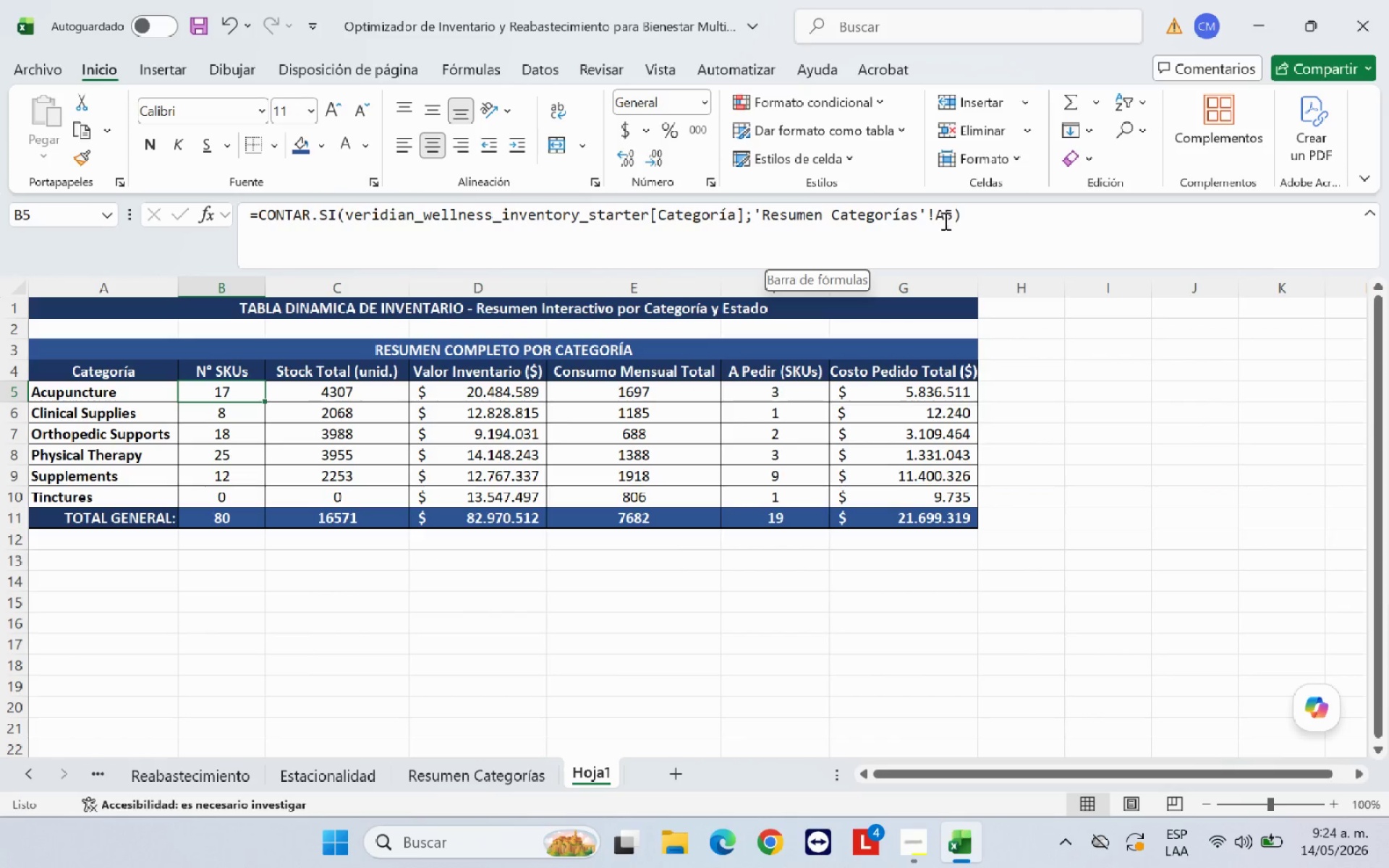 
left_click_drag(start_coordinate=[953, 213], to_coordinate=[345, 224])
 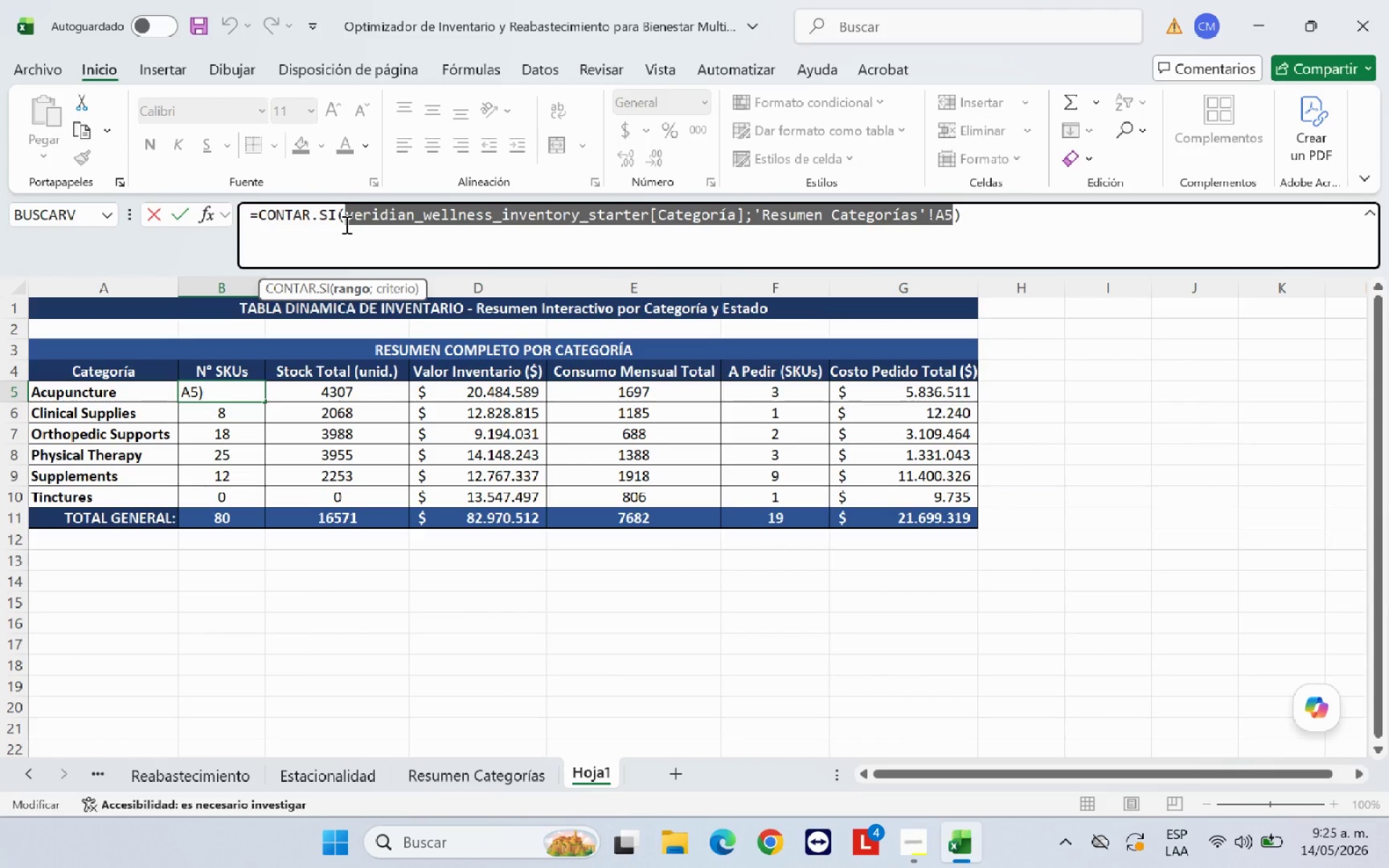 
key(Backspace)
 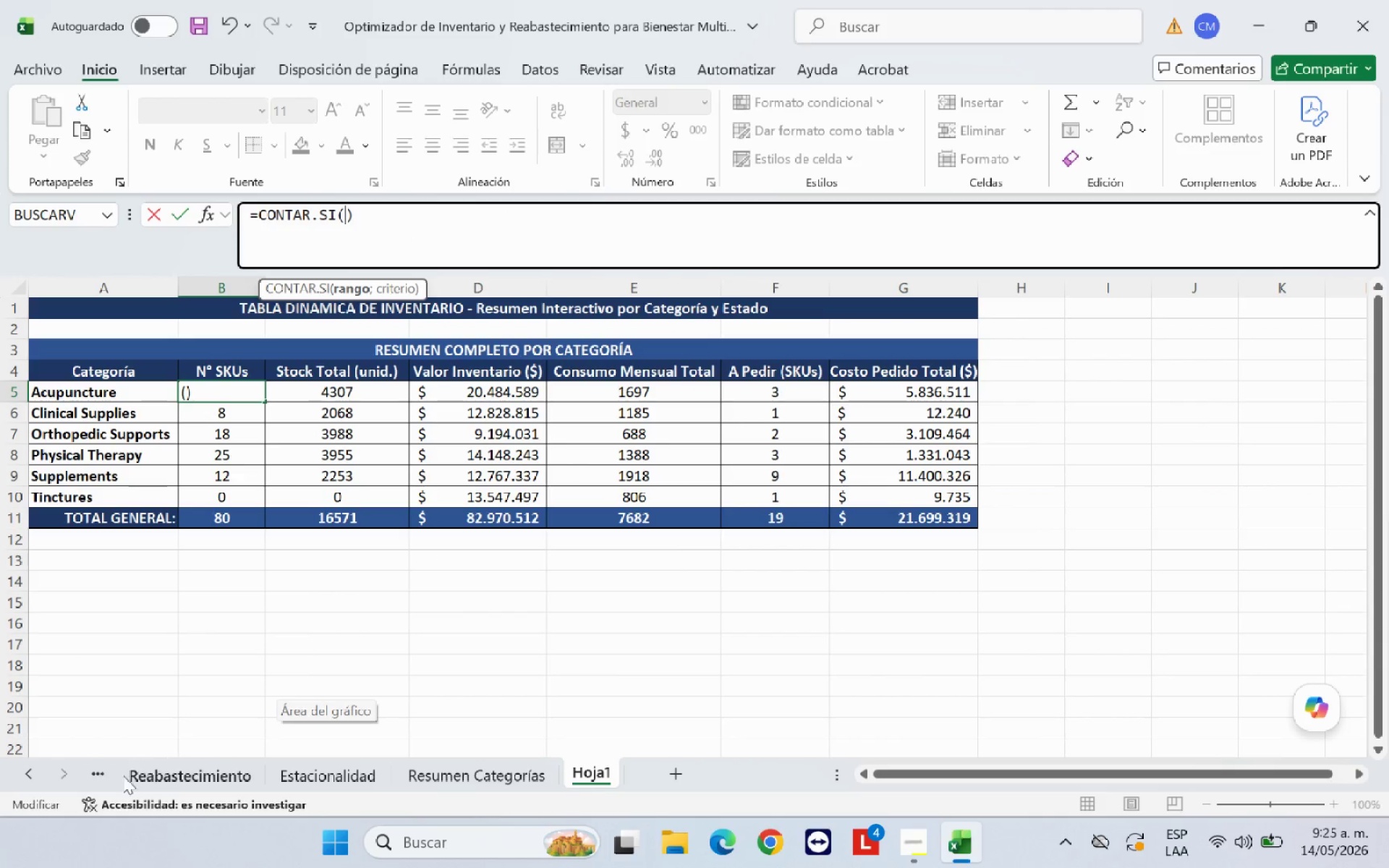 
left_click([31, 775])
 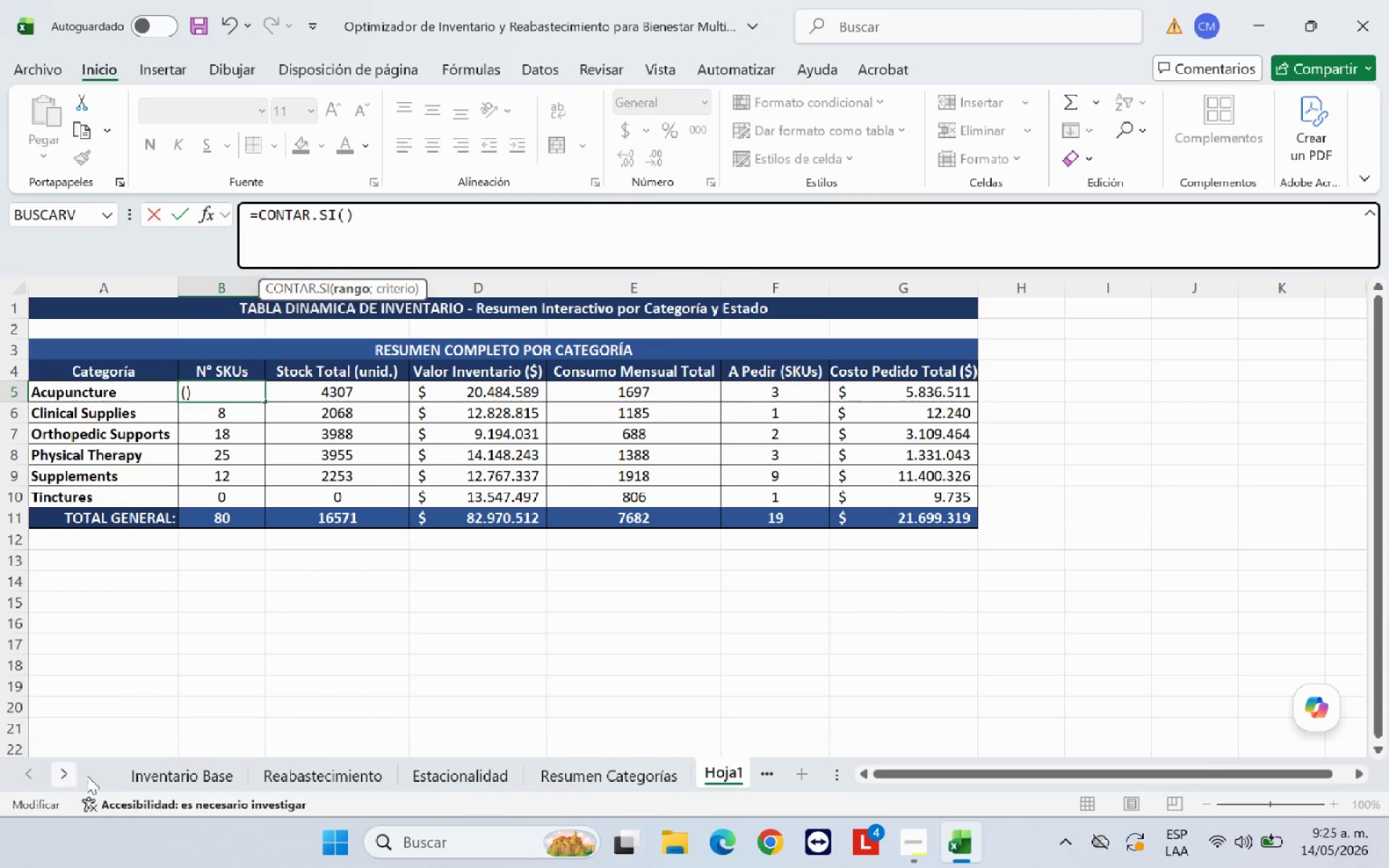 
left_click([157, 777])
 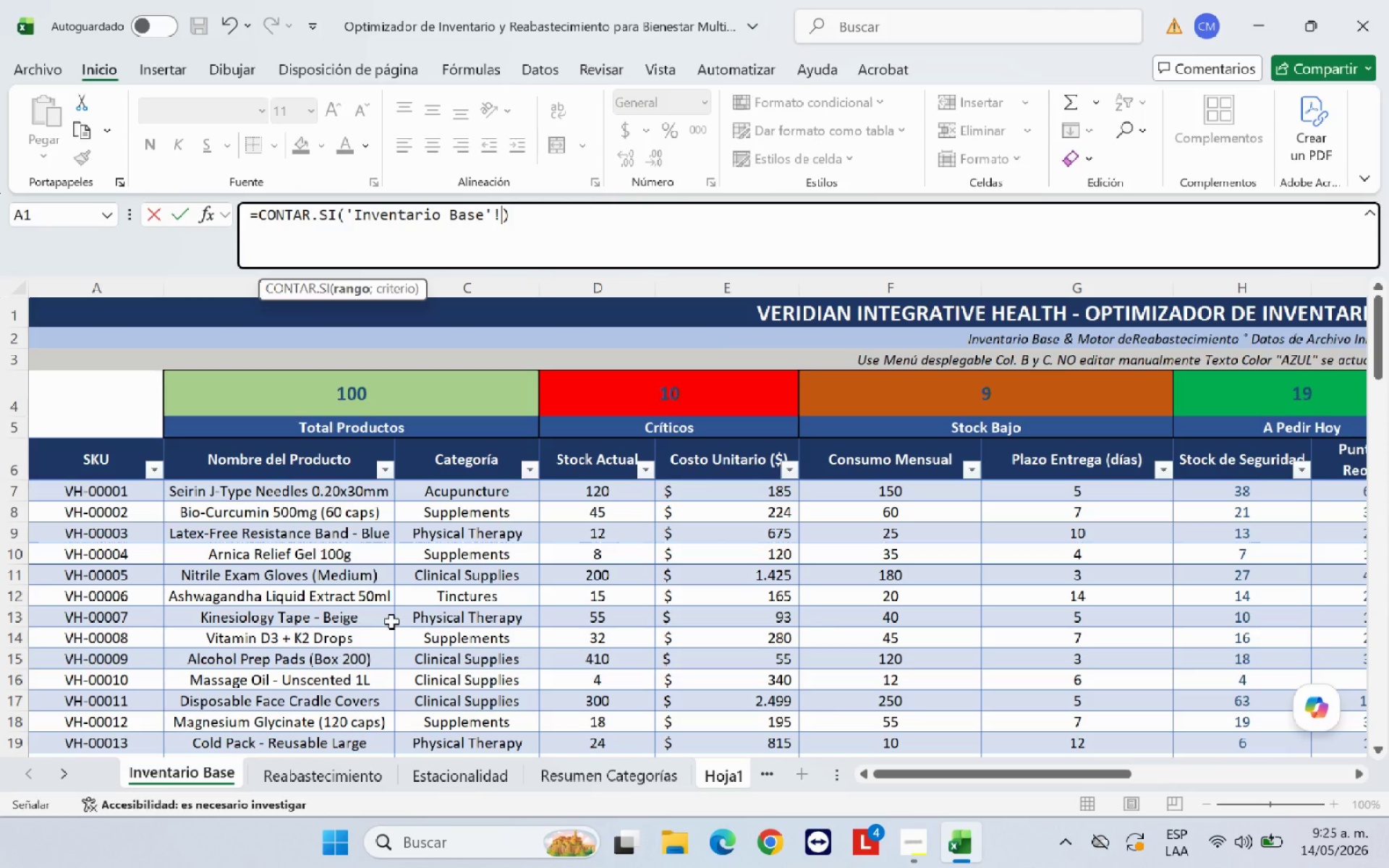 
scroll: coordinate [416, 602], scroll_direction: up, amount: 6.0
 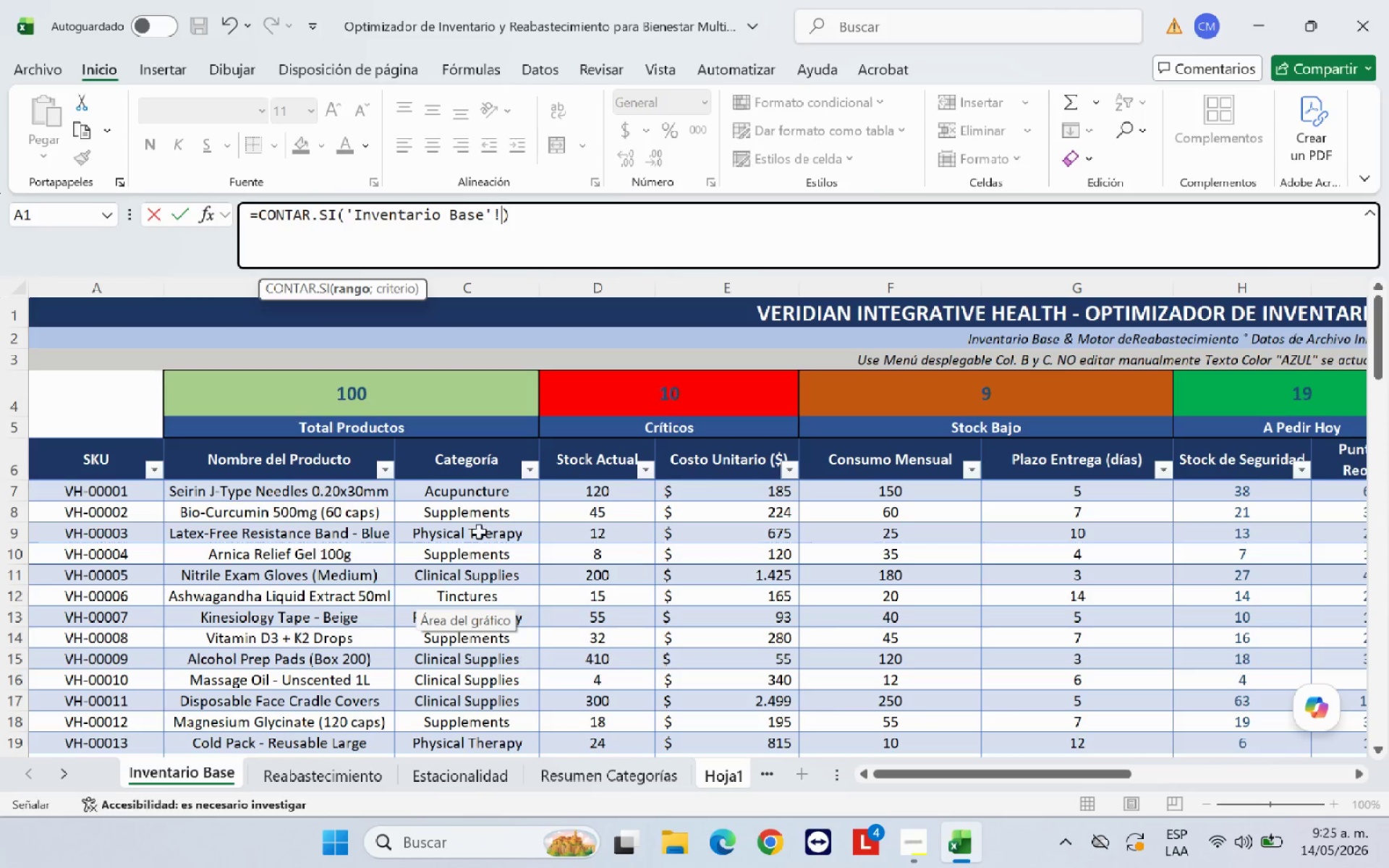 
left_click_drag(start_coordinate=[493, 494], to_coordinate=[499, 681])
 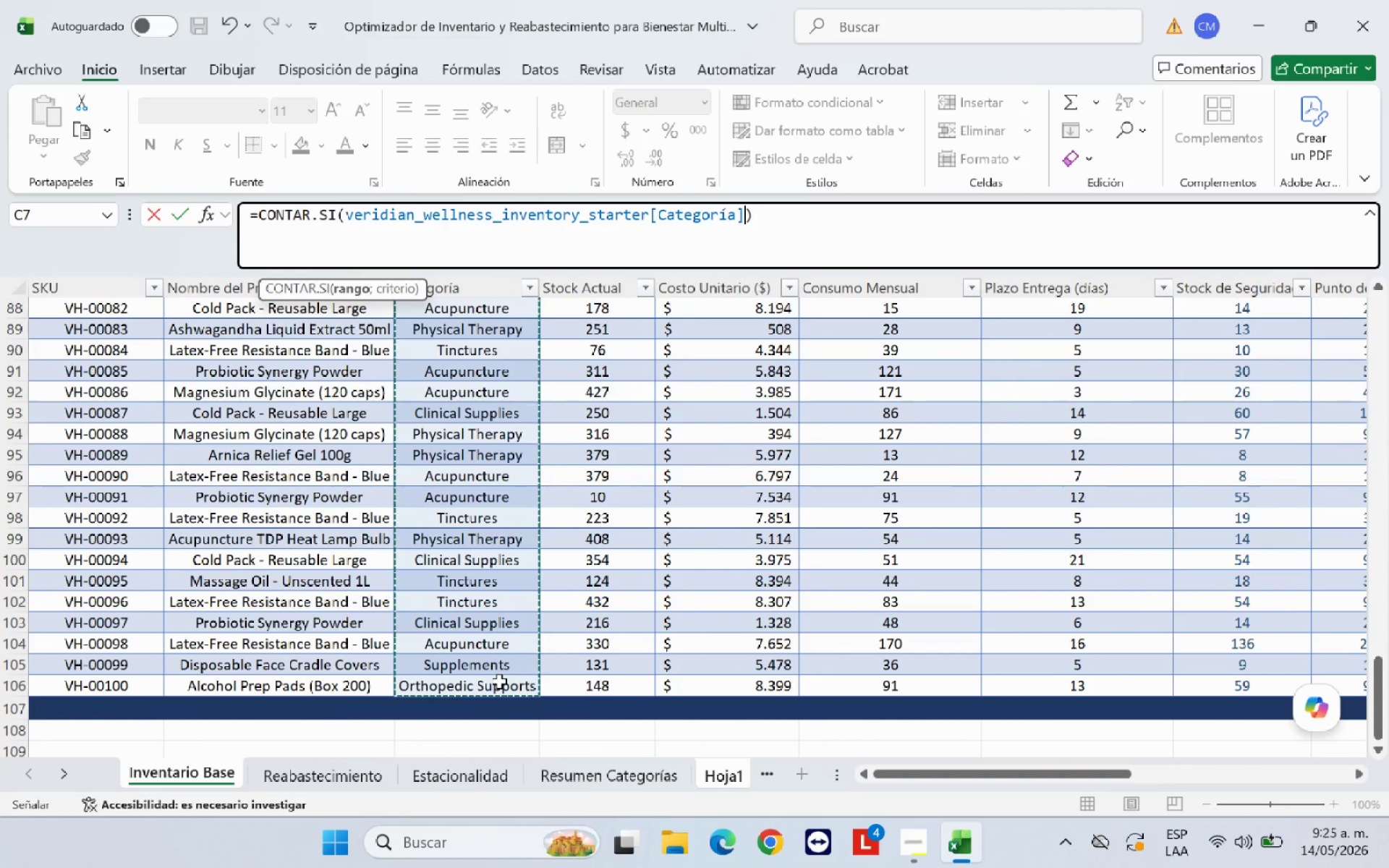 
key(Shift+Comma)
 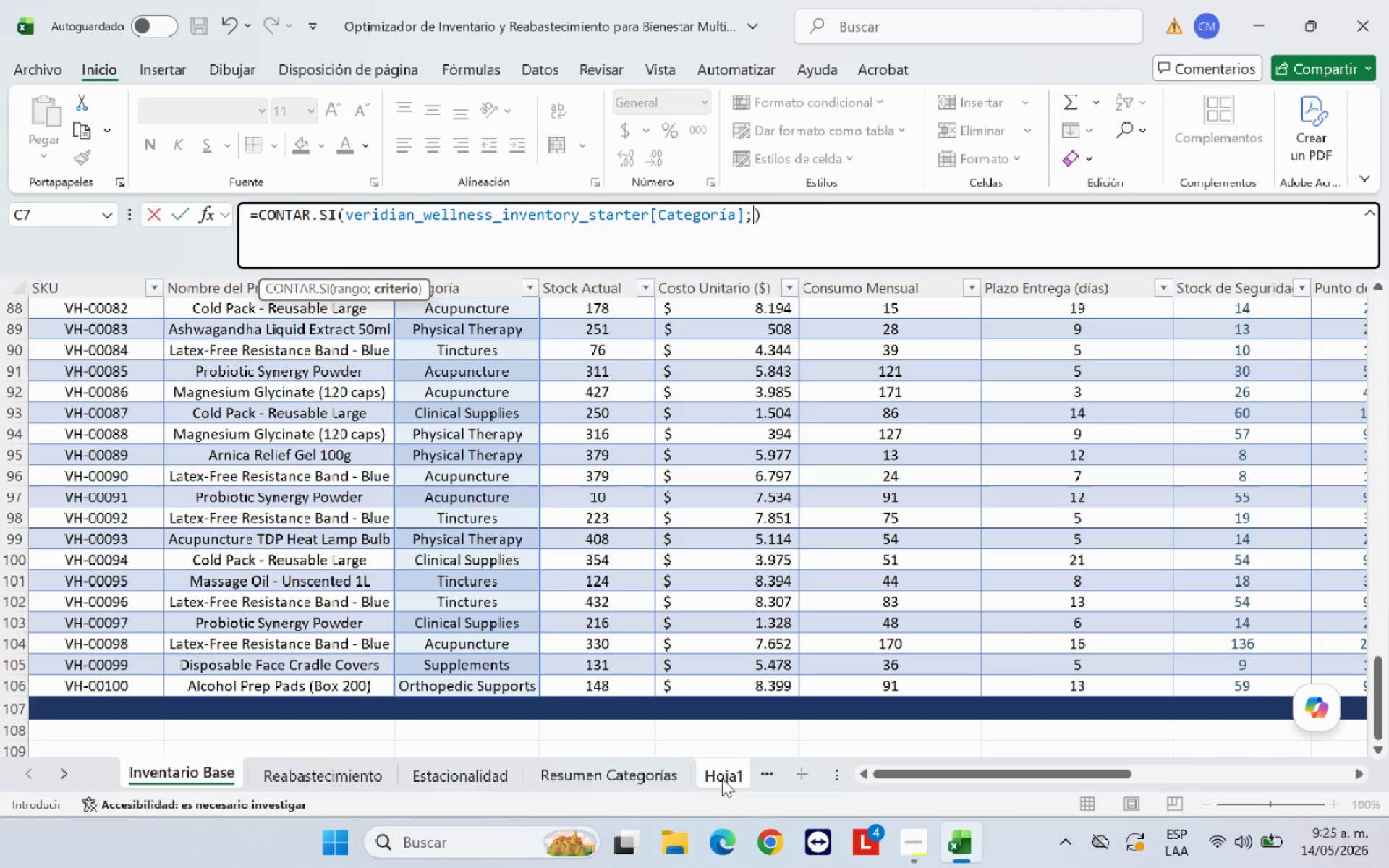 
left_click([723, 778])
 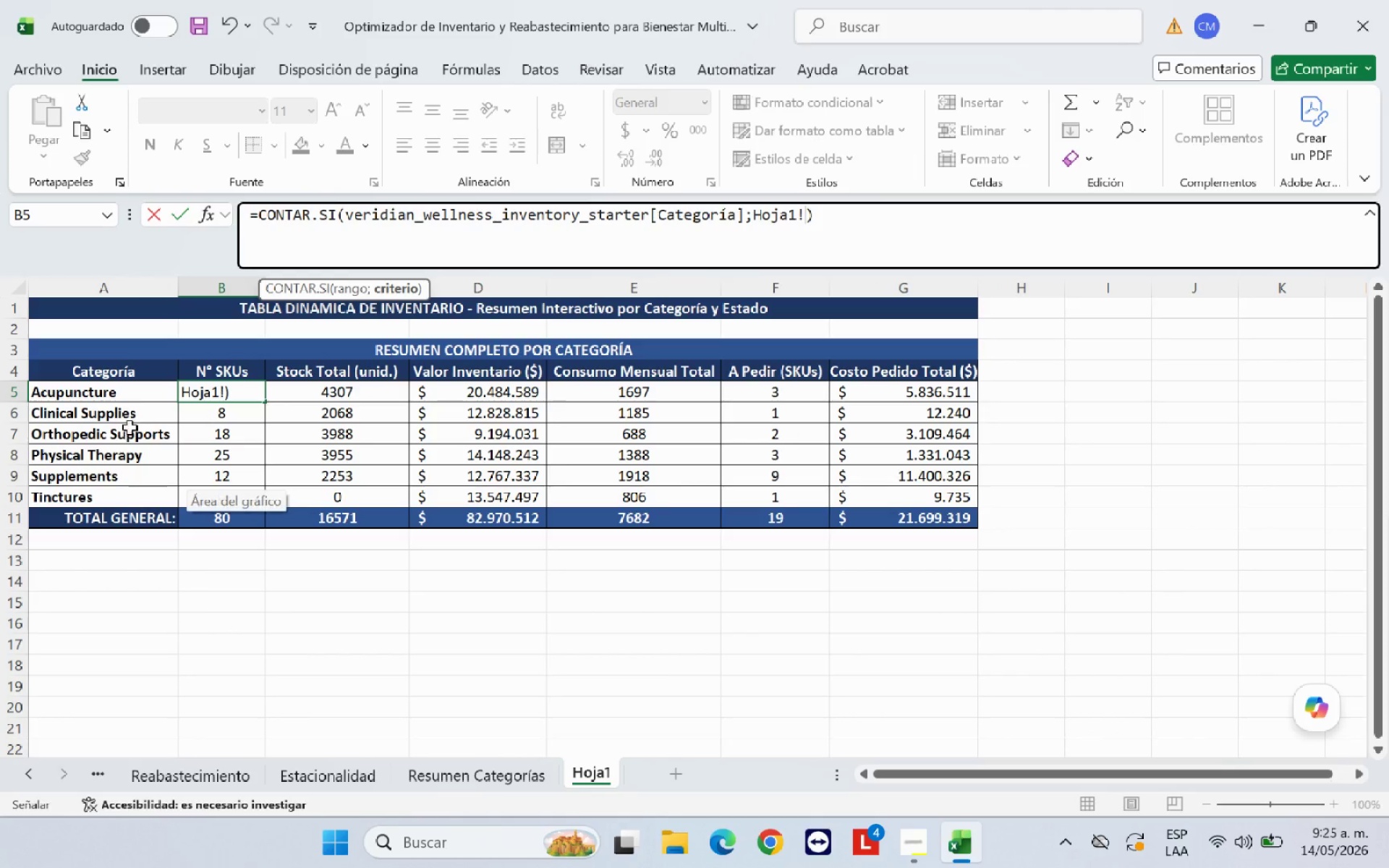 
left_click([143, 398])
 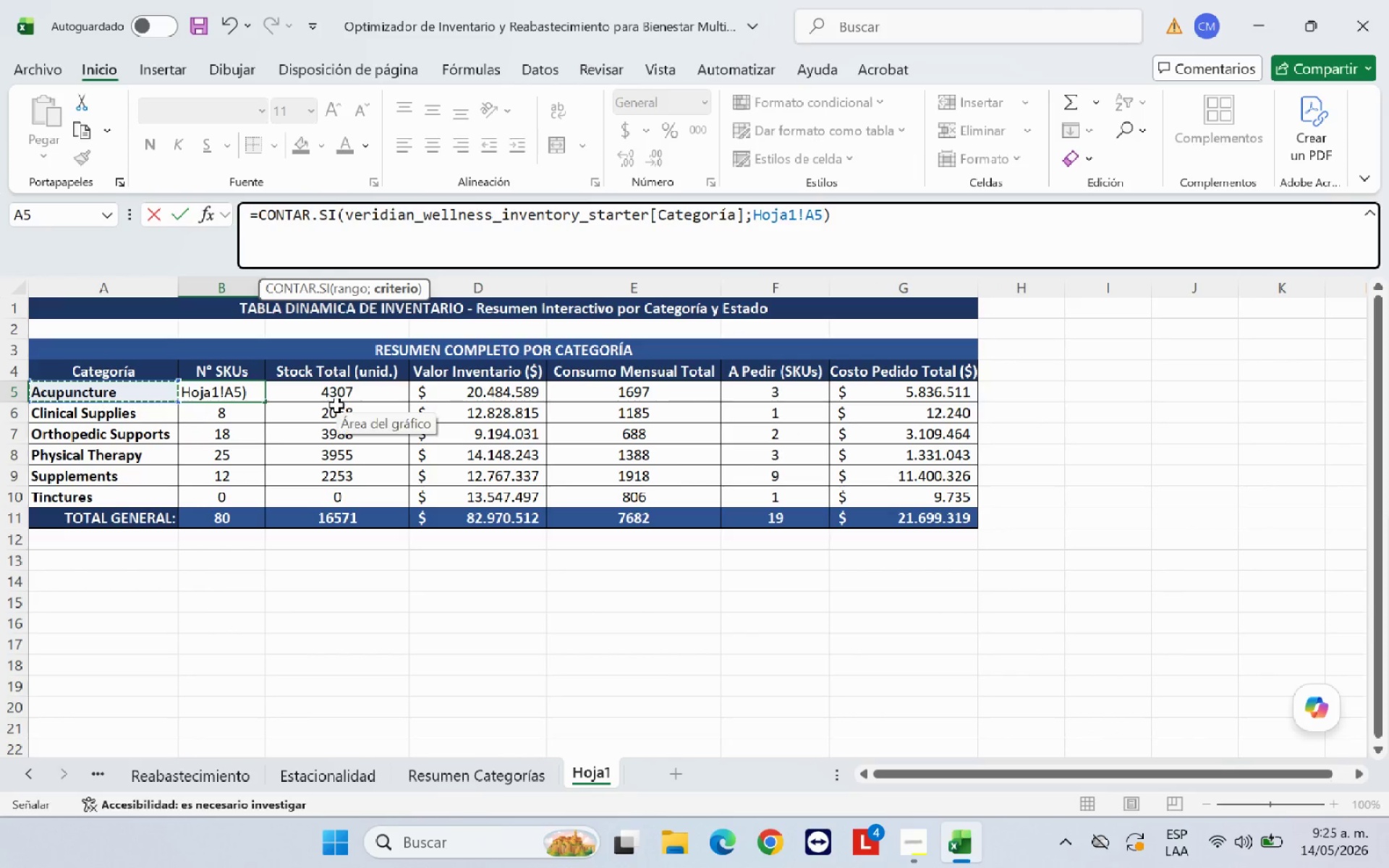 
key(Enter)
 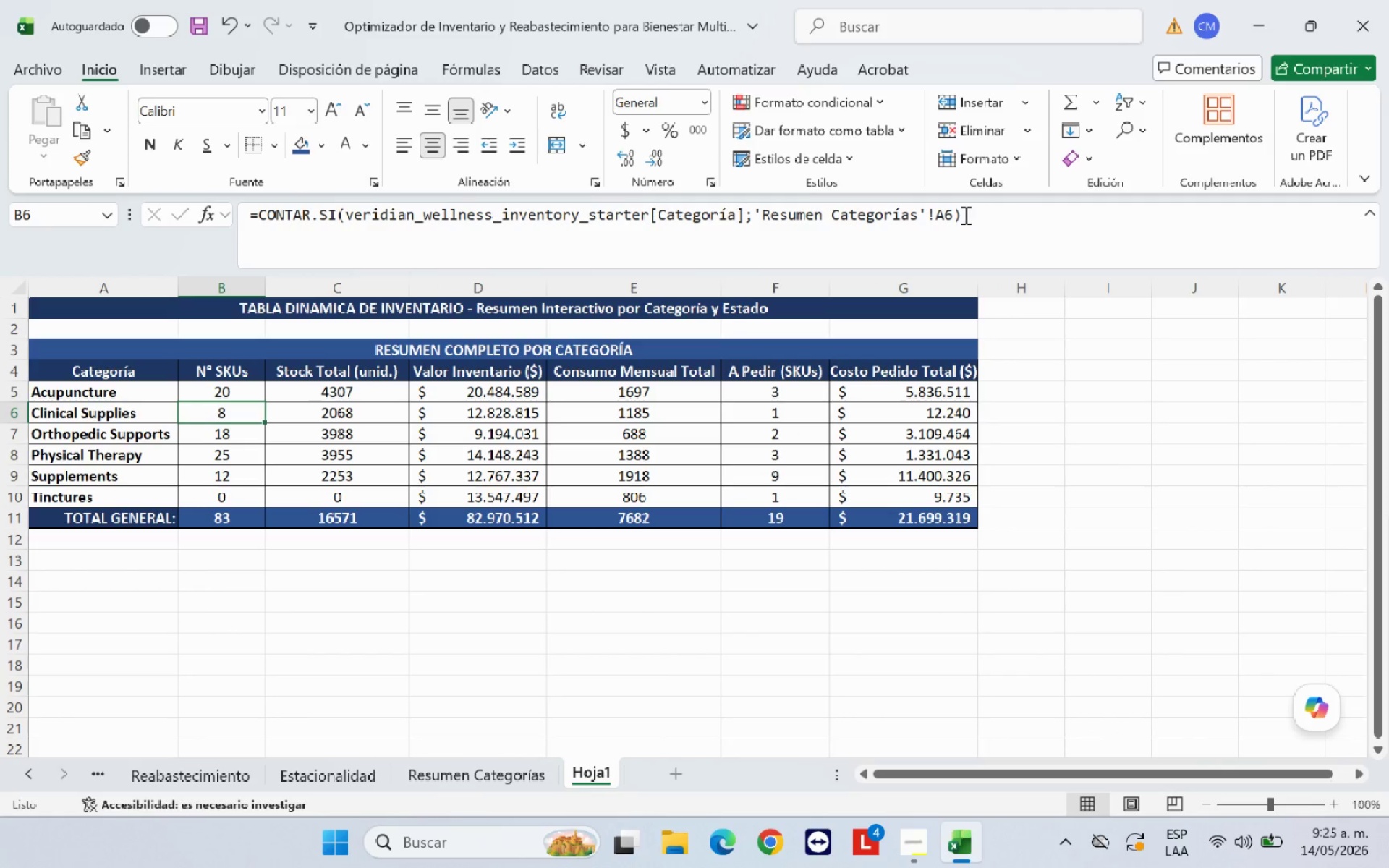 
left_click_drag(start_coordinate=[952, 215], to_coordinate=[349, 216])
 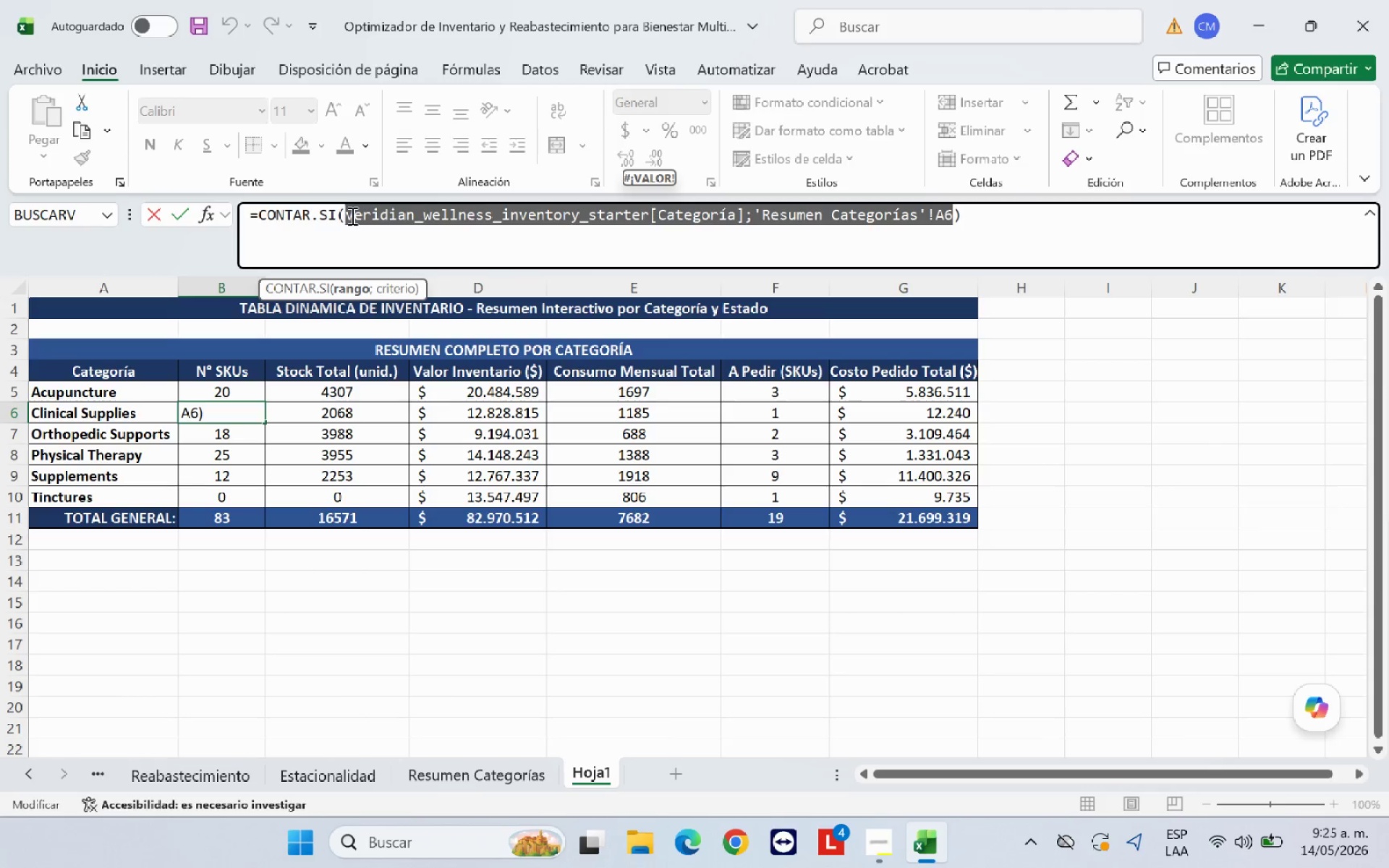 
key(Backspace)
 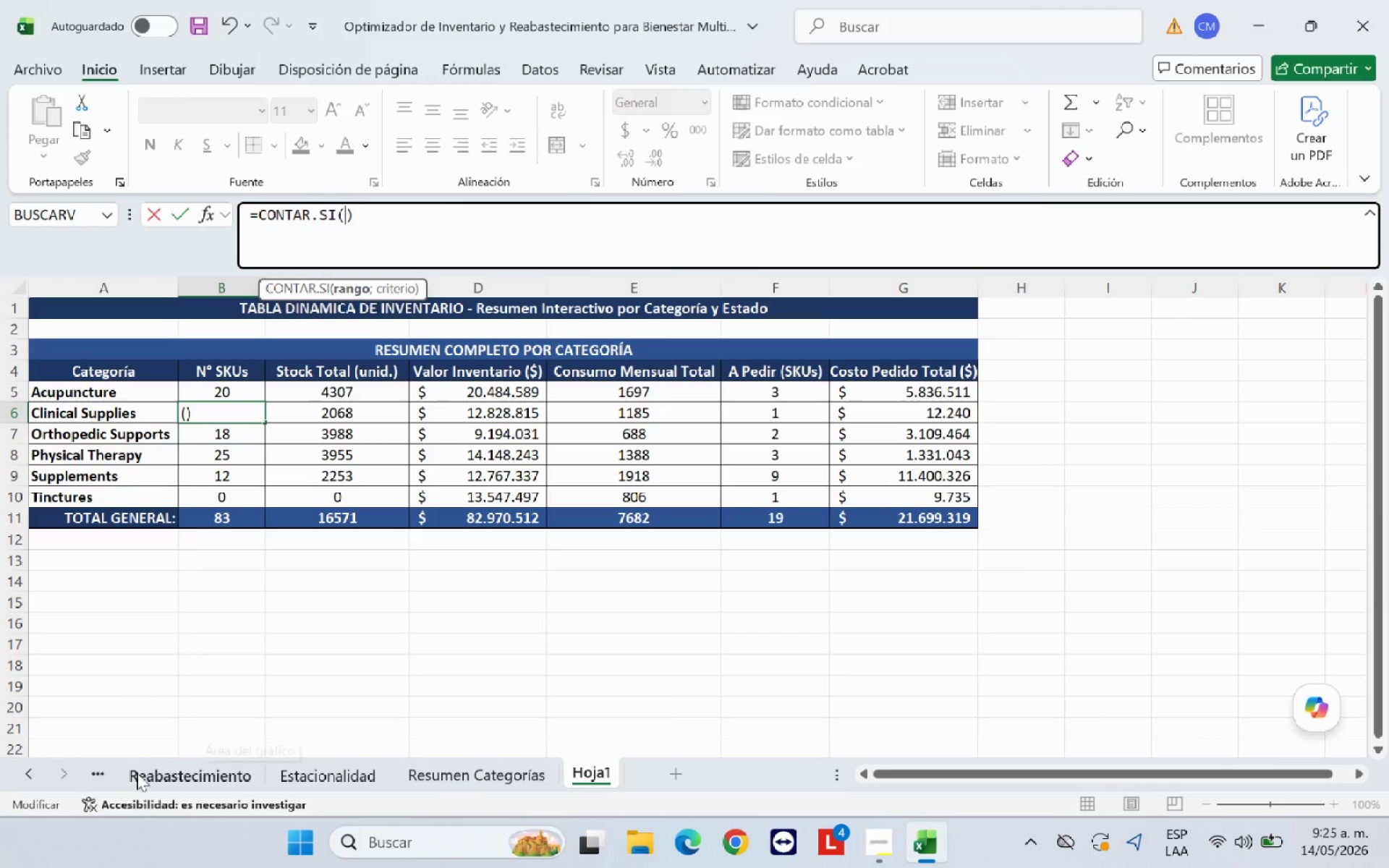 
left_click([34, 773])
 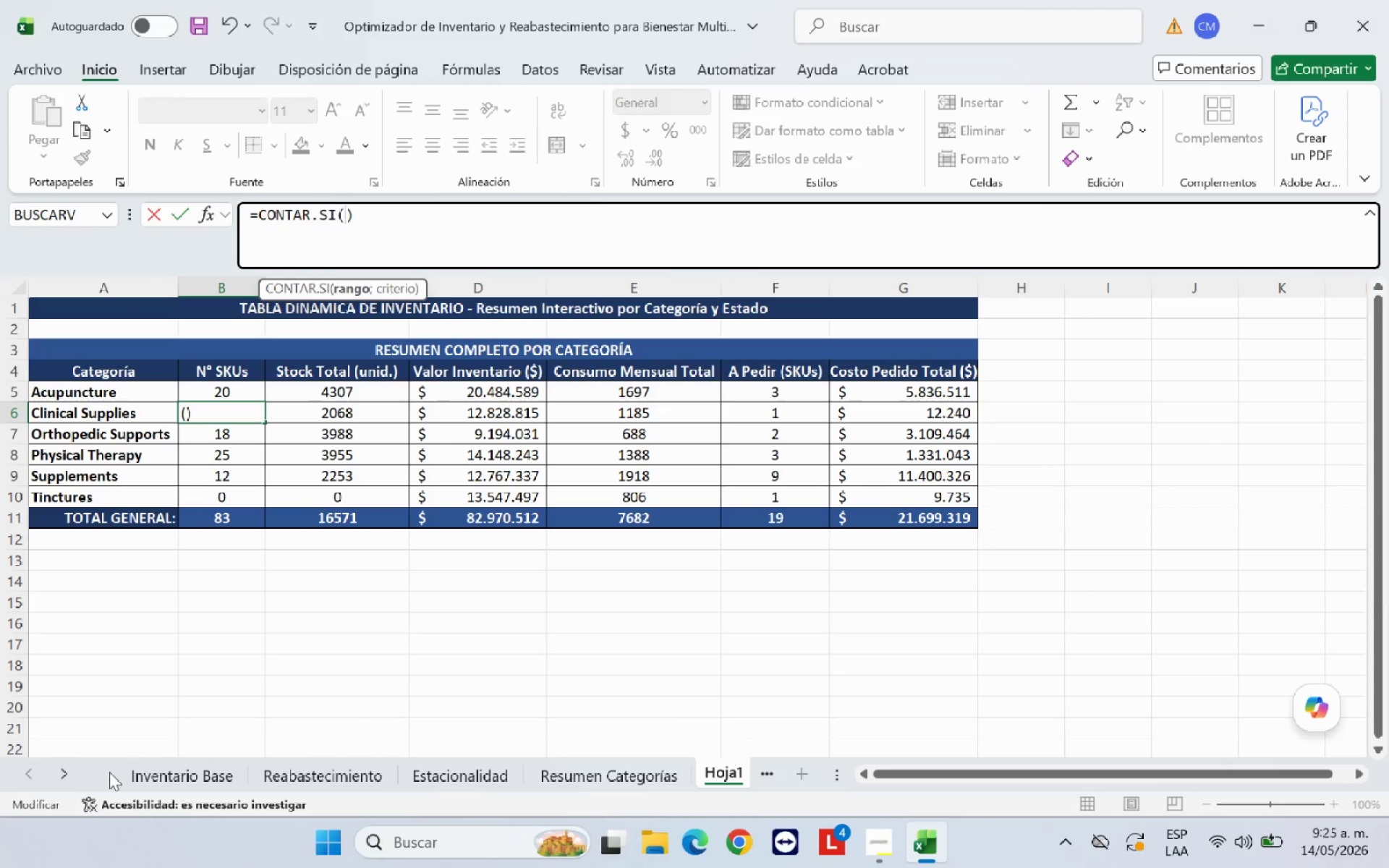 
left_click([150, 772])
 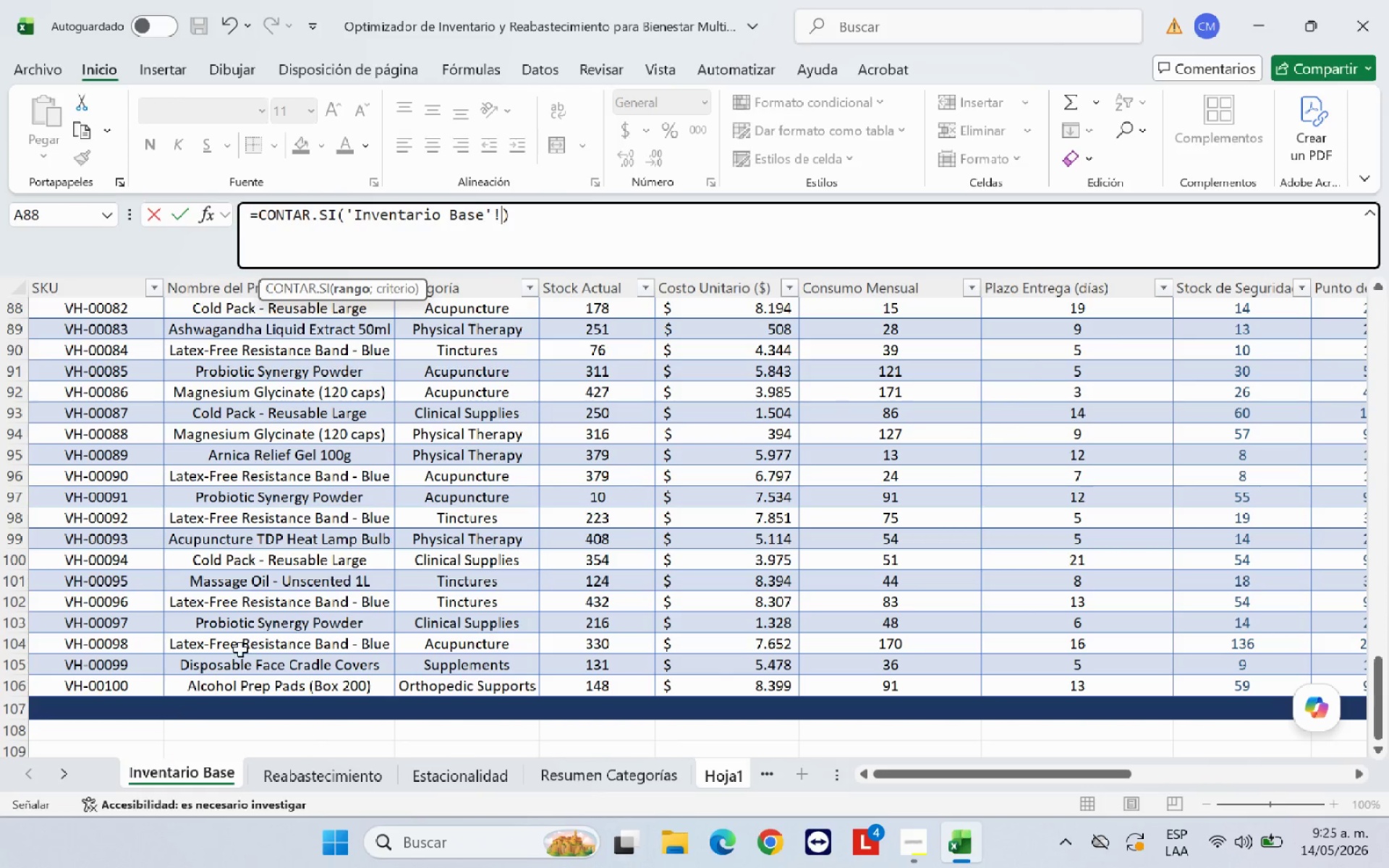 
scroll: coordinate [500, 419], scroll_direction: up, amount: 33.0
 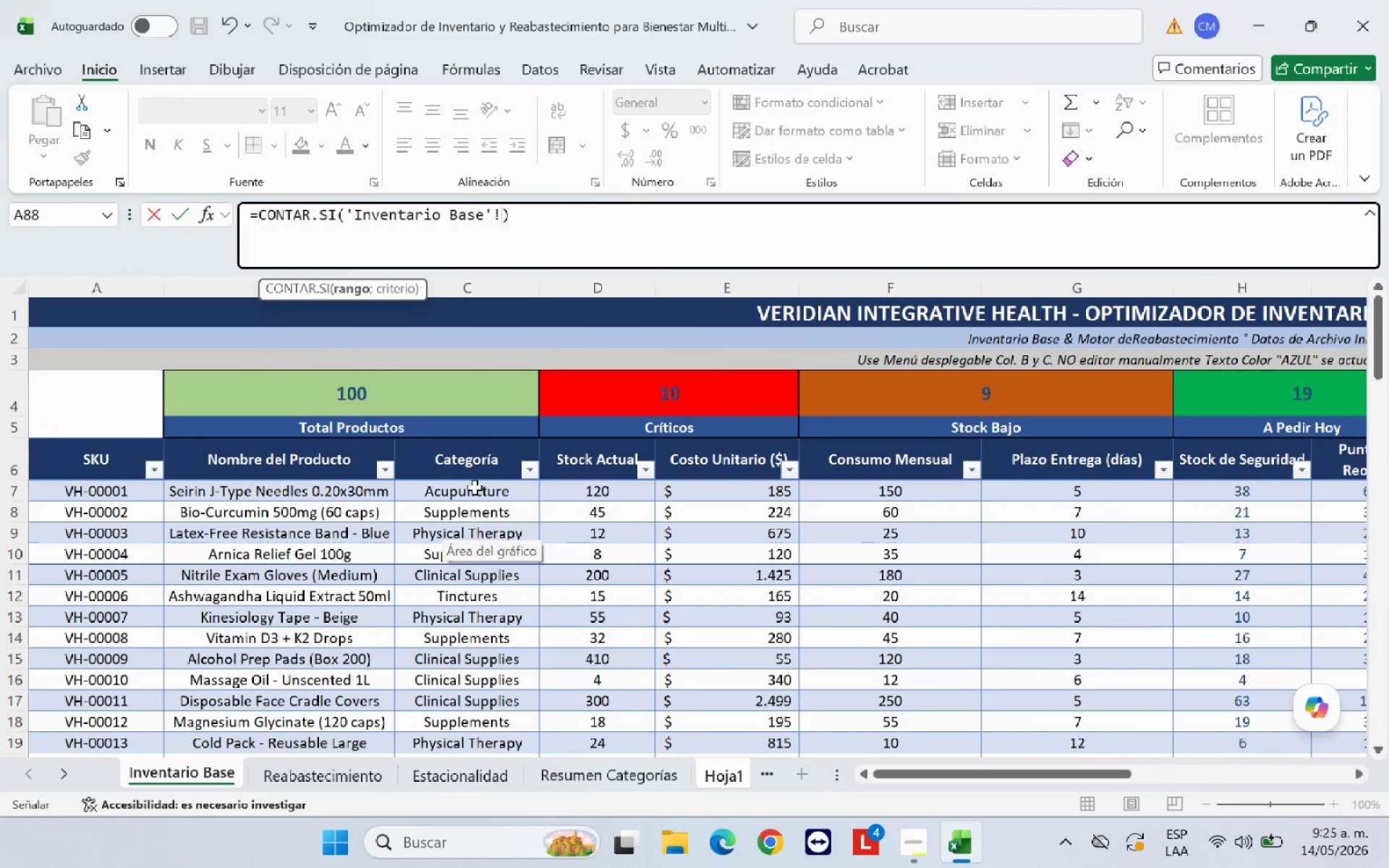 
left_click_drag(start_coordinate=[475, 490], to_coordinate=[500, 699])
 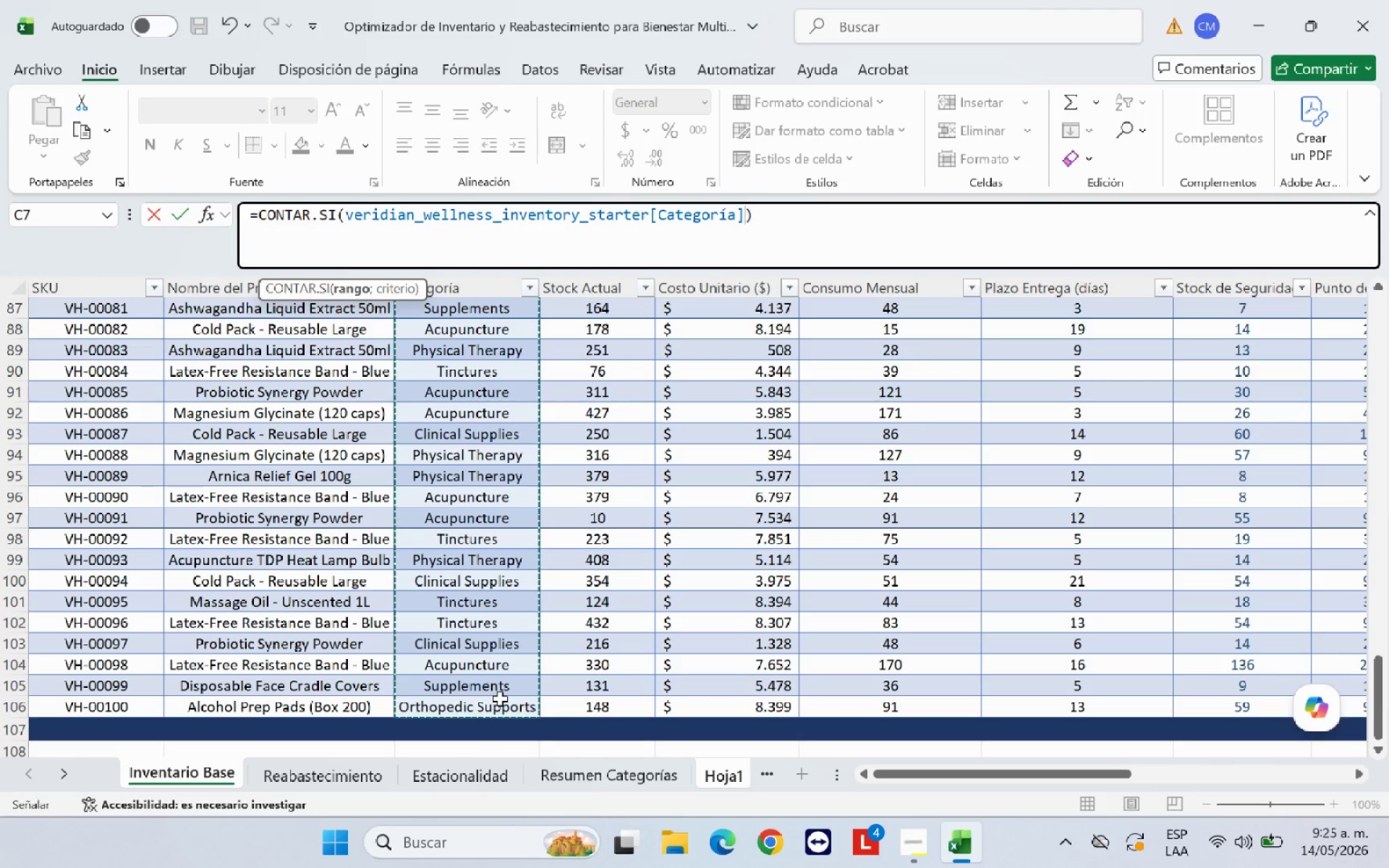 
key(Shift+Comma)
 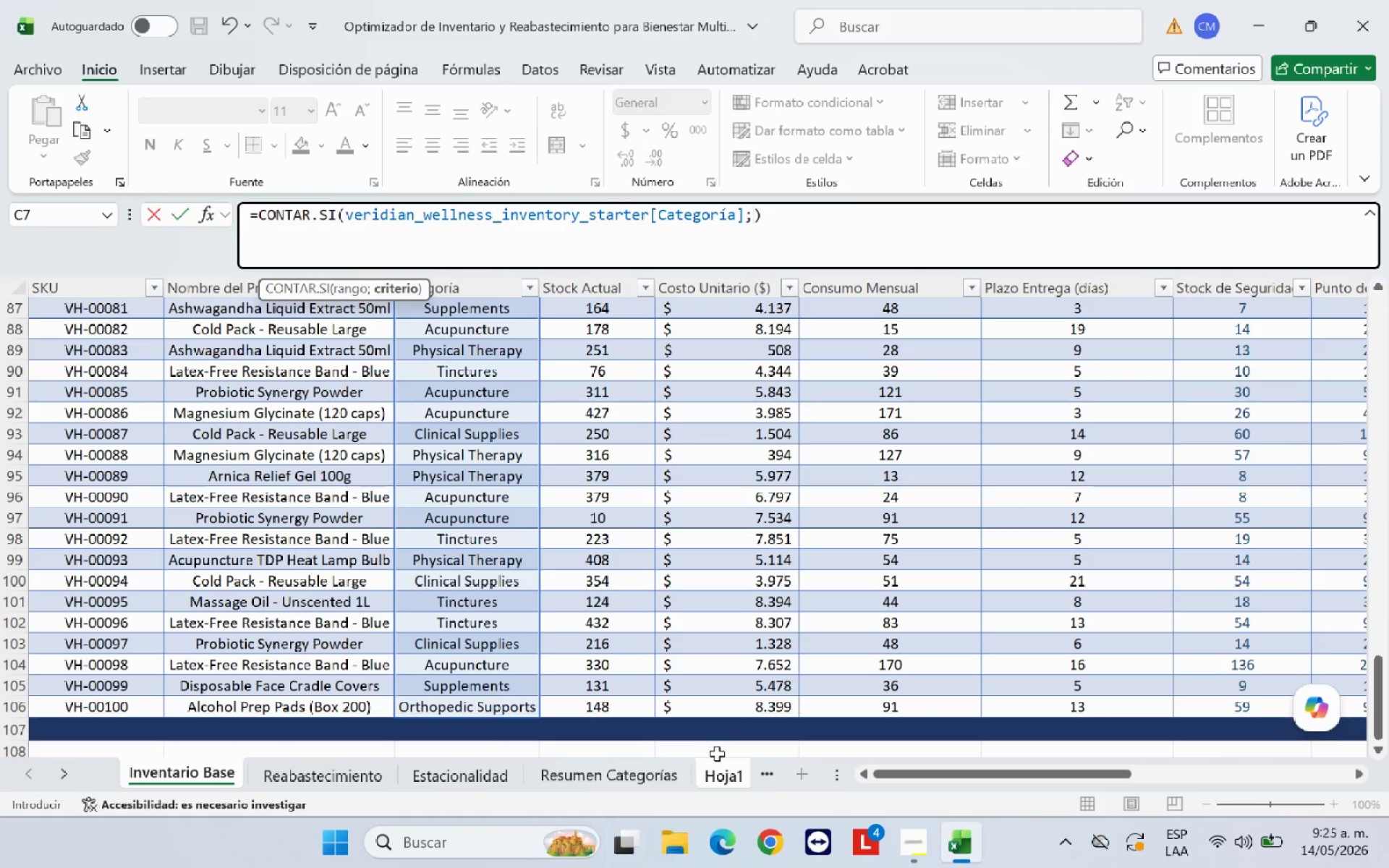 
left_click([727, 775])
 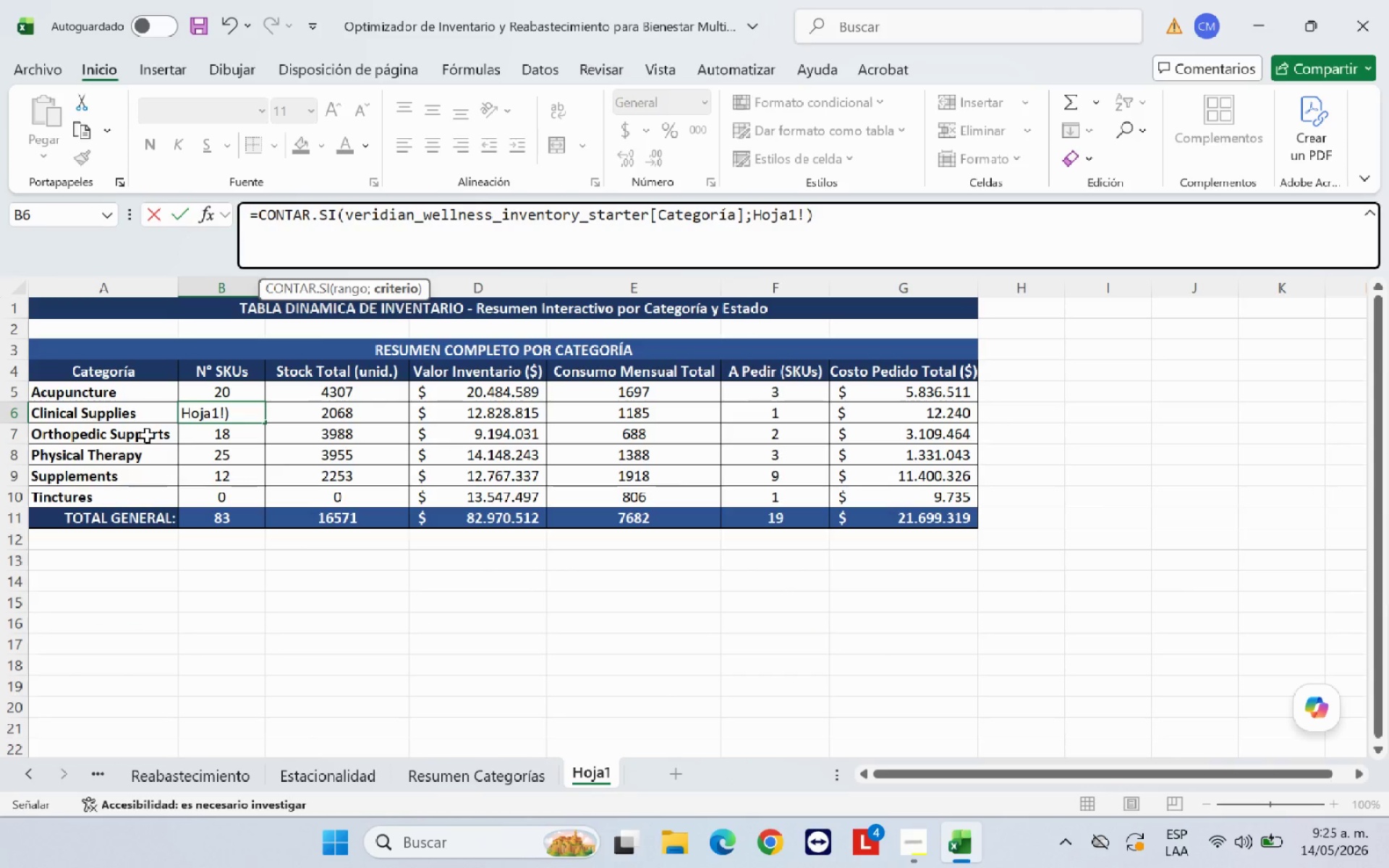 
left_click([130, 415])
 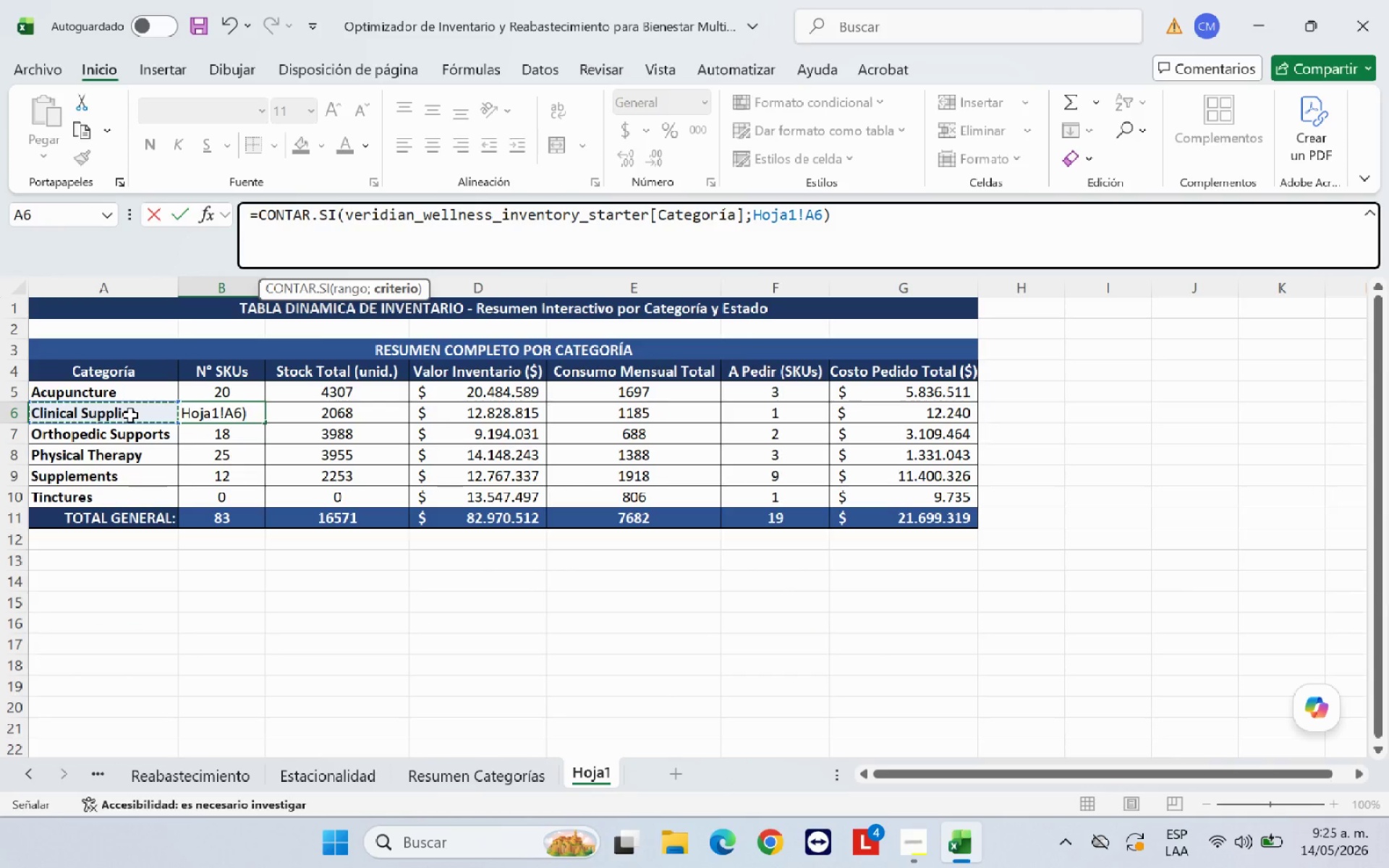 
key(Enter)
 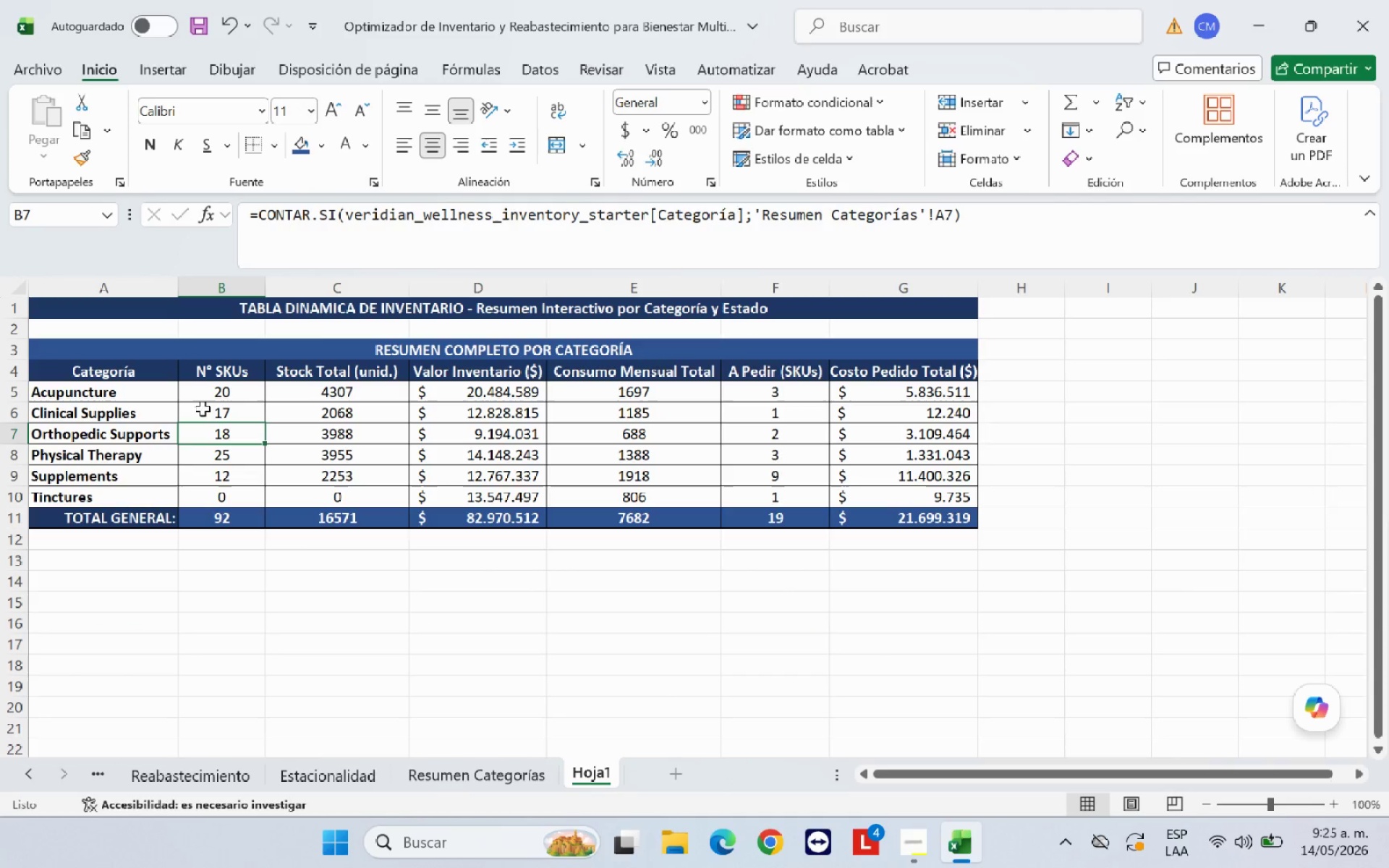 
left_click([224, 414])
 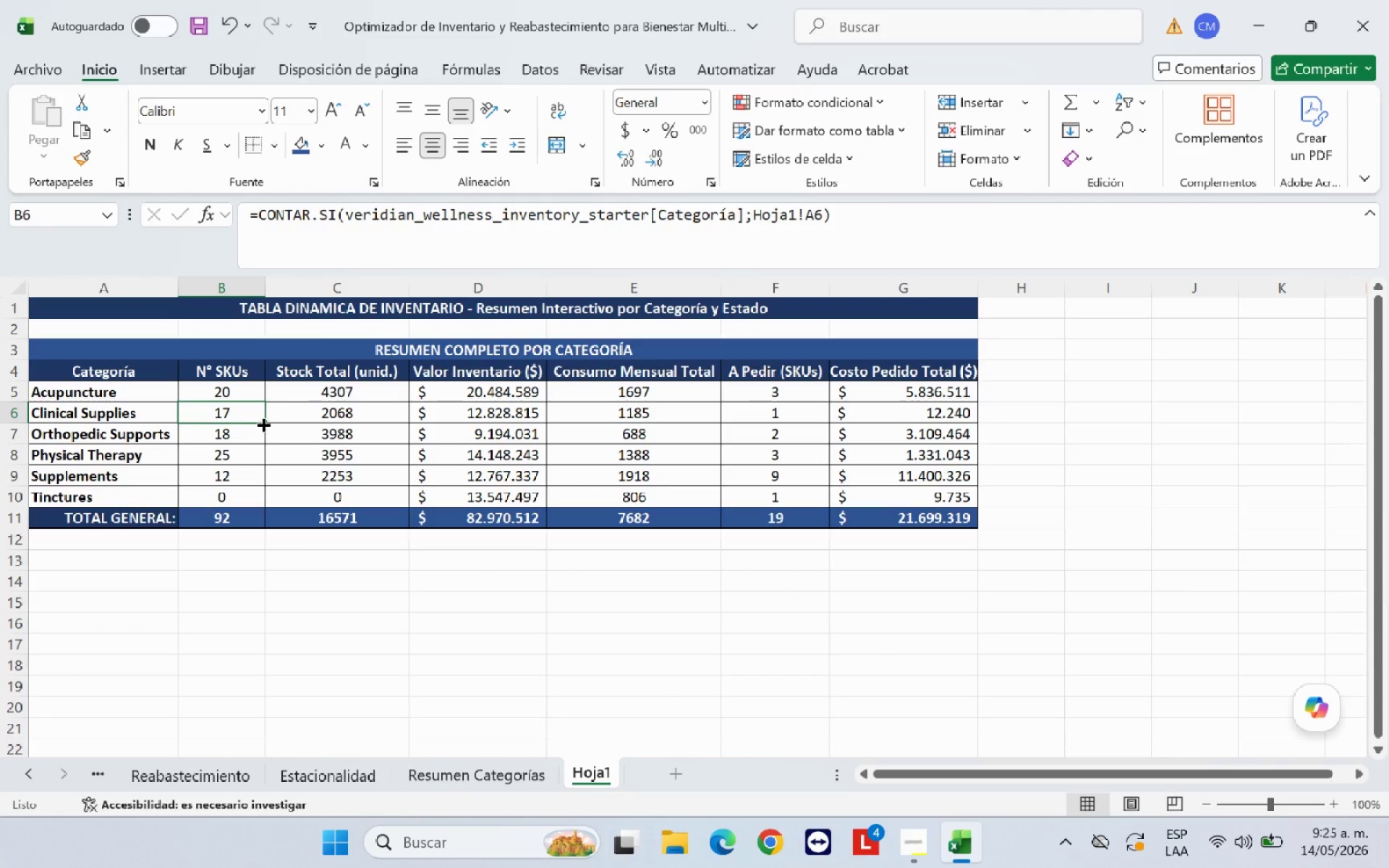 
left_click_drag(start_coordinate=[263, 423], to_coordinate=[252, 497])
 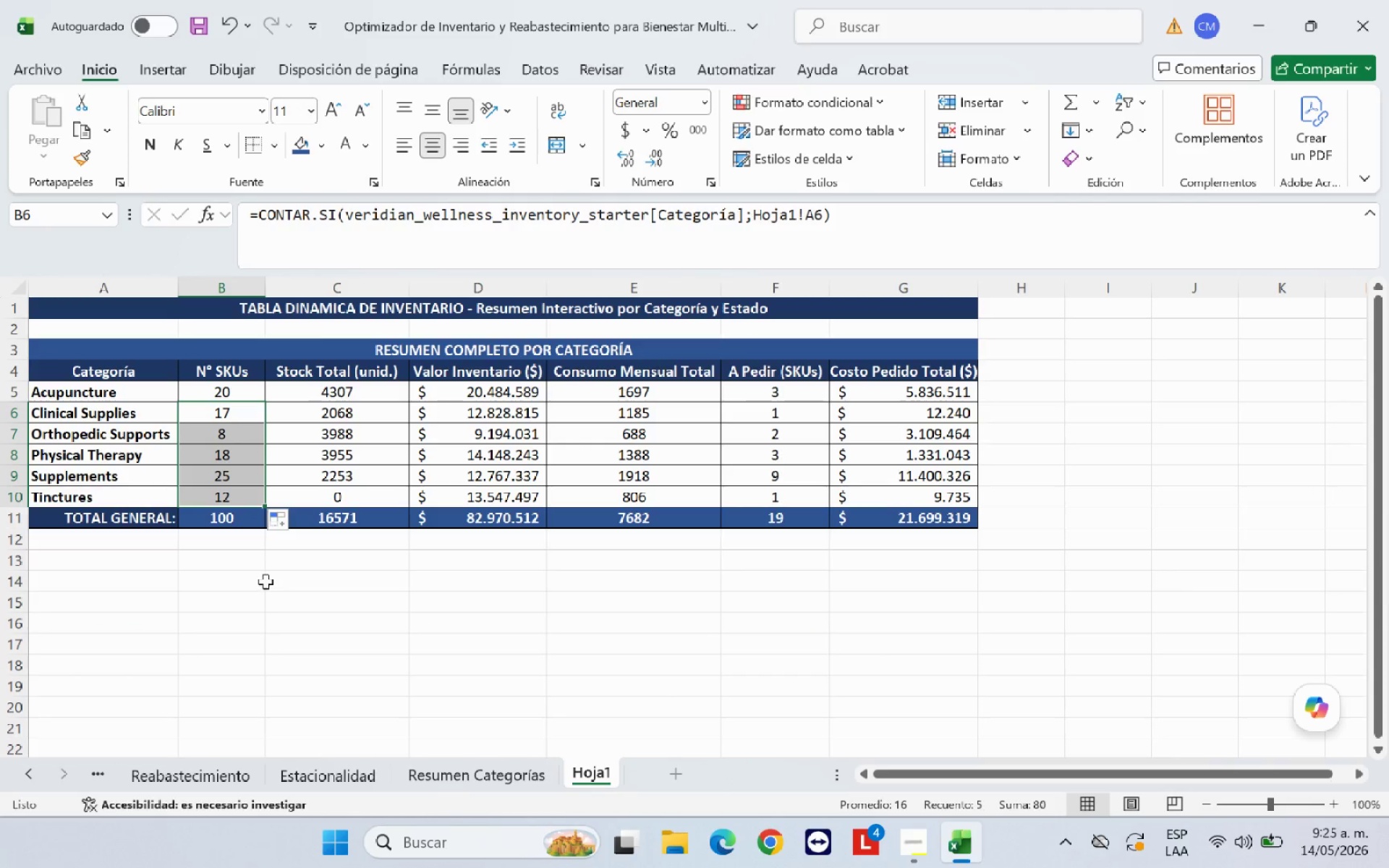 
left_click([266, 582])
 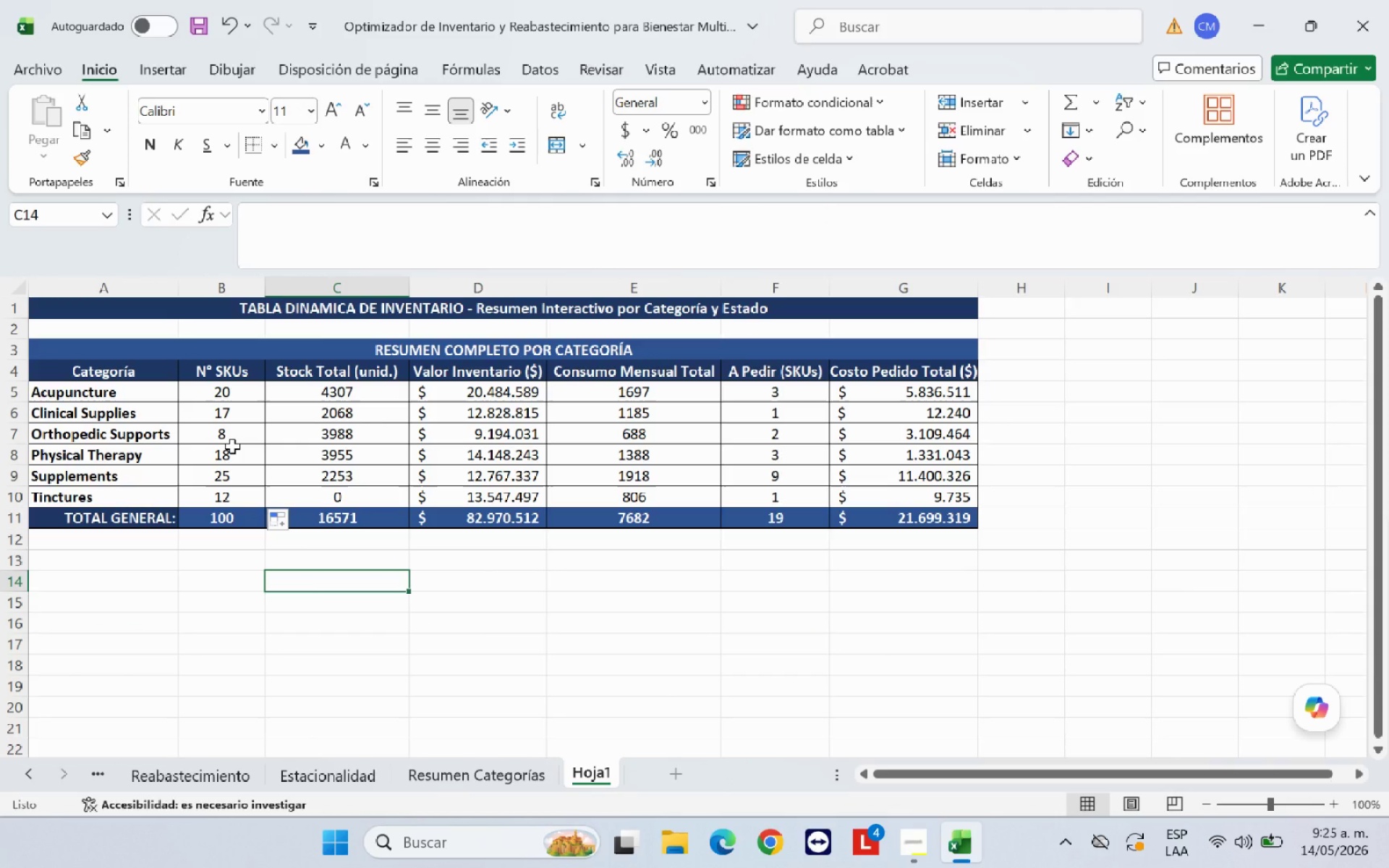 
wait(5.48)
 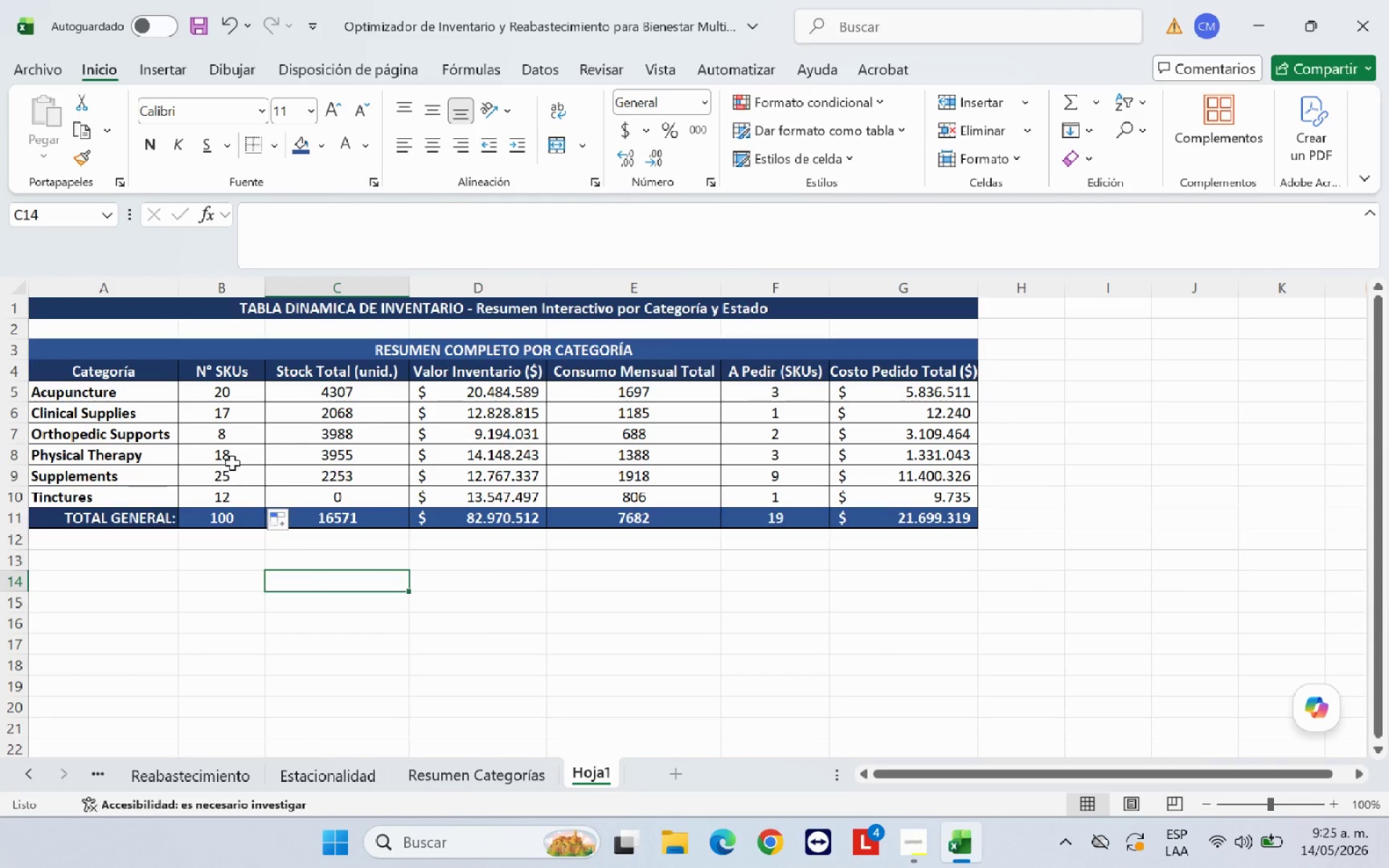 
left_click([373, 604])
 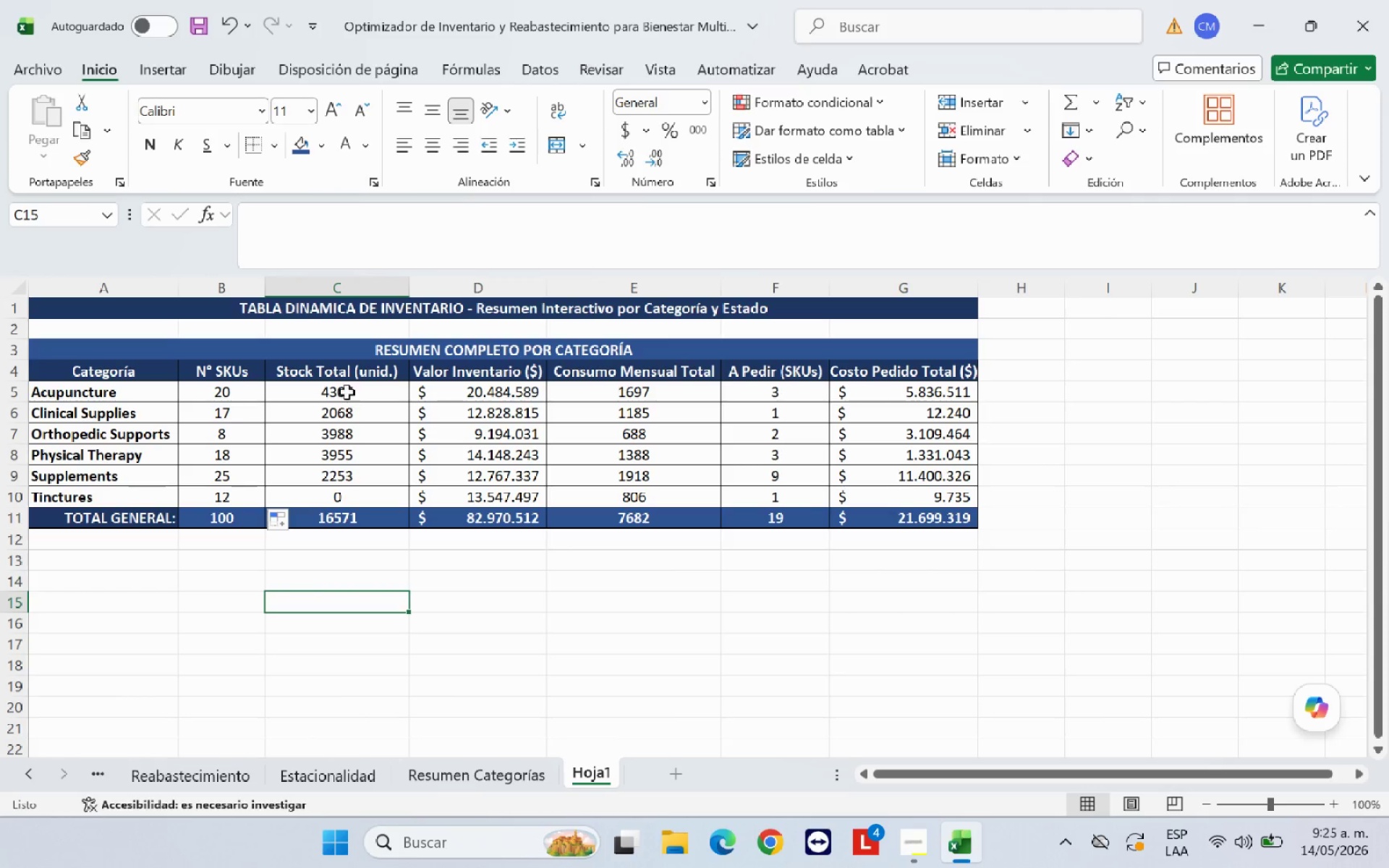 
left_click([347, 392])
 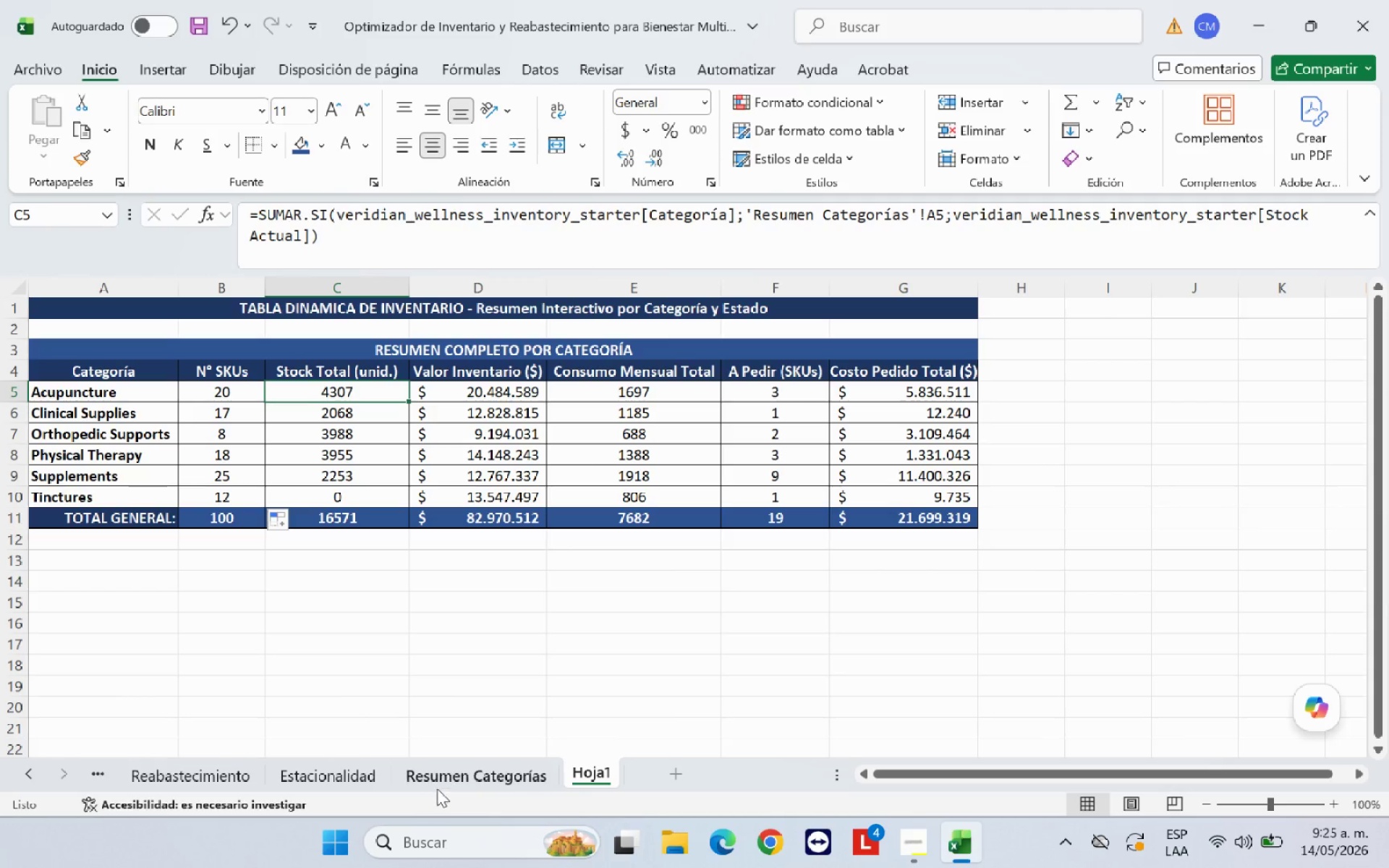 
left_click([444, 783])
 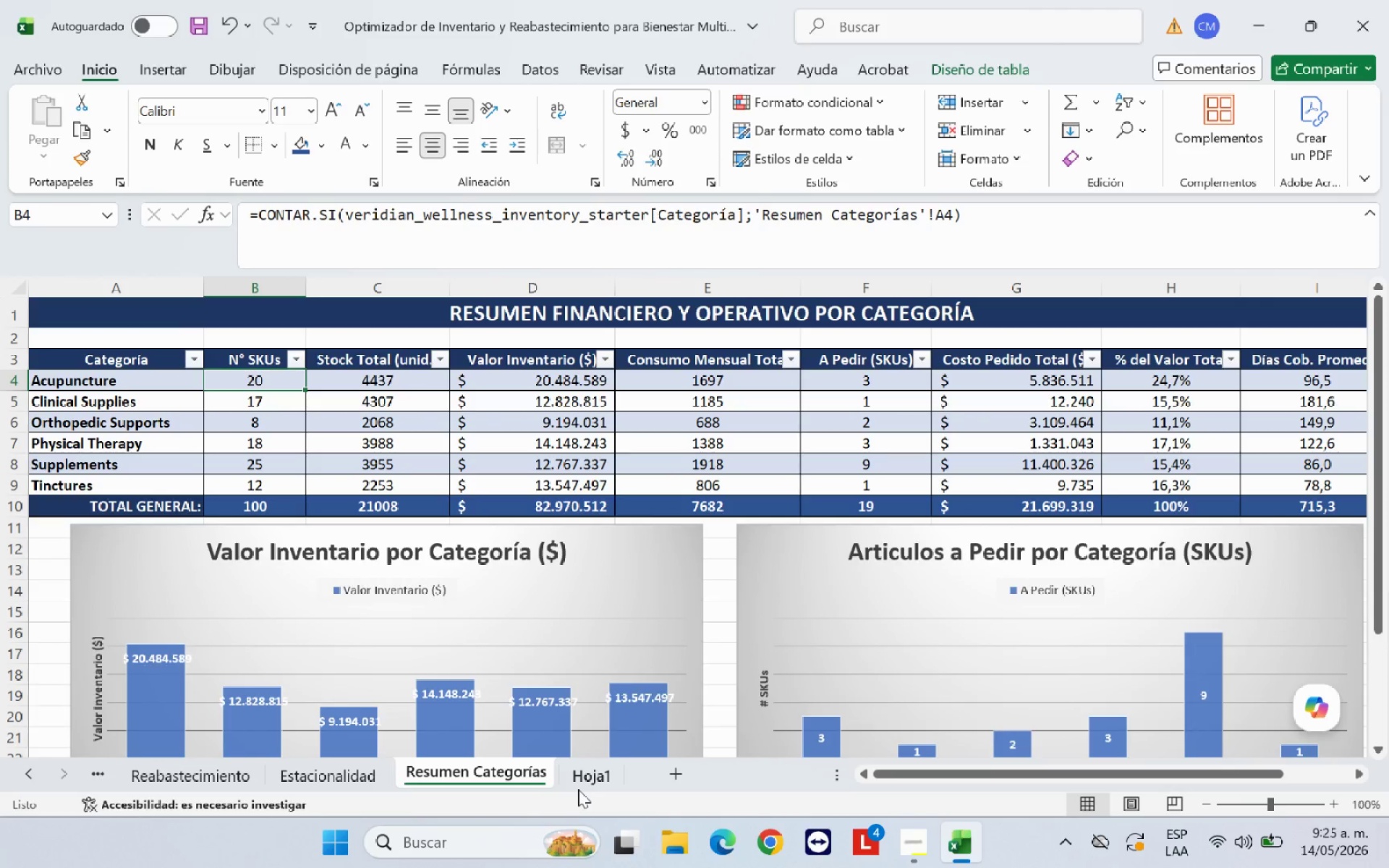 
left_click([583, 786])
 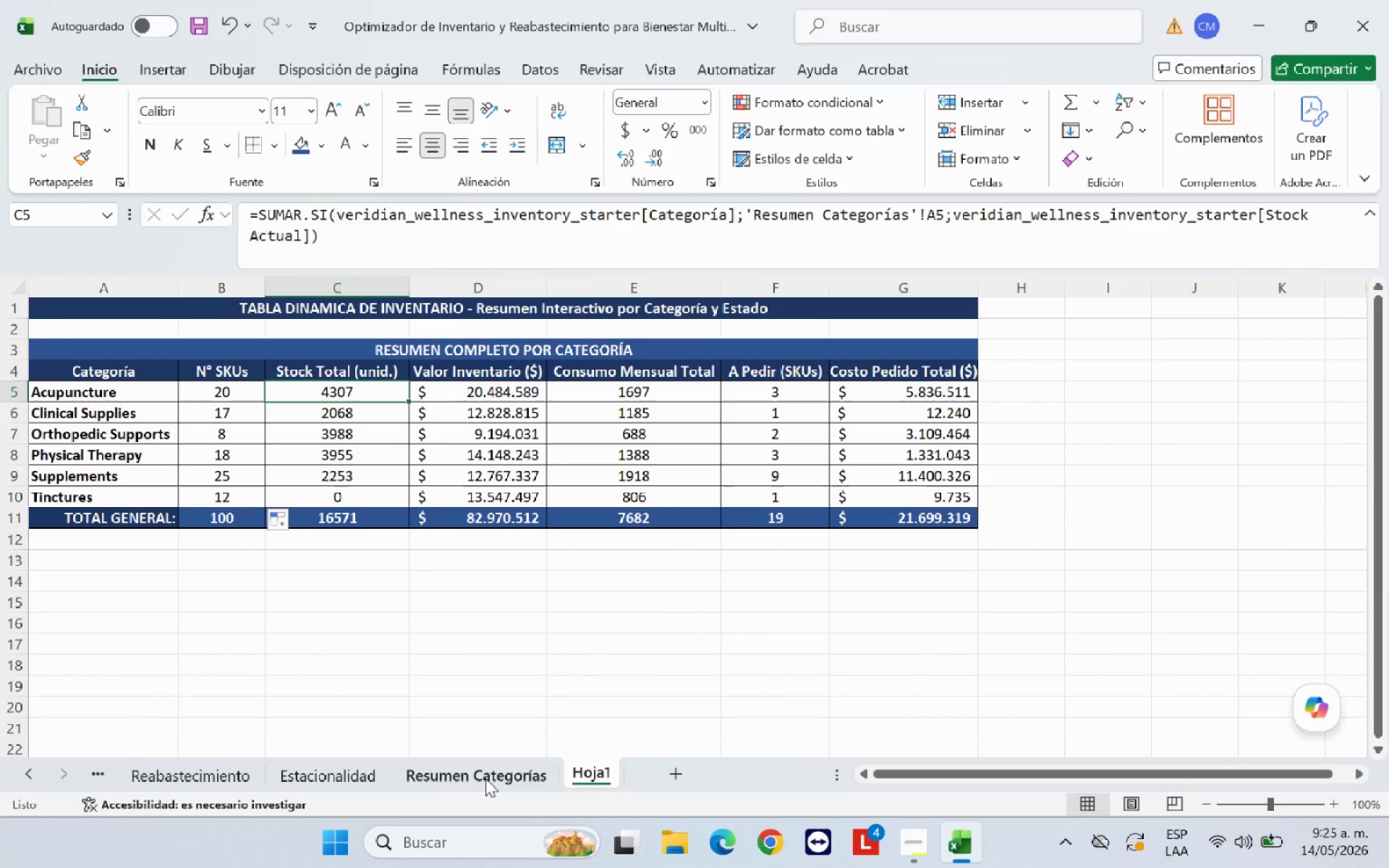 
left_click([485, 778])
 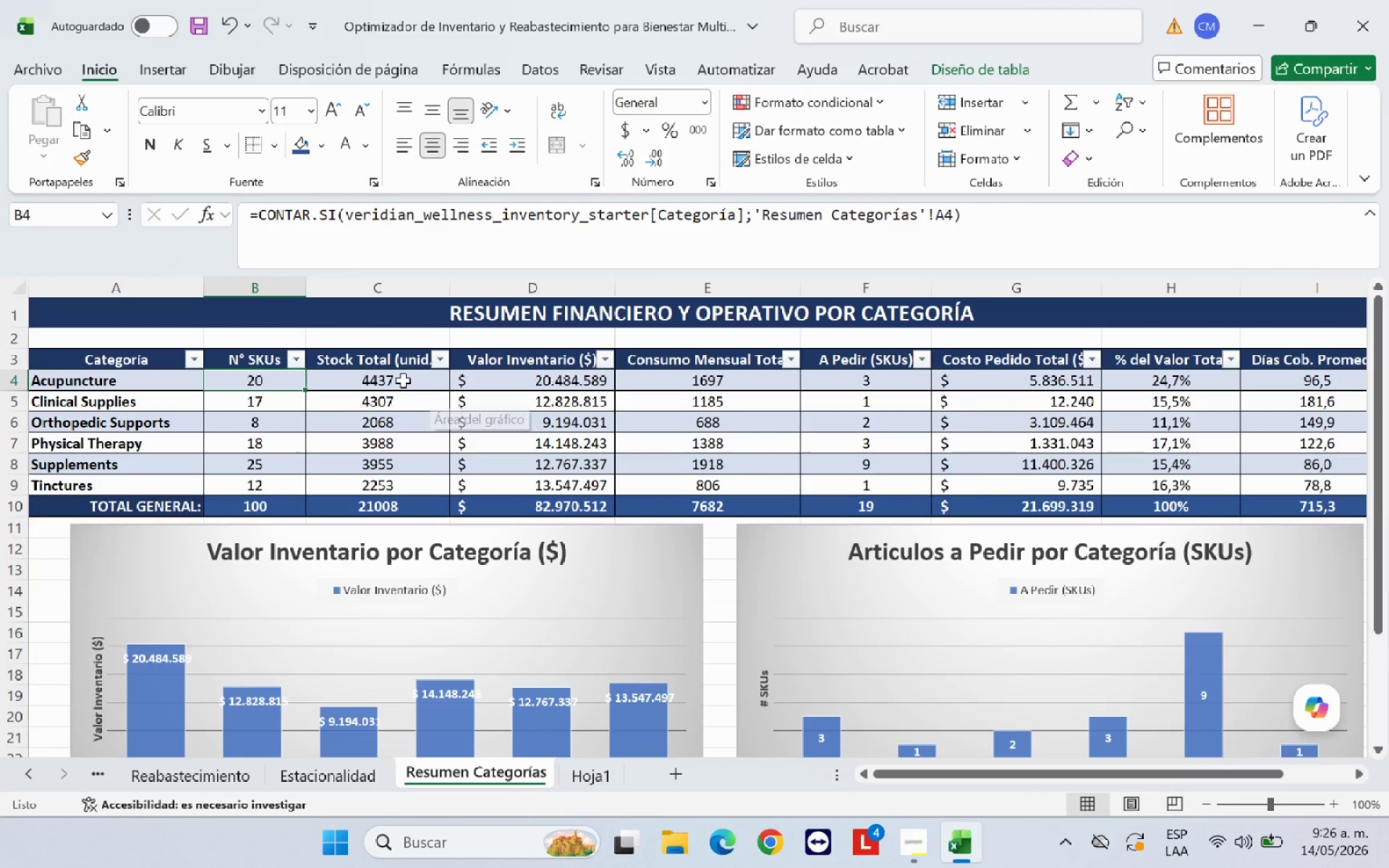 
left_click([400, 378])
 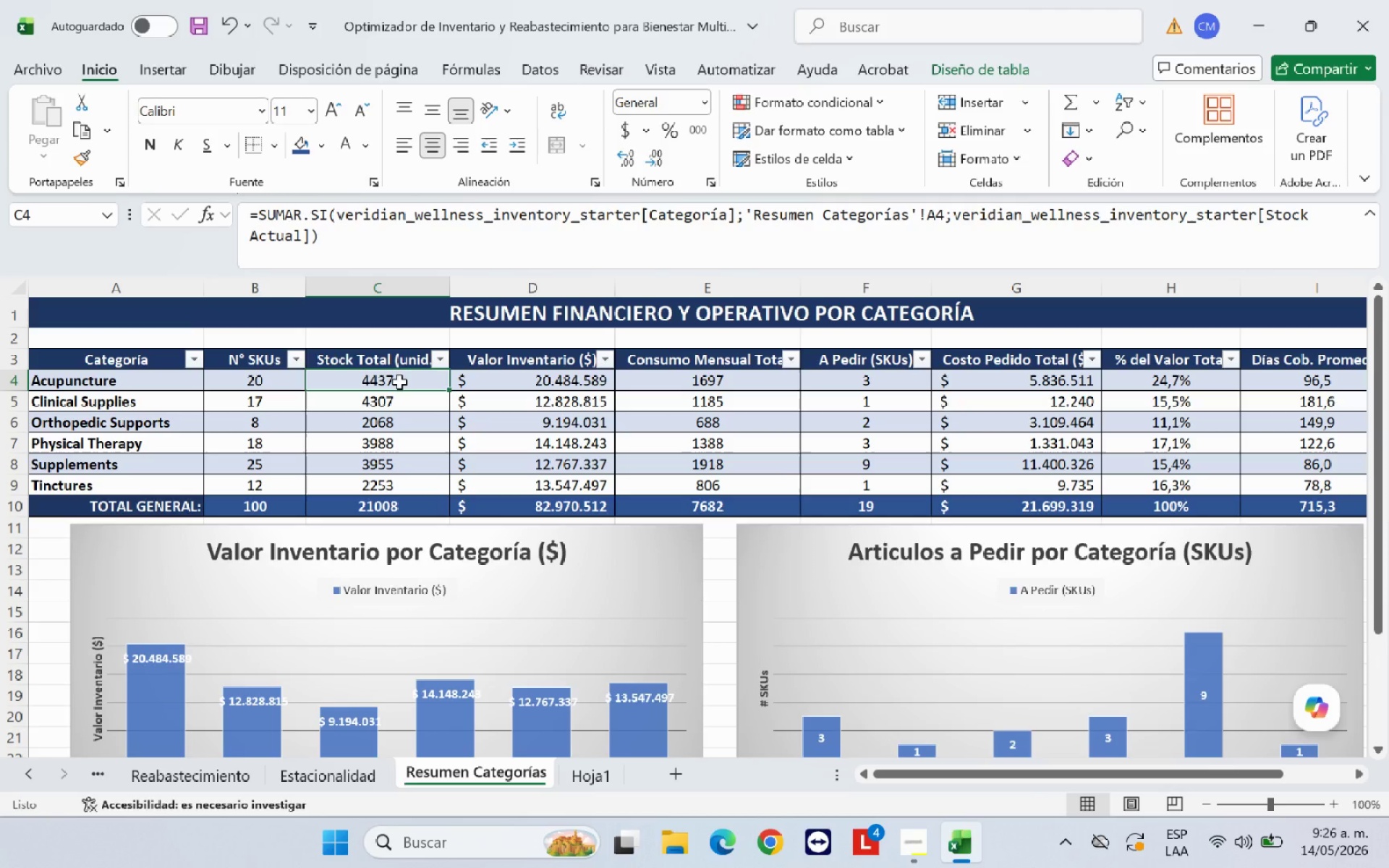 
wait(9.62)
 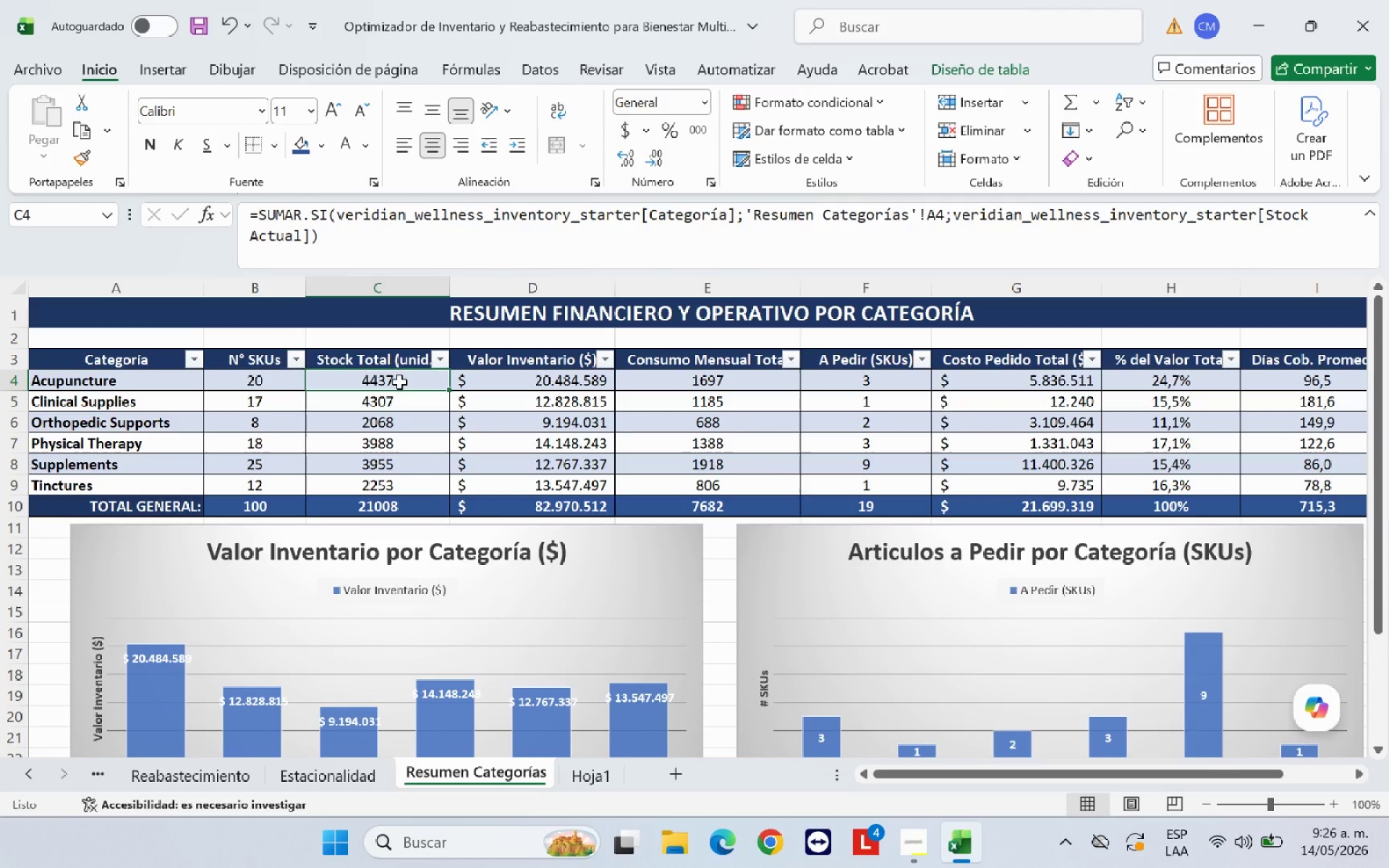 
left_click([597, 786])
 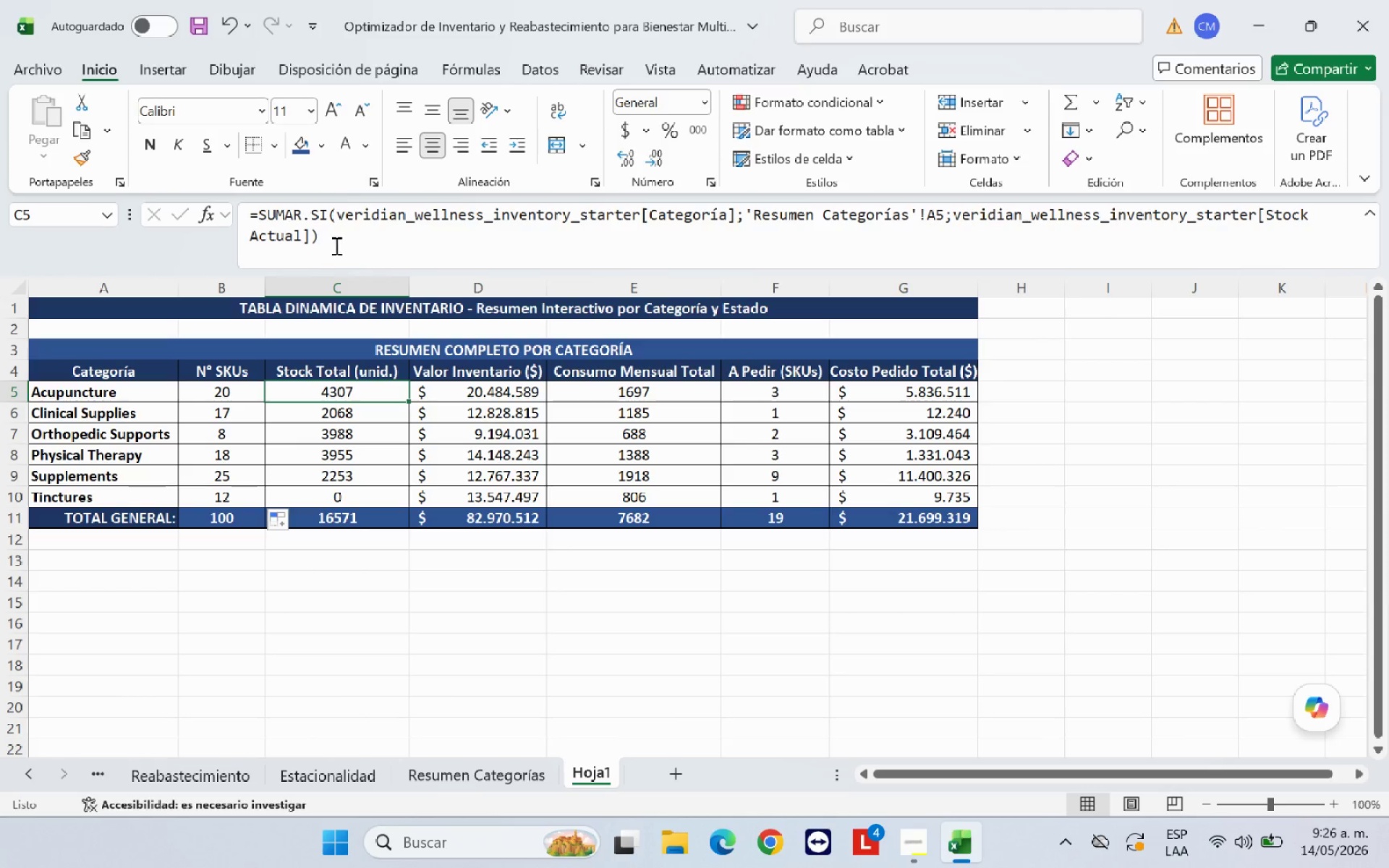 
left_click_drag(start_coordinate=[312, 237], to_coordinate=[340, 214])
 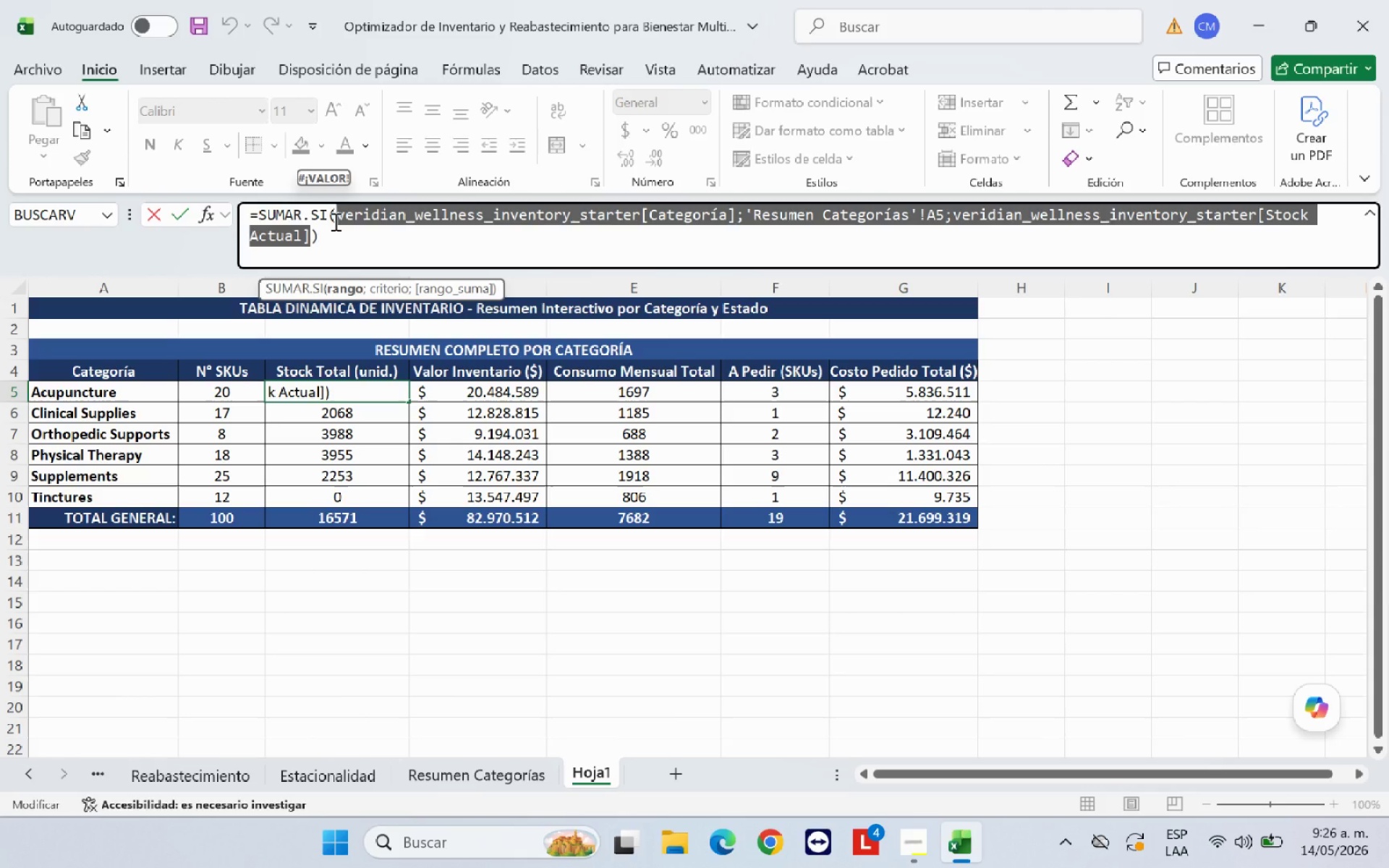 
key(Backspace)
 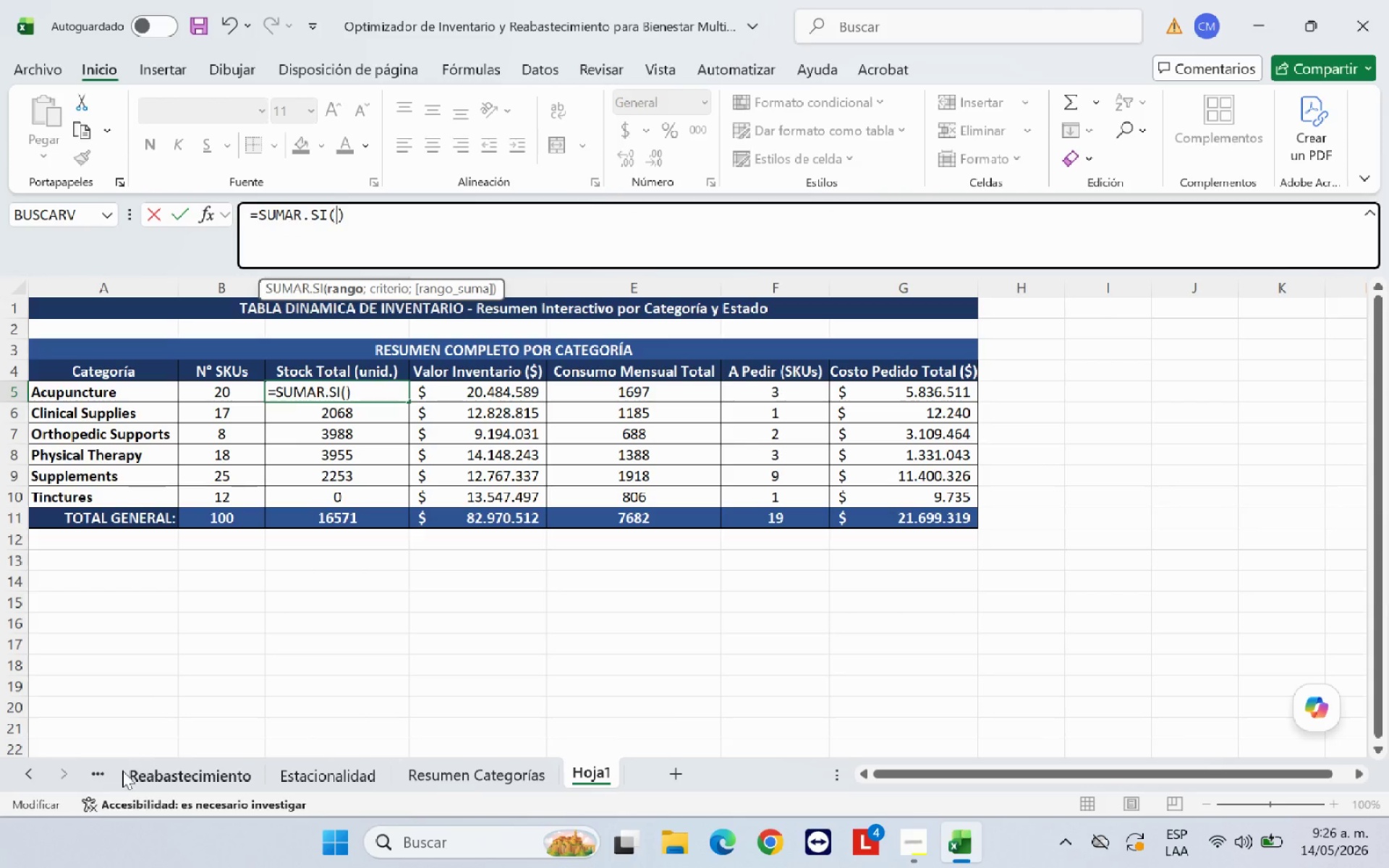 
left_click([33, 781])
 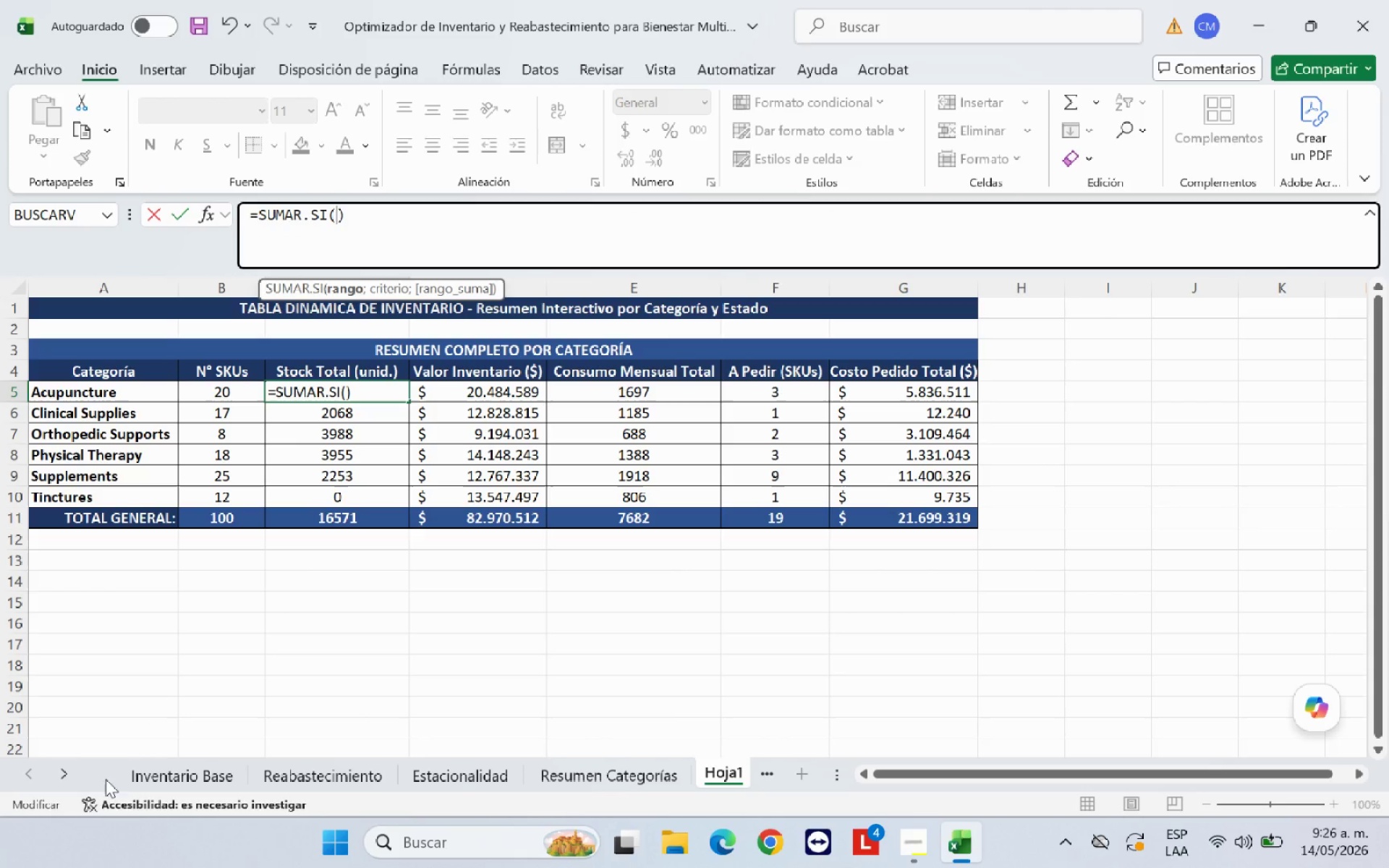 
left_click([134, 778])
 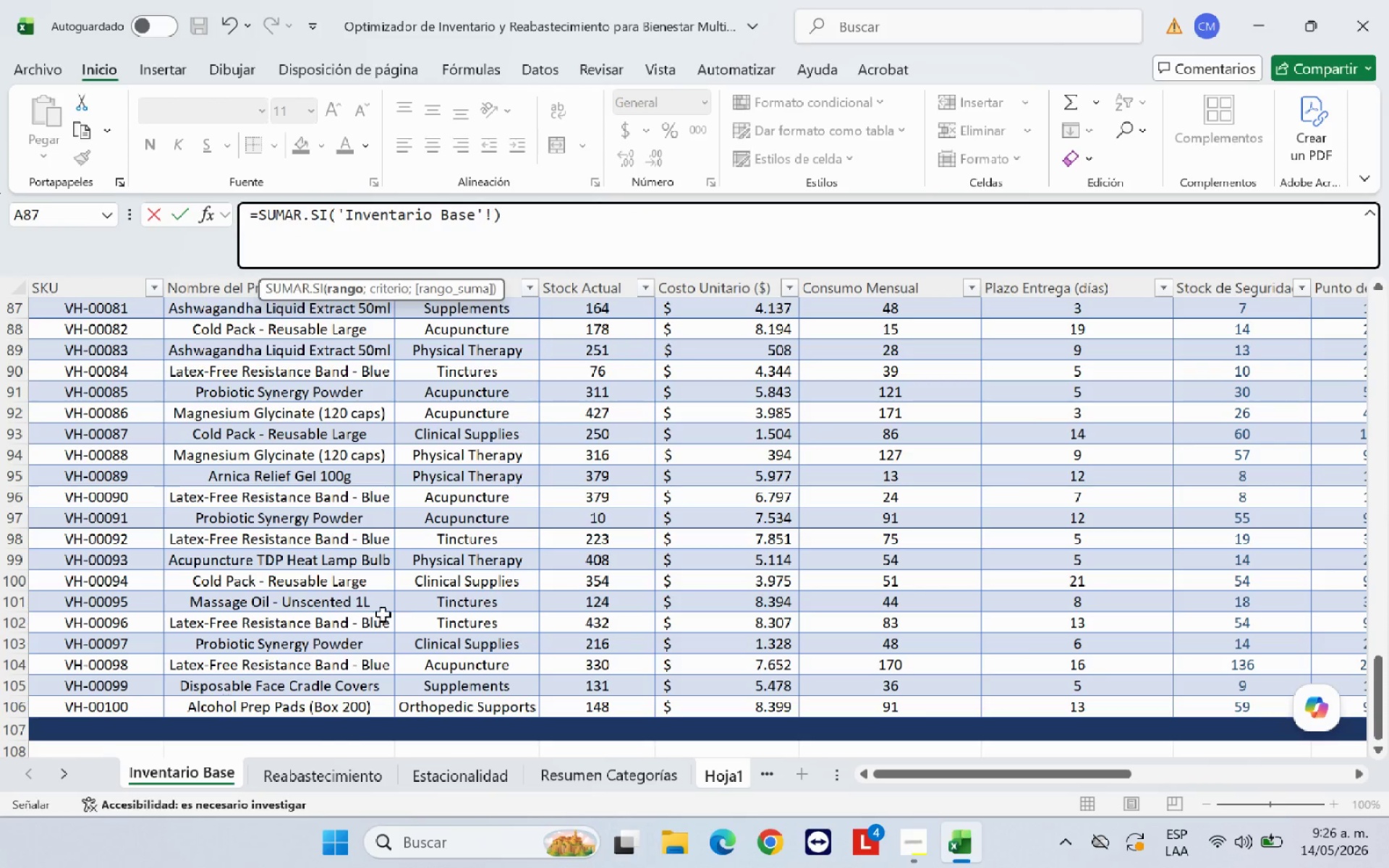 
scroll: coordinate [532, 587], scroll_direction: up, amount: 32.0
 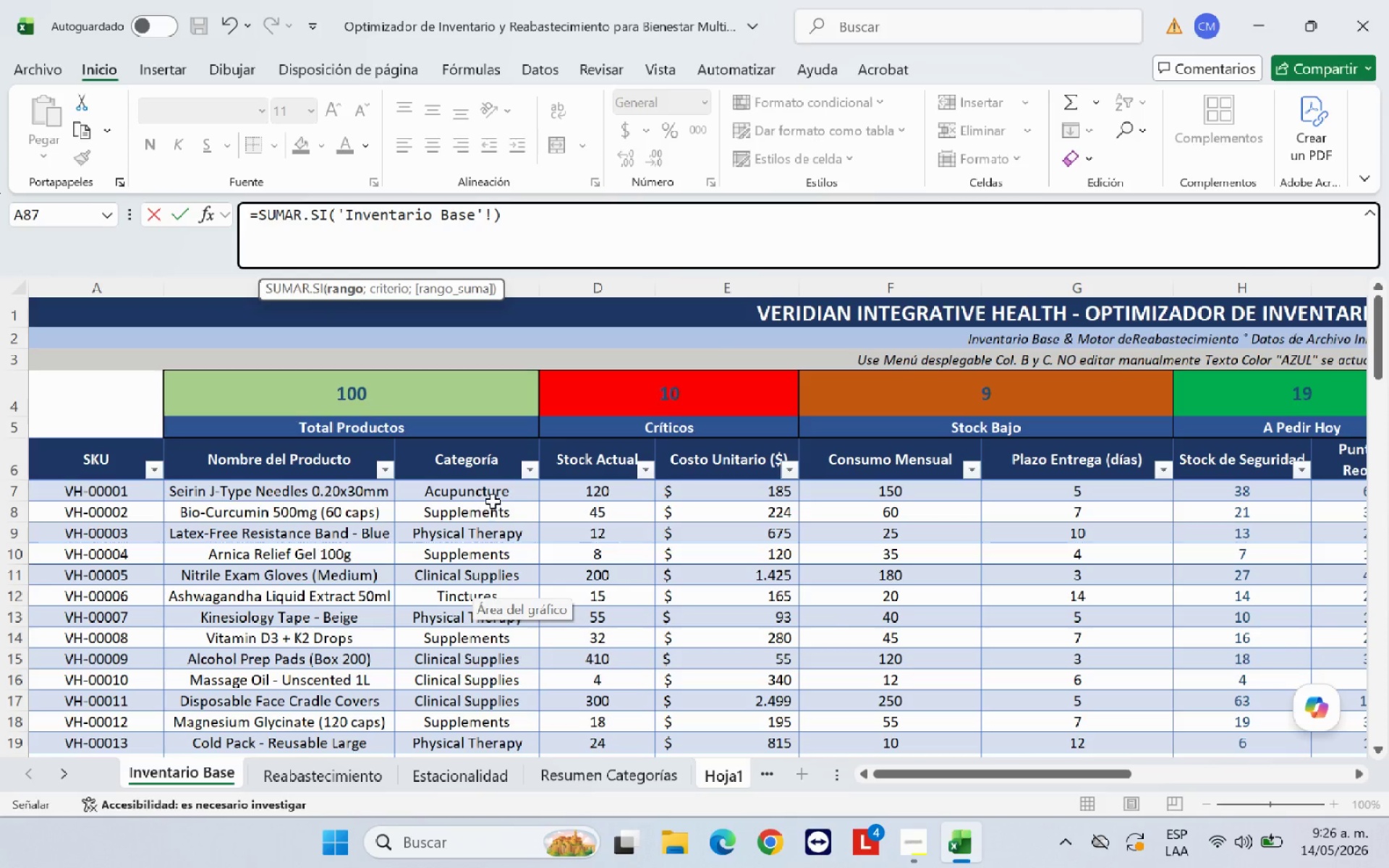 
left_click_drag(start_coordinate=[493, 495], to_coordinate=[473, 726])
 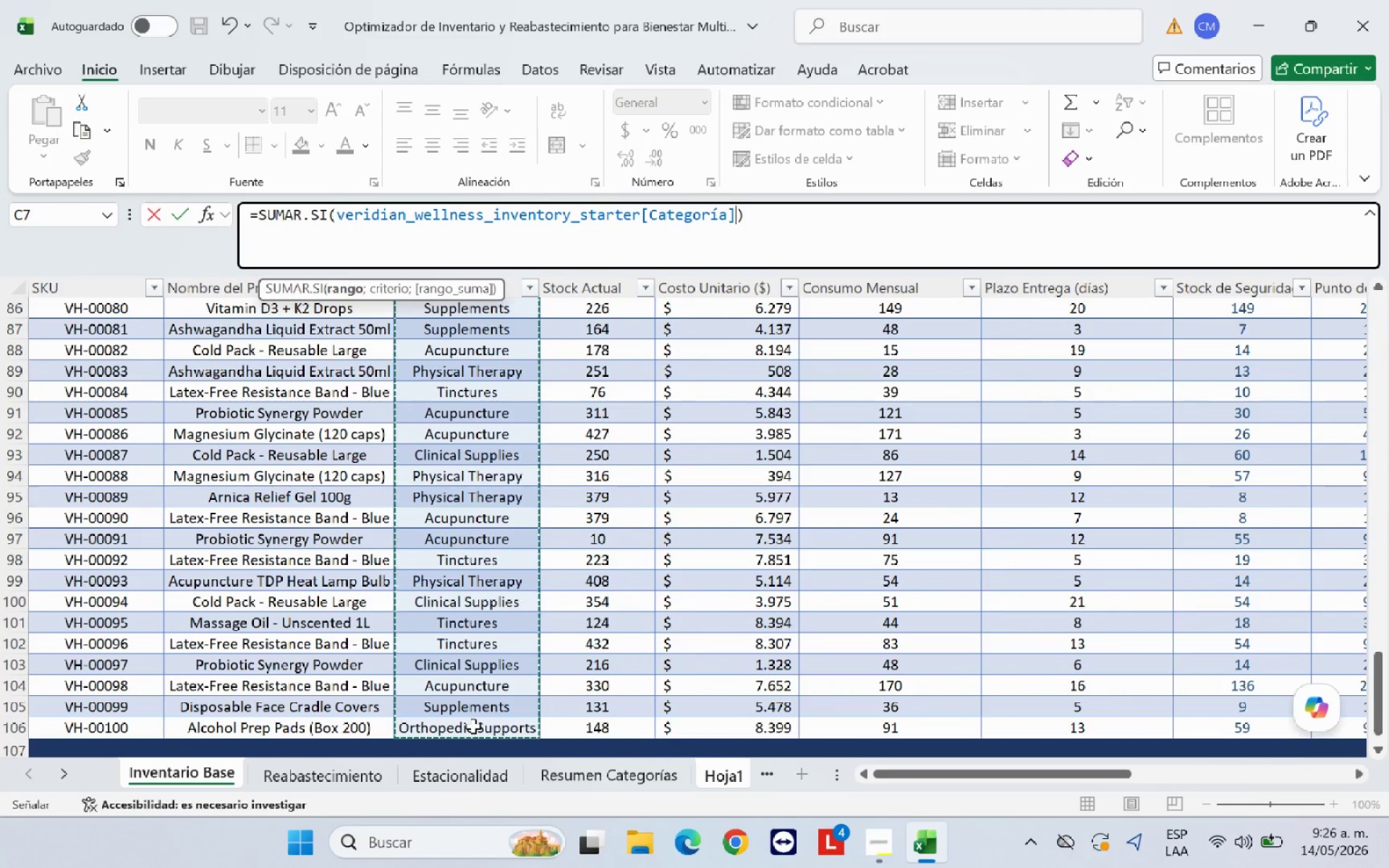 
key(Shift+Comma)
 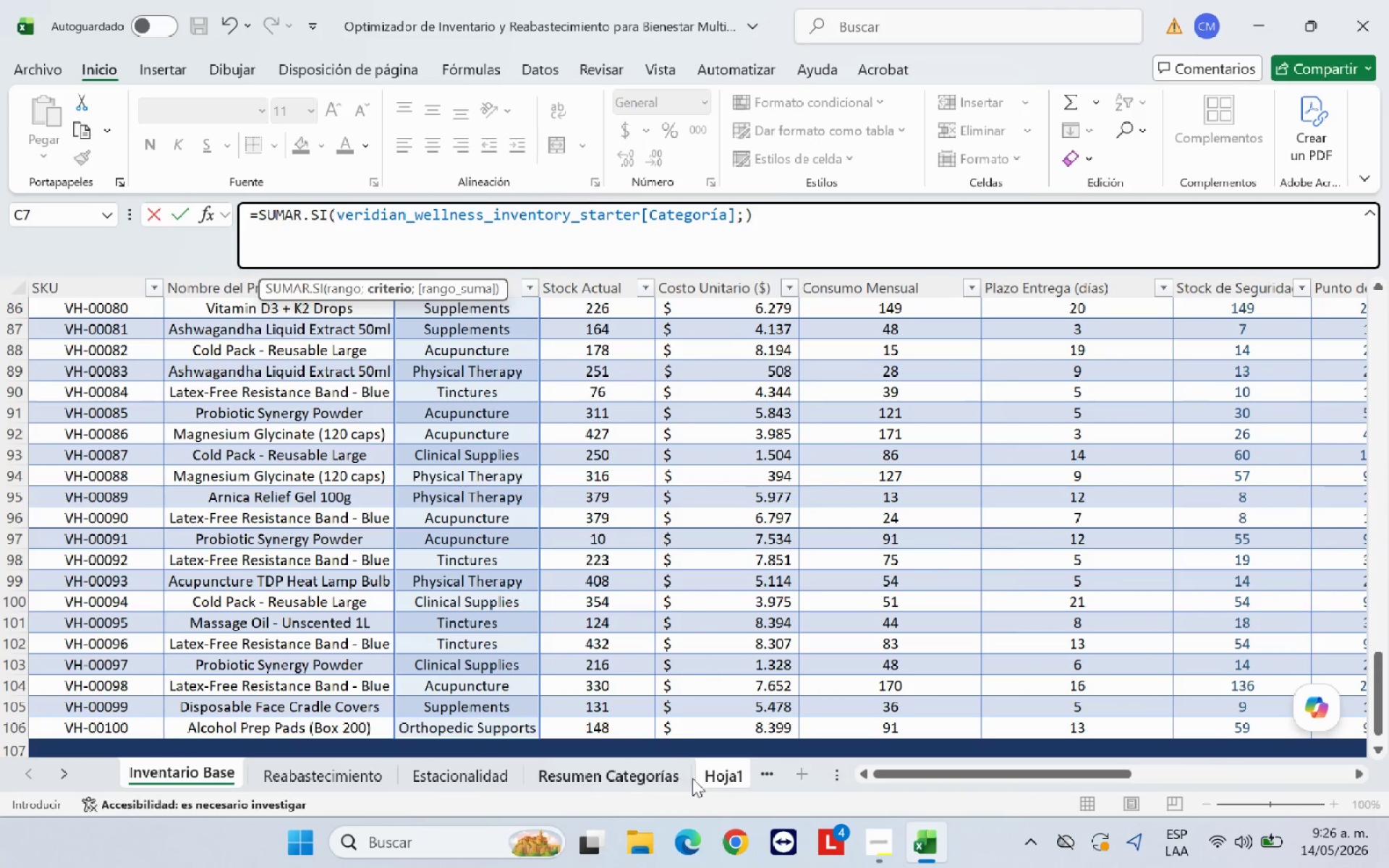 
left_click([718, 778])
 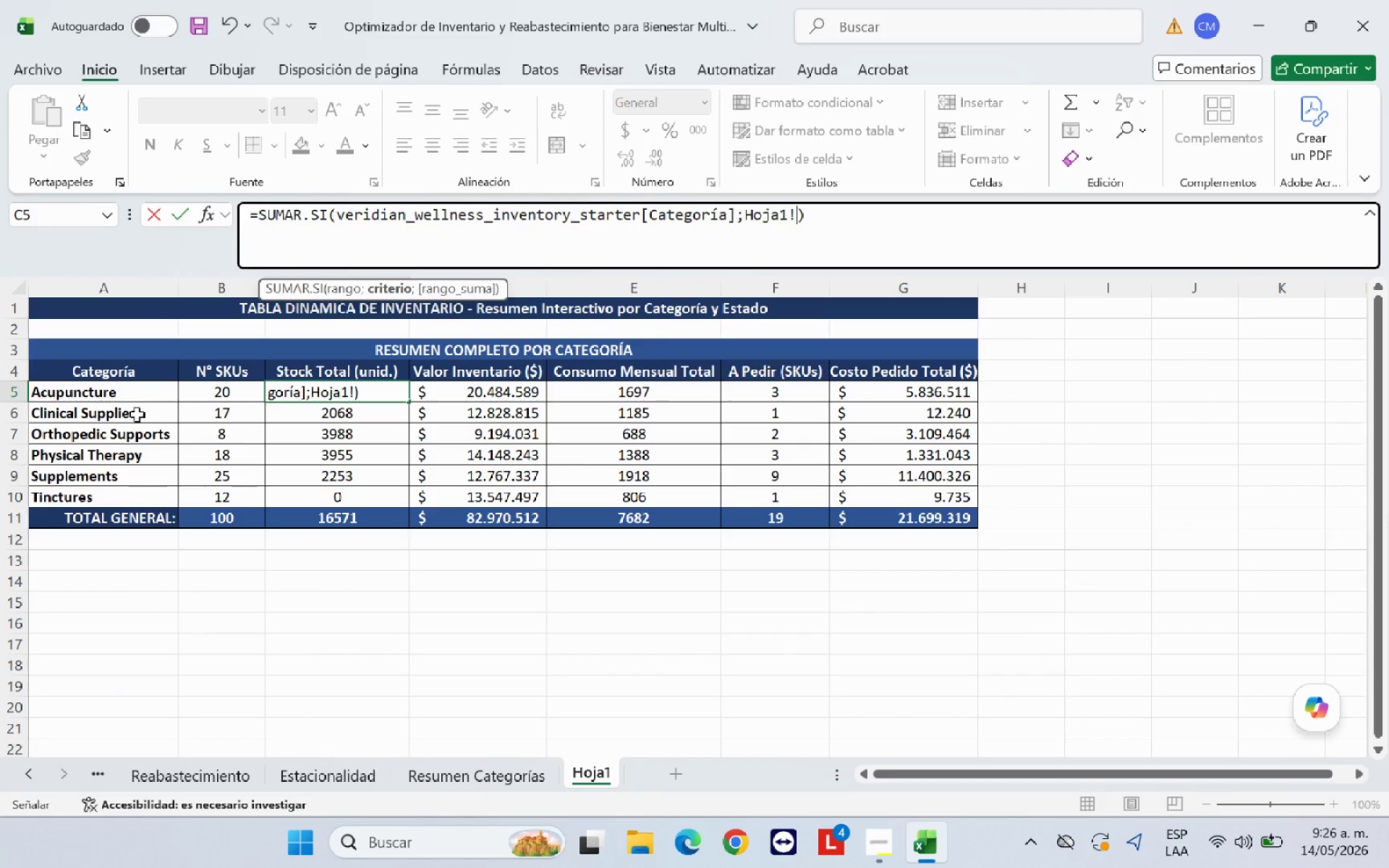 
left_click([116, 395])
 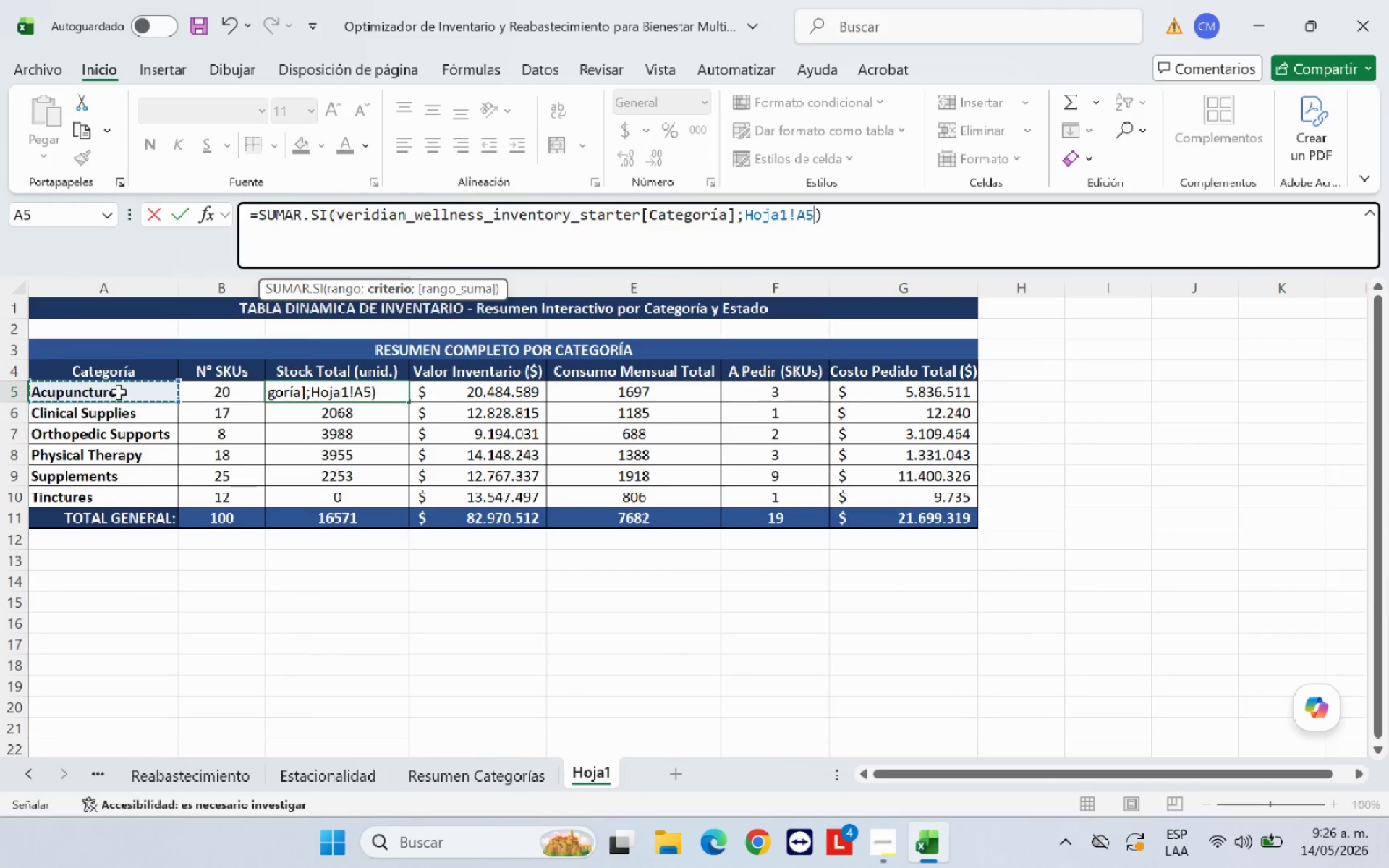 
key(Shift+Comma)
 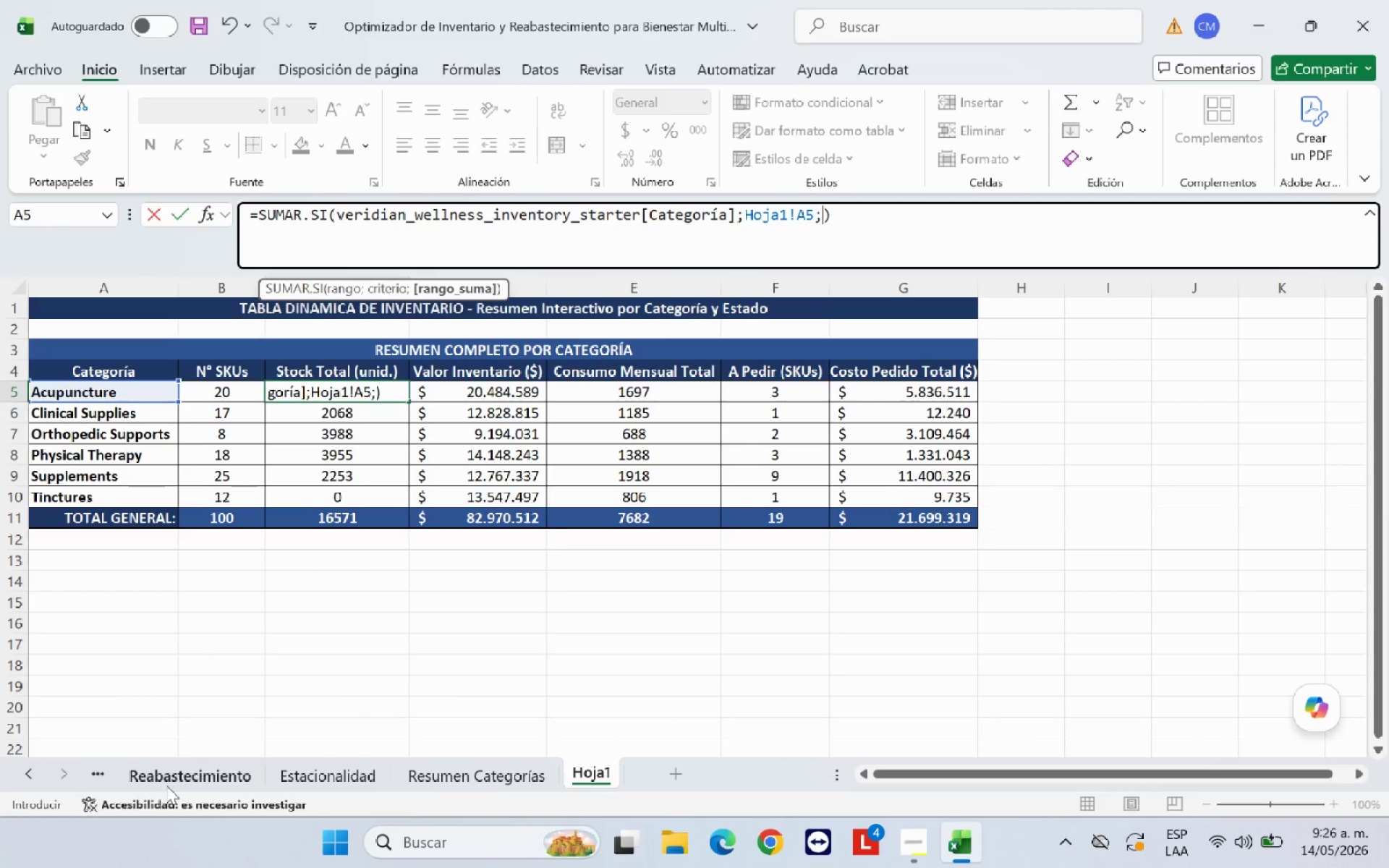 
left_click([90, 780])
 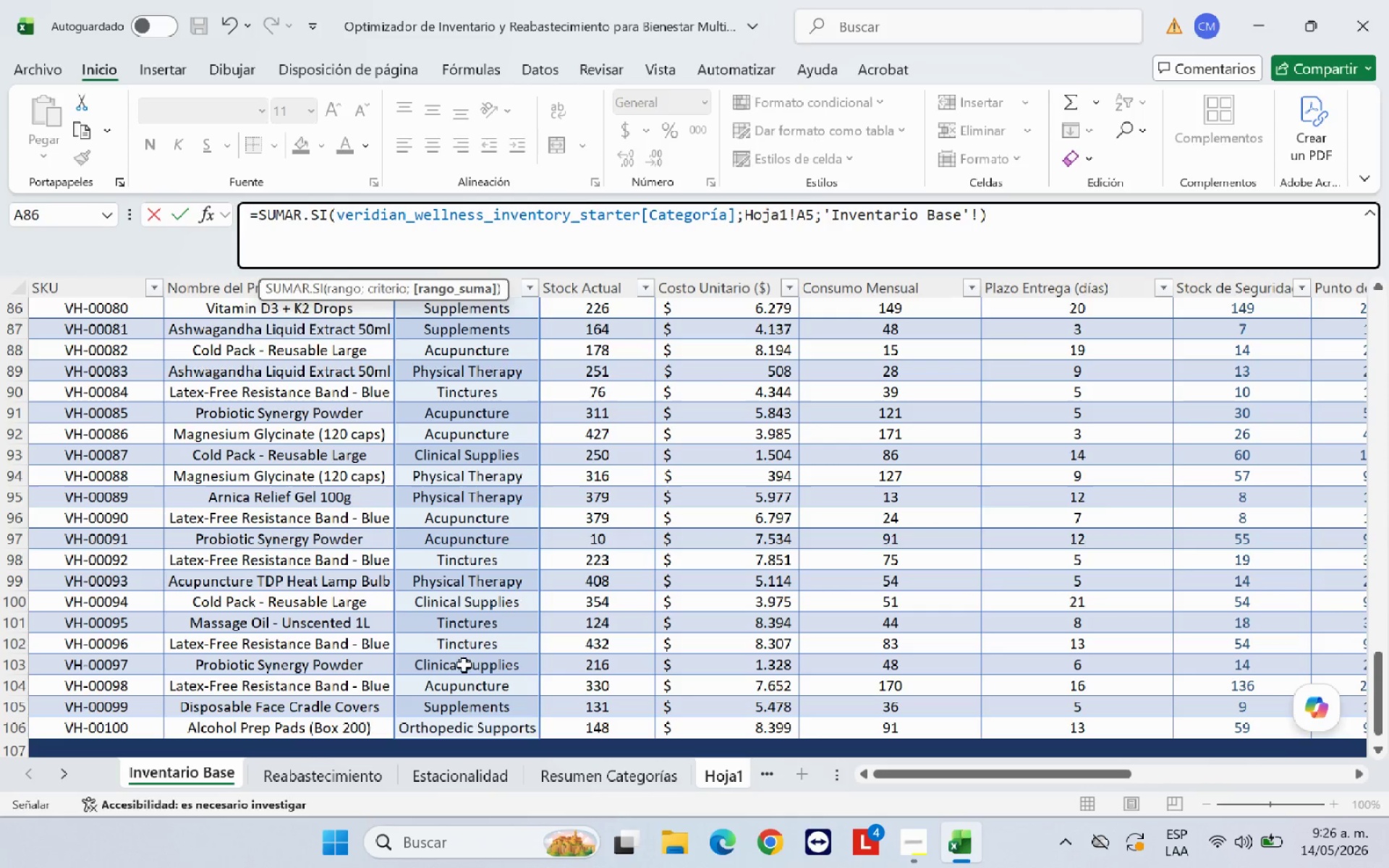 
scroll: coordinate [1150, 493], scroll_direction: up, amount: 36.0
 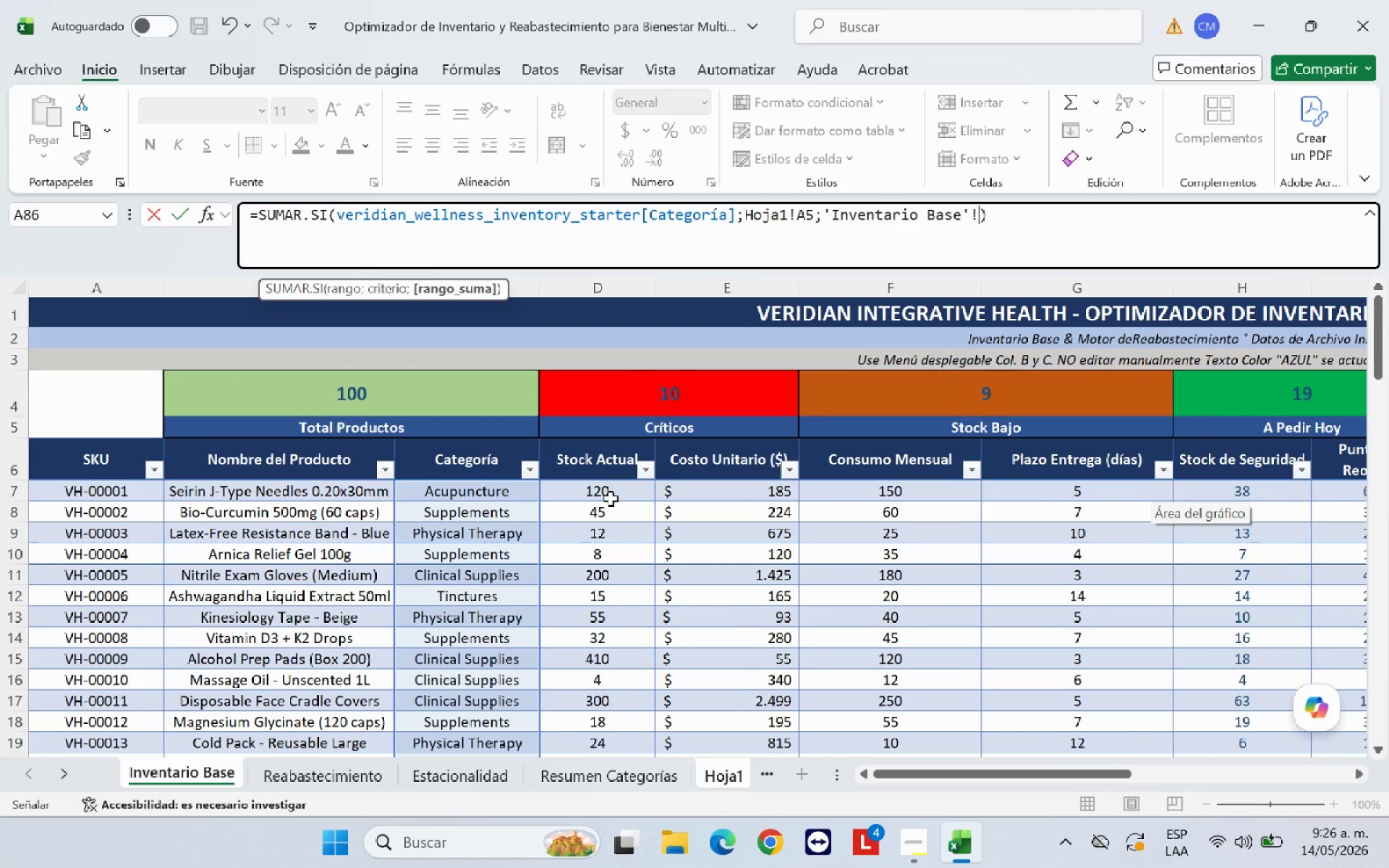 
left_click_drag(start_coordinate=[608, 491], to_coordinate=[622, 679])
 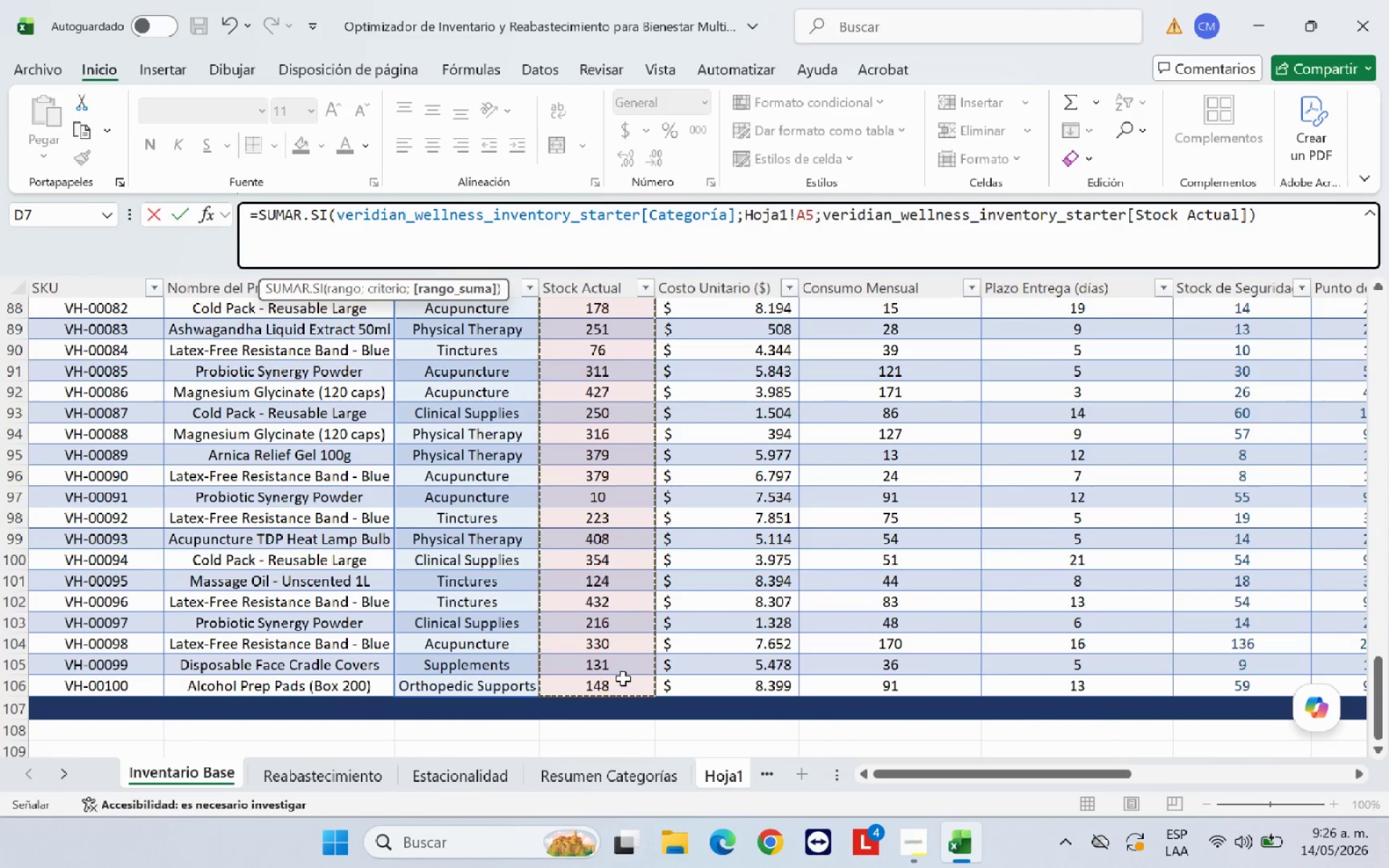 
key(Enter)
 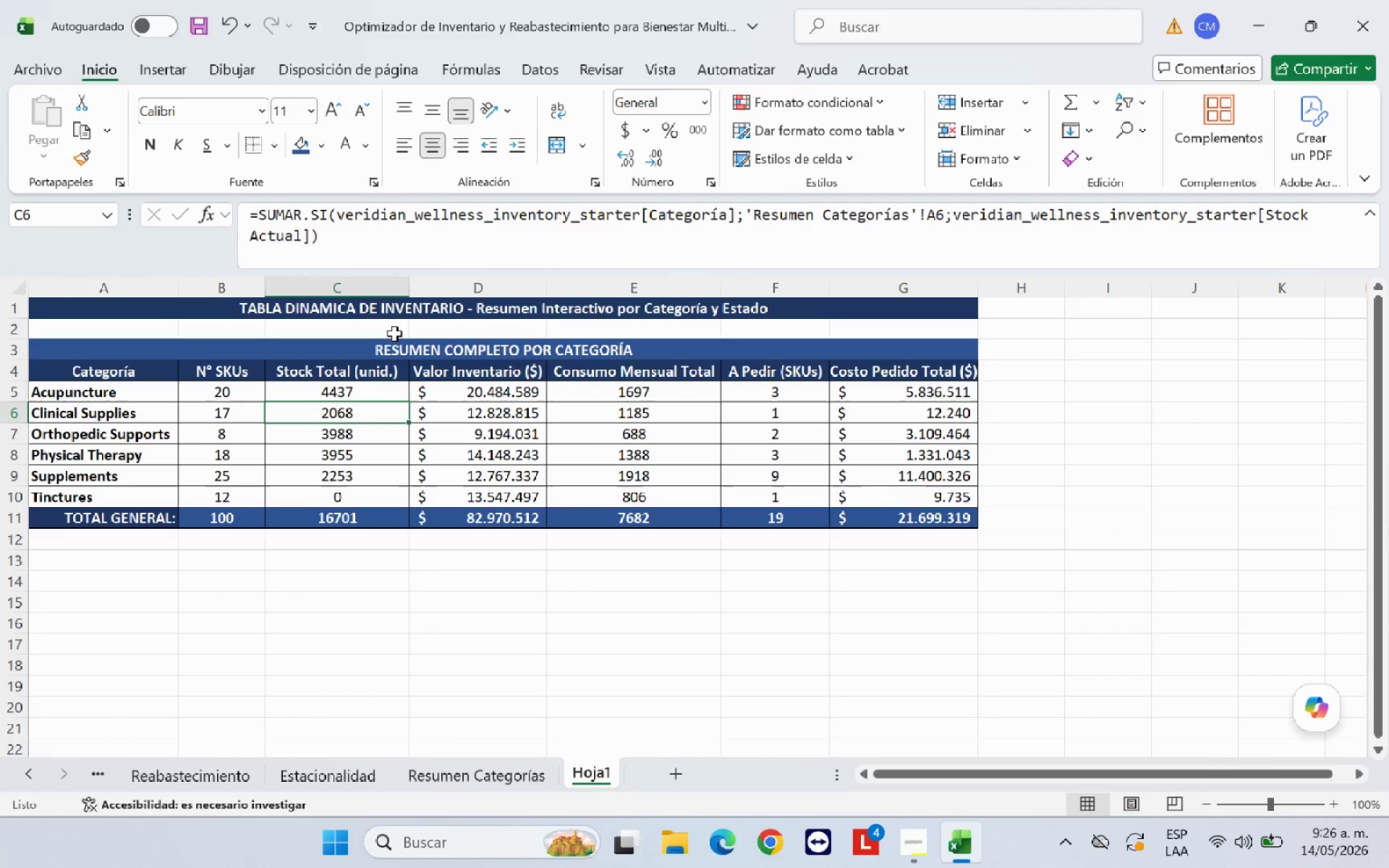 
left_click([394, 396])
 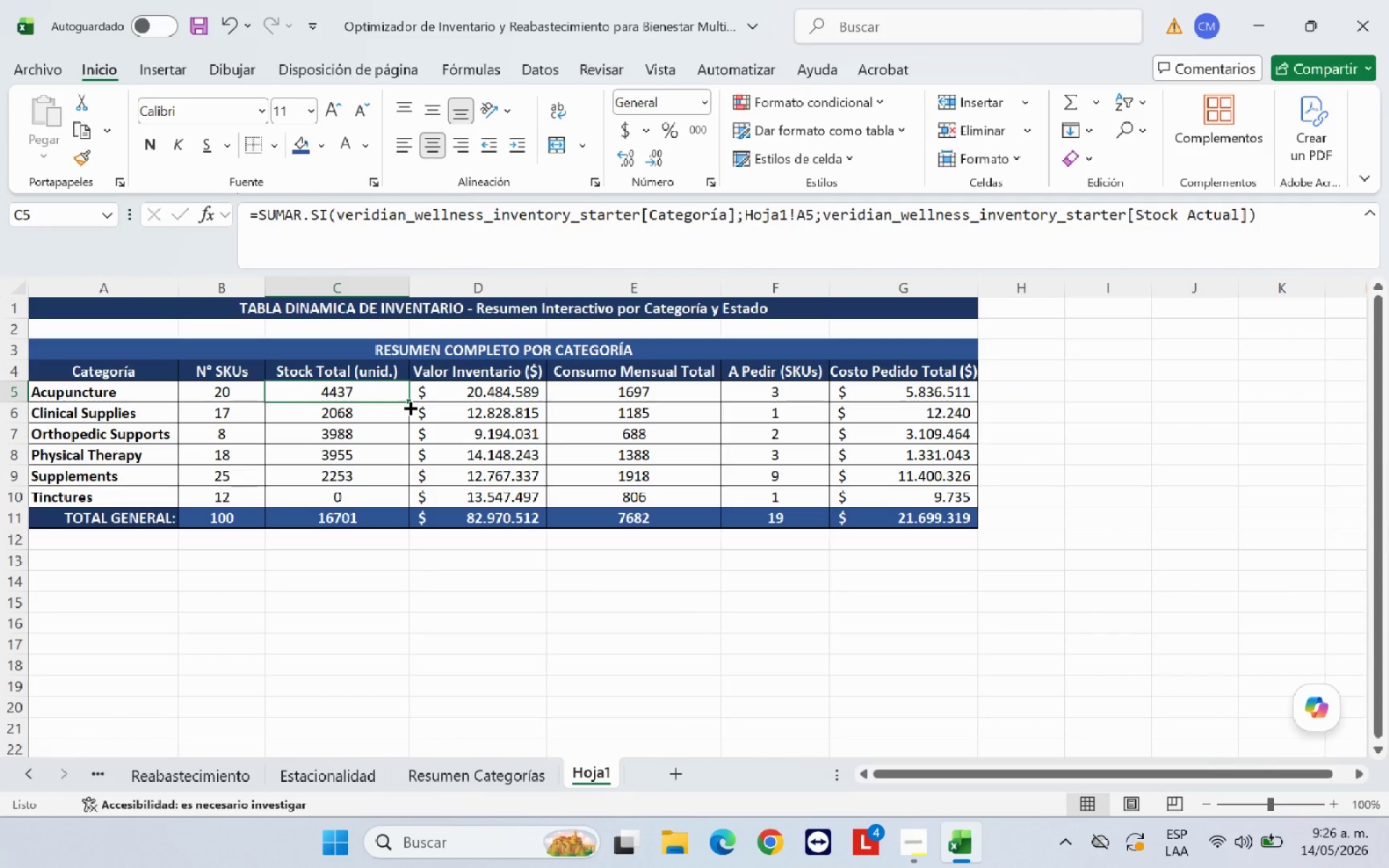 
left_click_drag(start_coordinate=[409, 406], to_coordinate=[394, 498])
 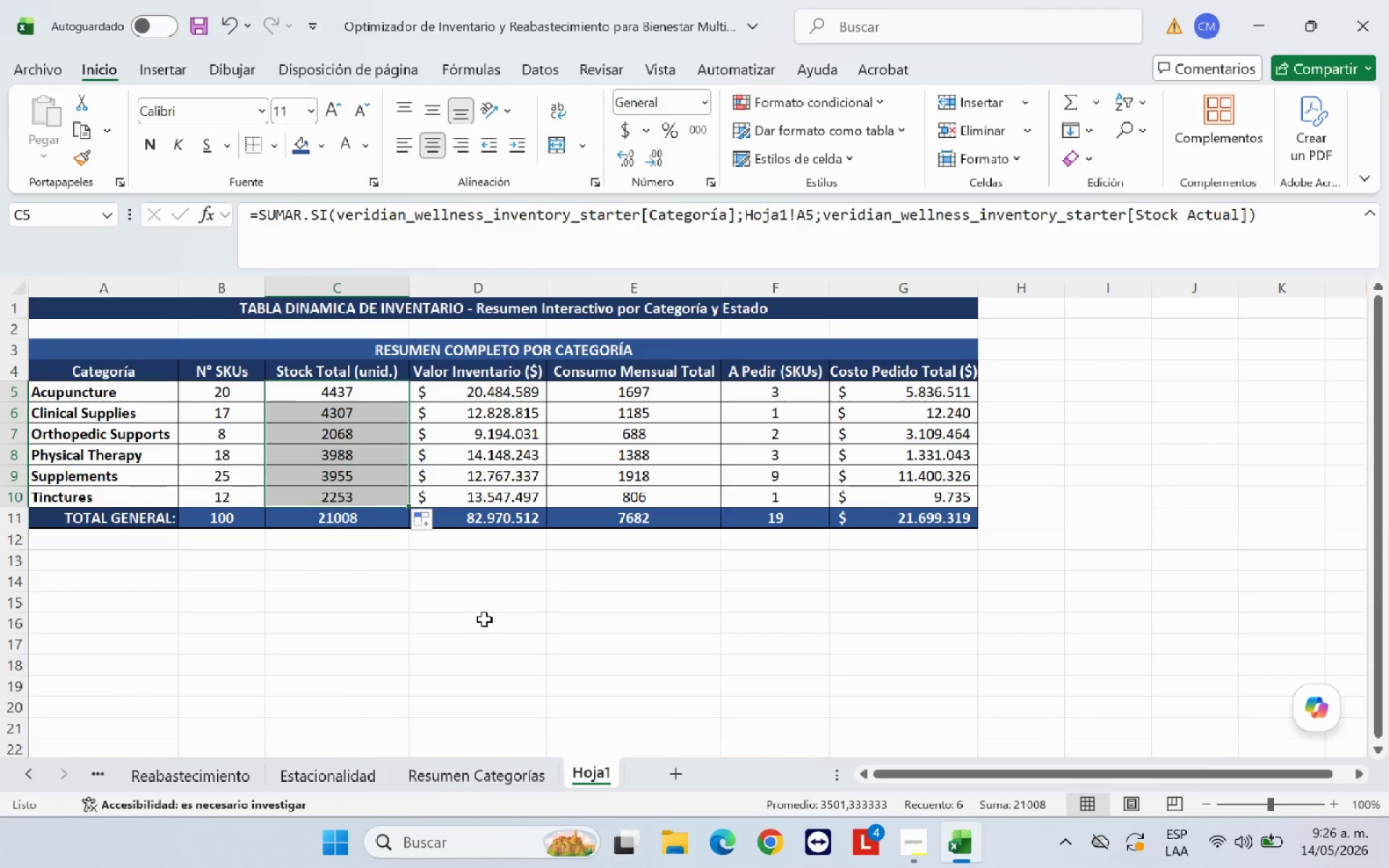 
left_click([484, 613])
 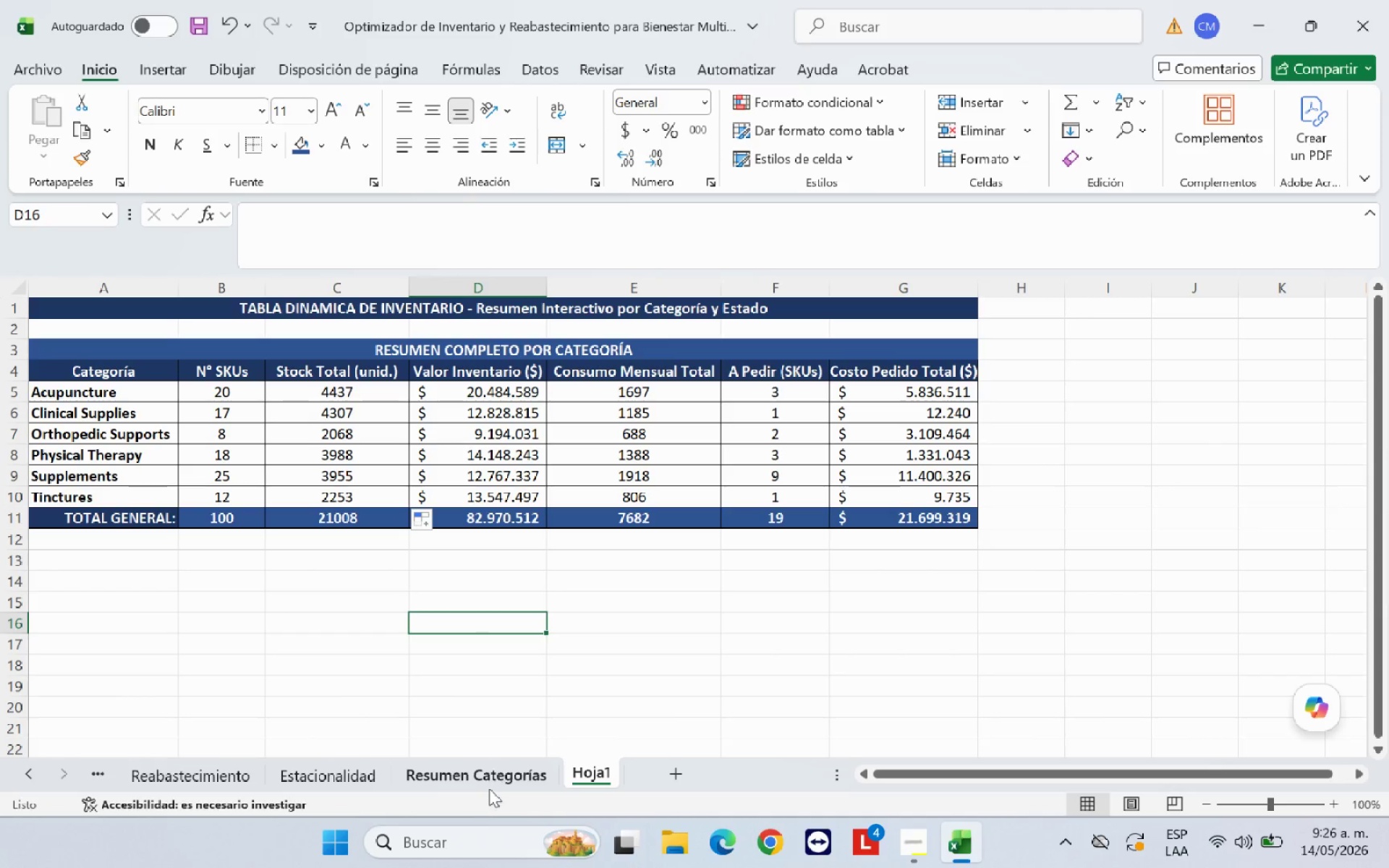 
left_click([491, 780])
 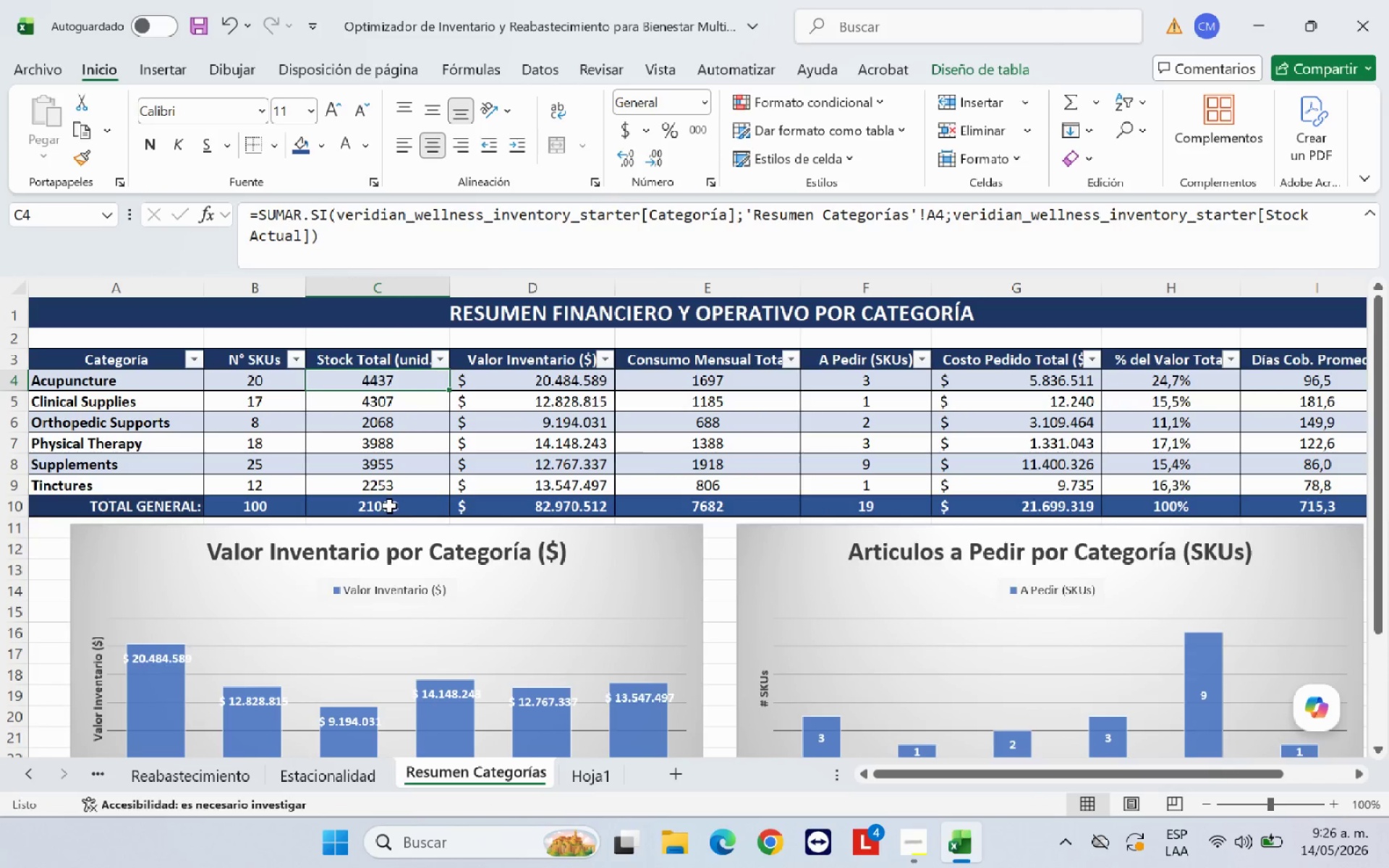 
left_click([388, 509])
 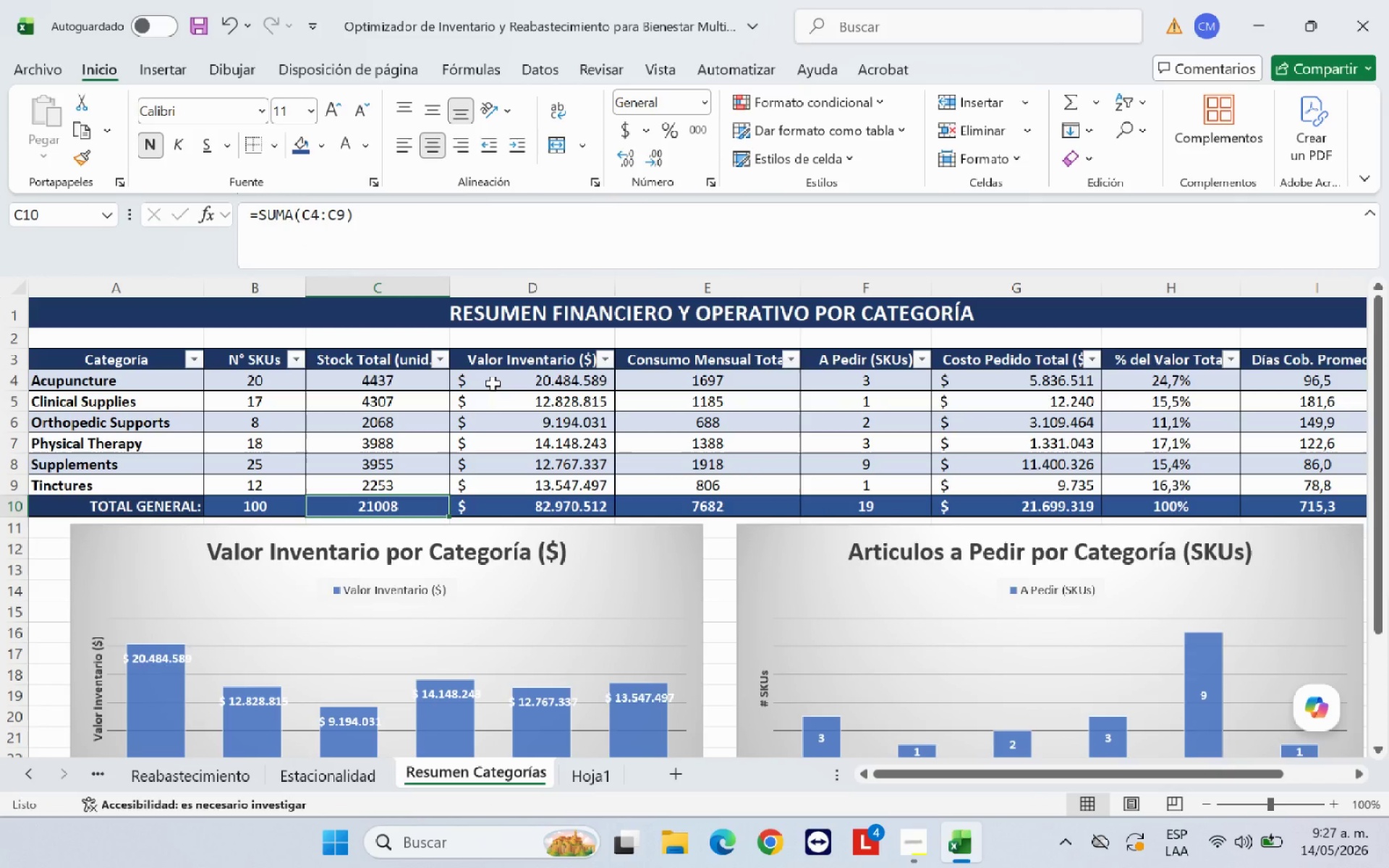 
left_click([543, 488])
 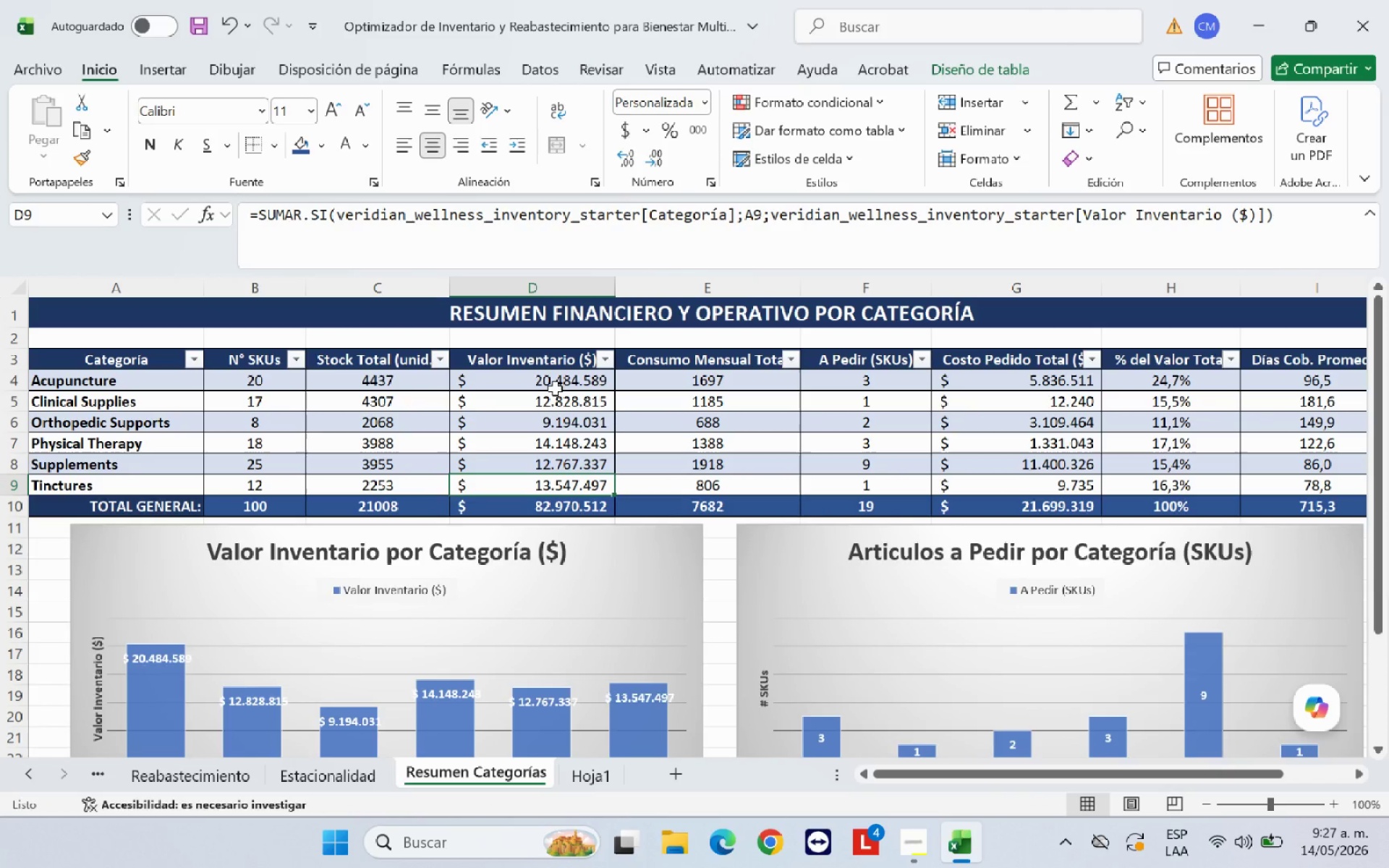 
left_click([555, 388])
 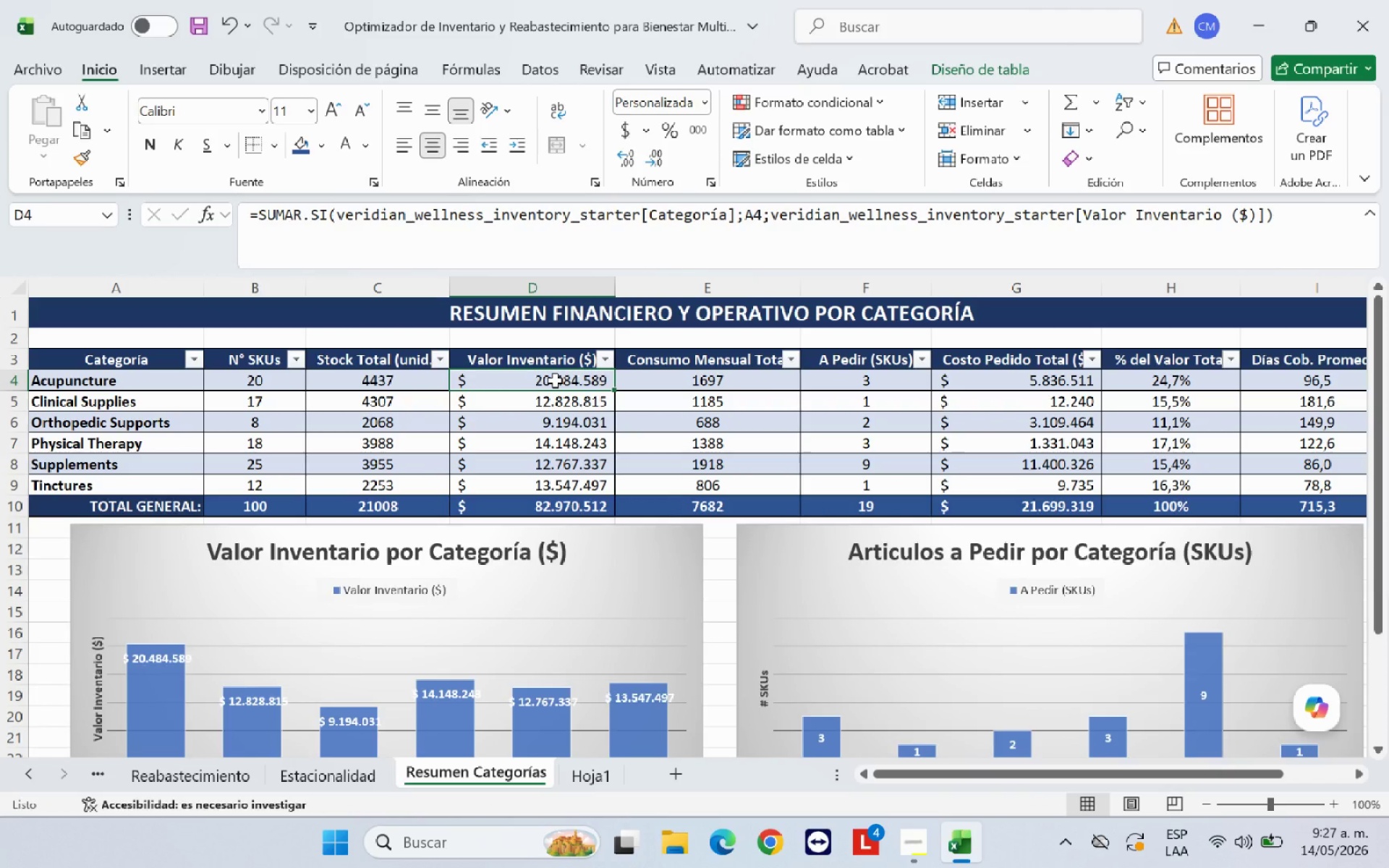 
wait(17.67)
 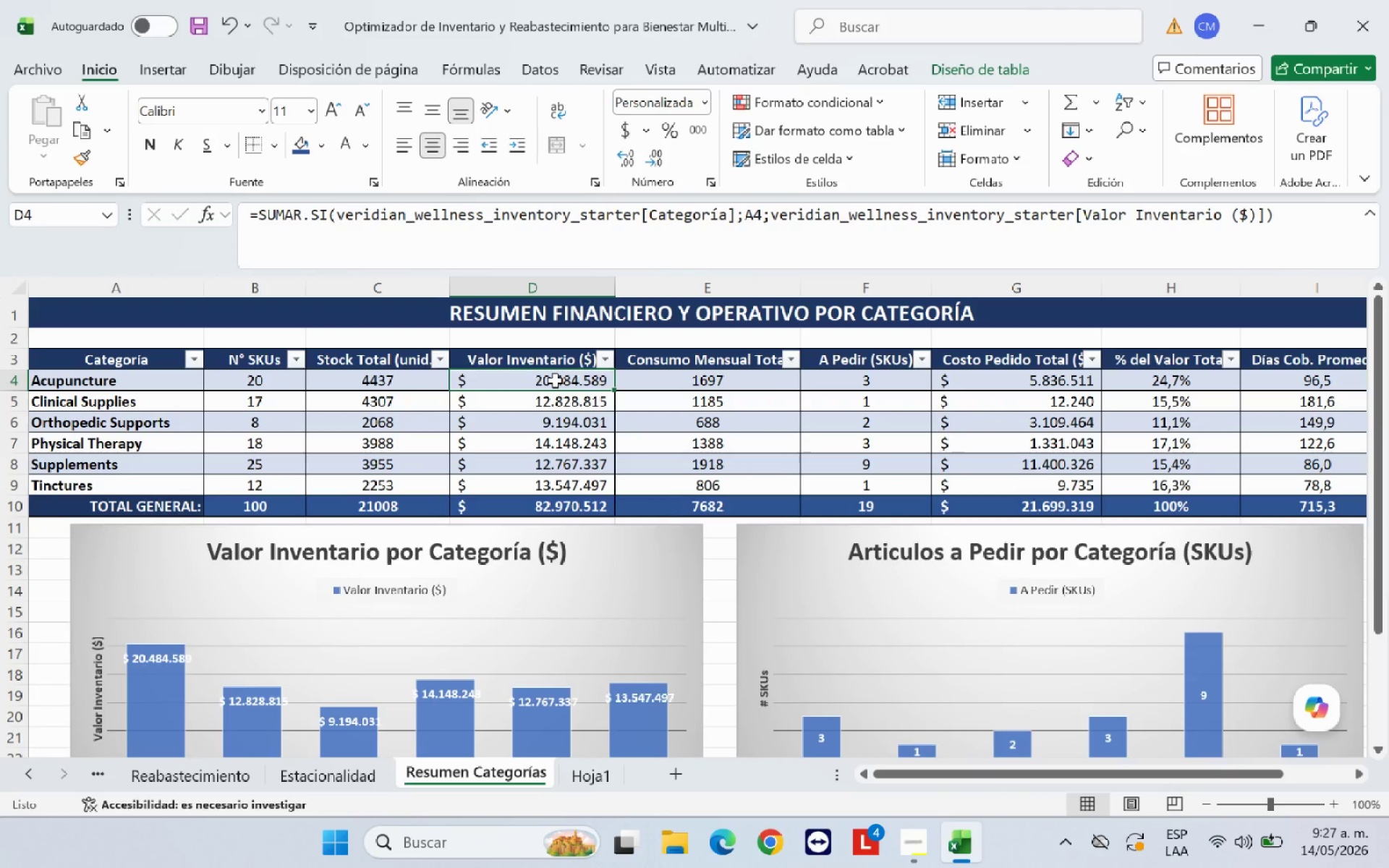 
left_click([587, 772])
 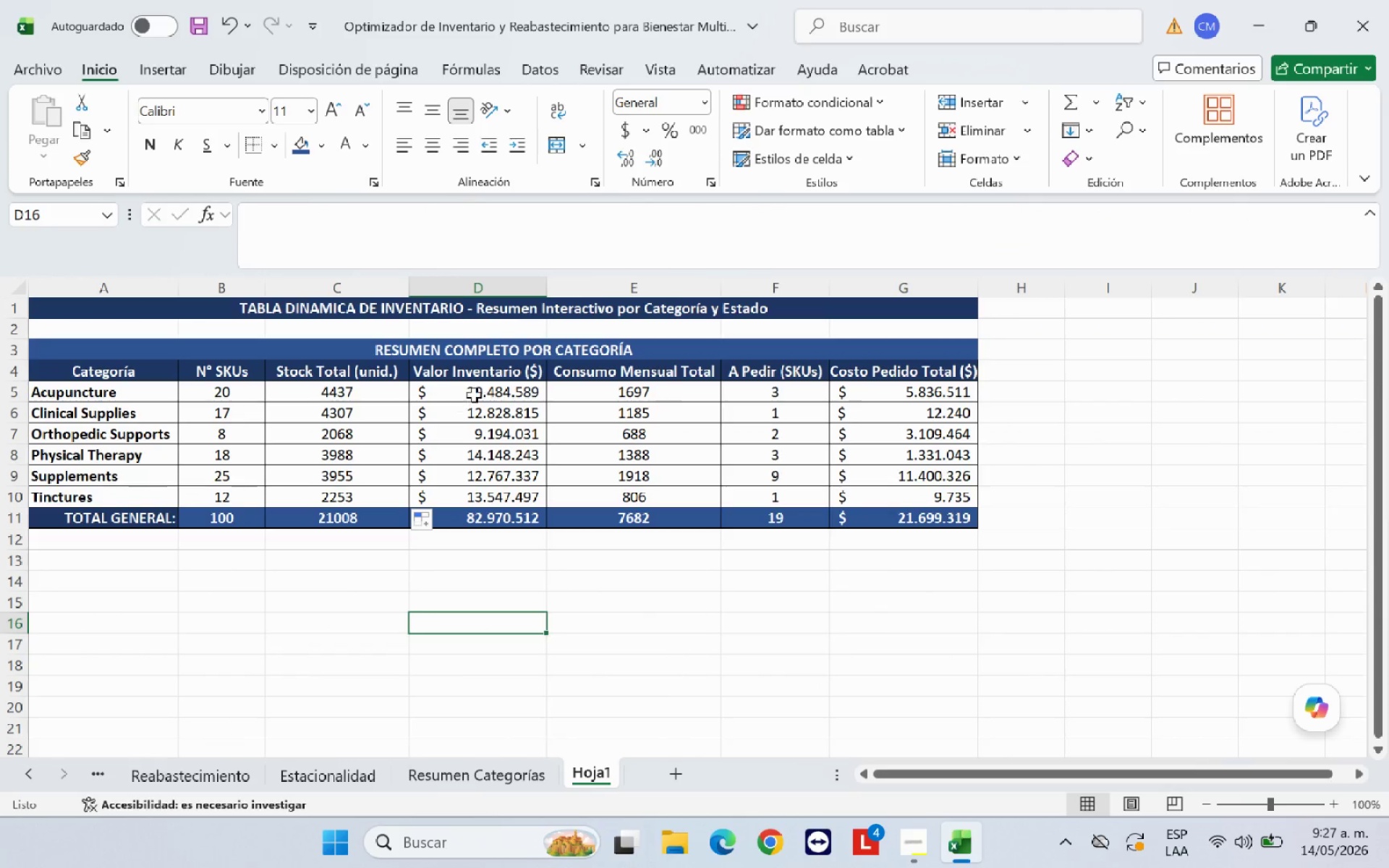 
left_click([486, 388])
 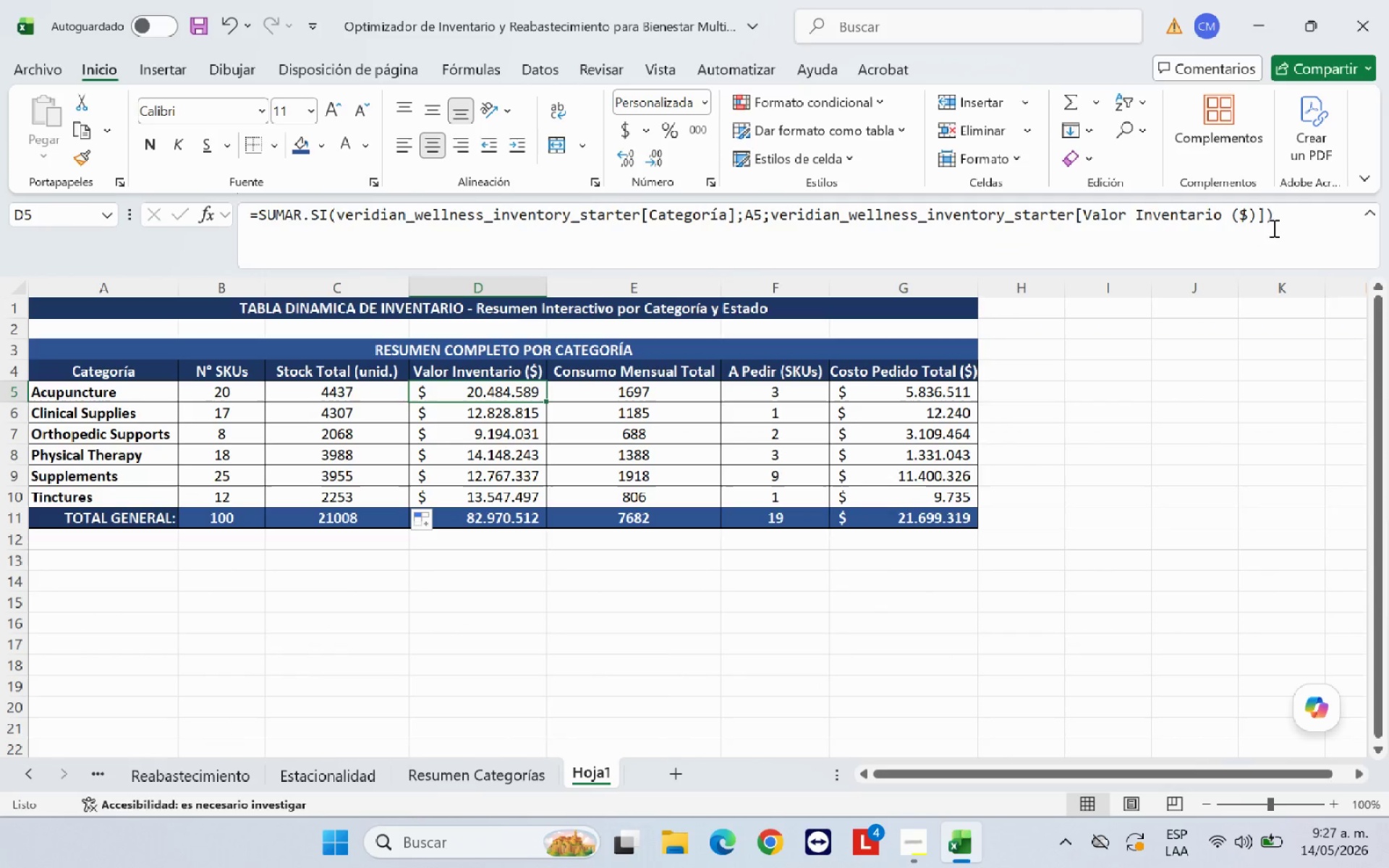 
left_click_drag(start_coordinate=[1265, 213], to_coordinate=[334, 205])
 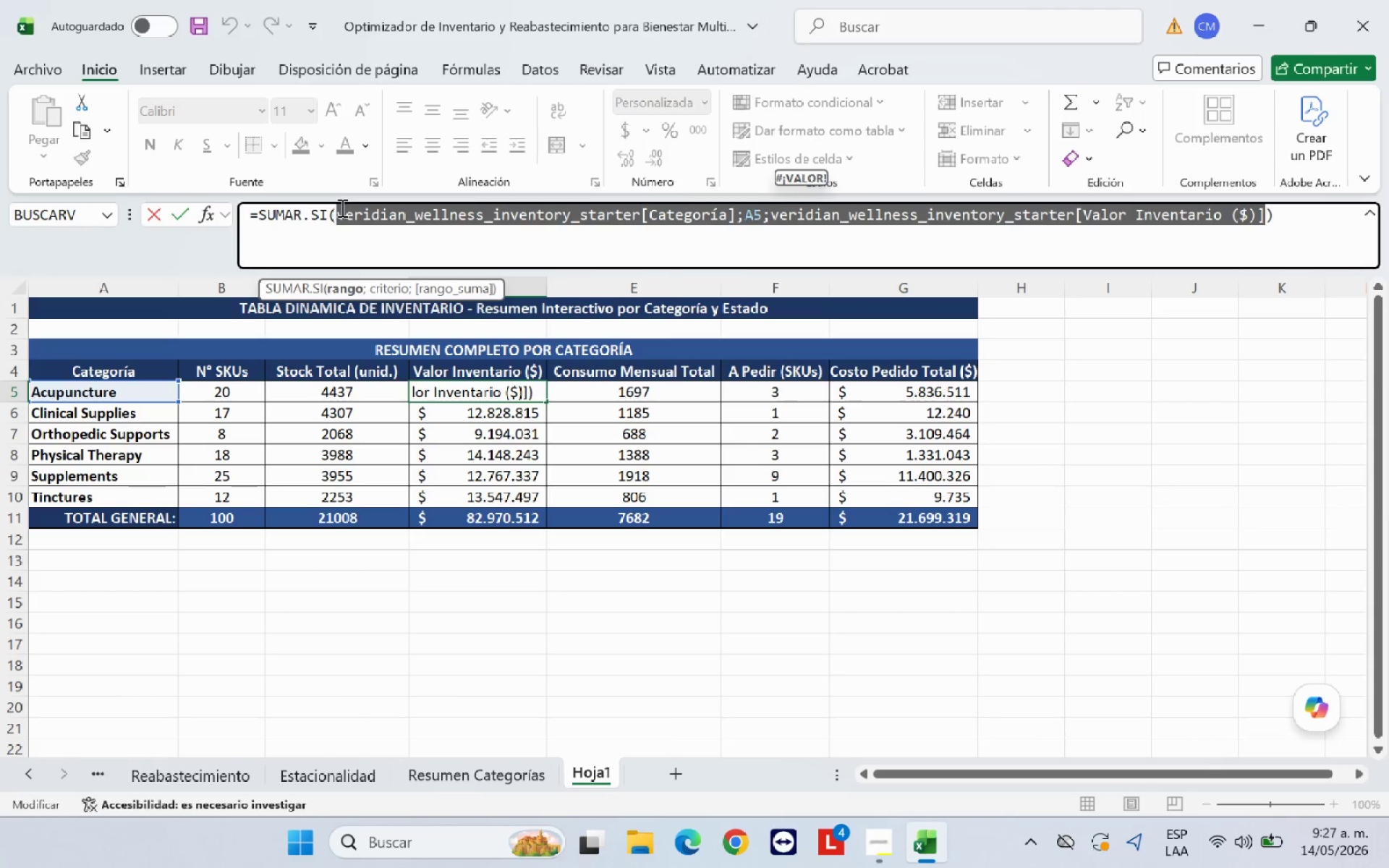 
key(Backspace)
 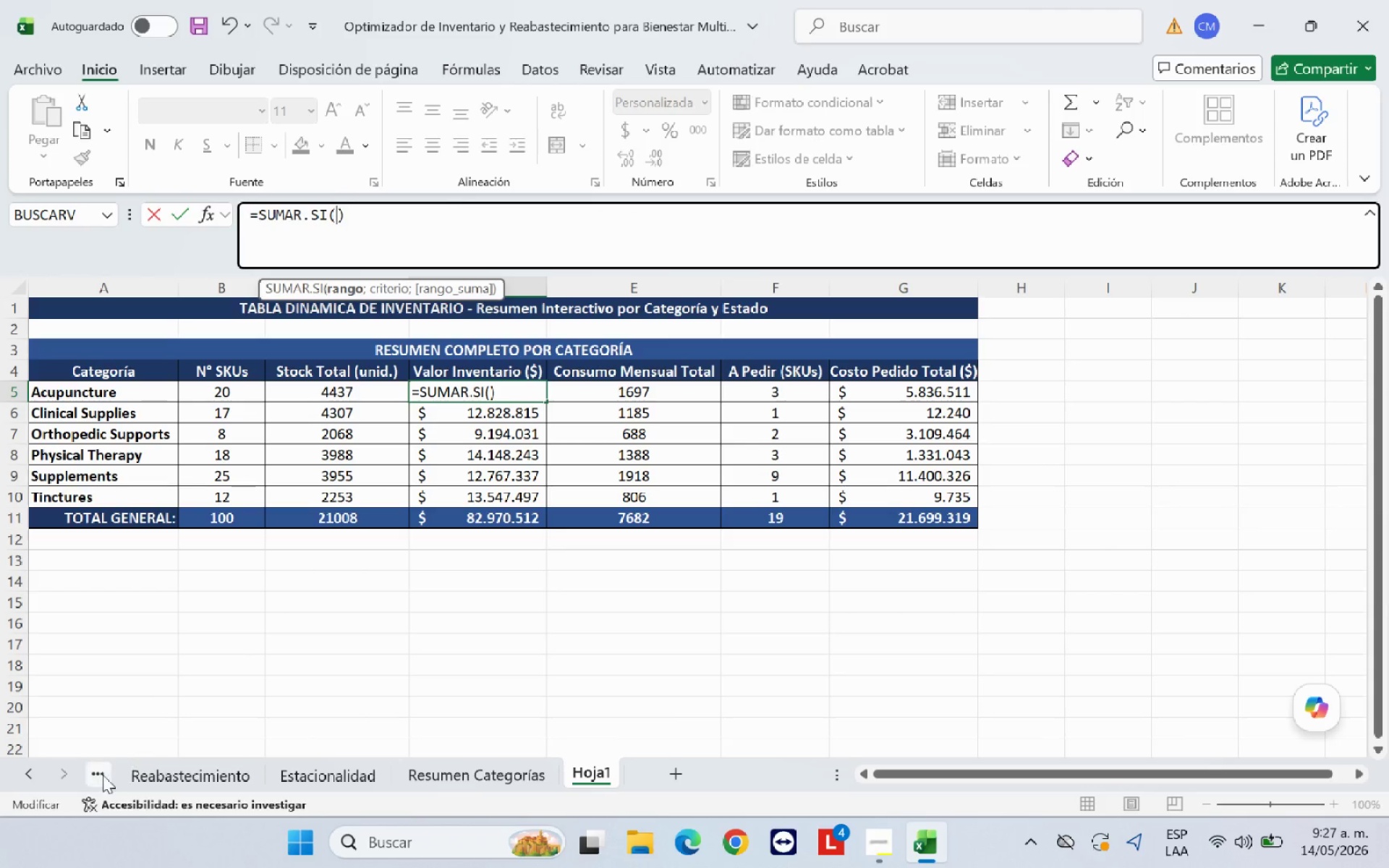 
left_click([28, 776])
 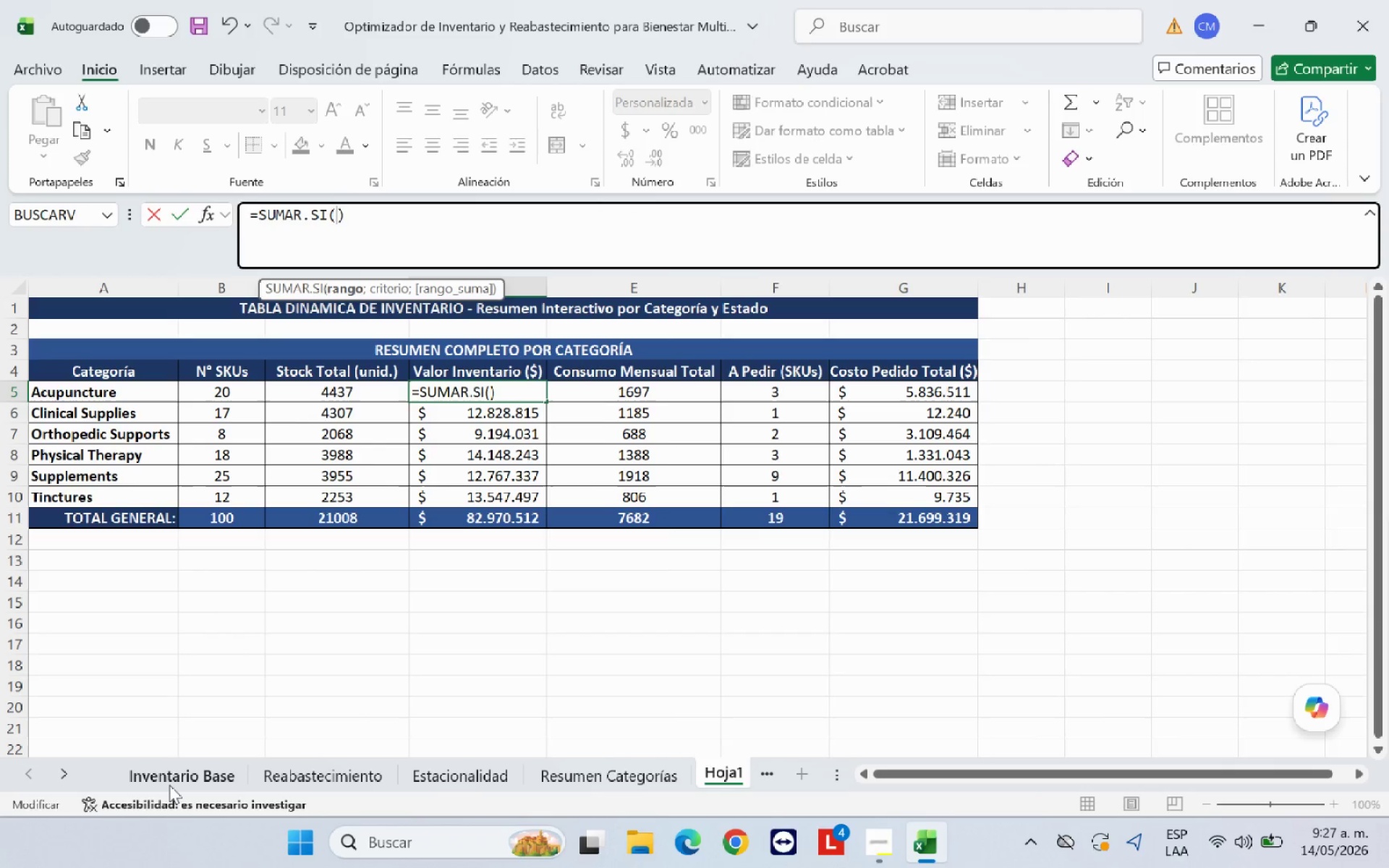 
left_click([169, 785])
 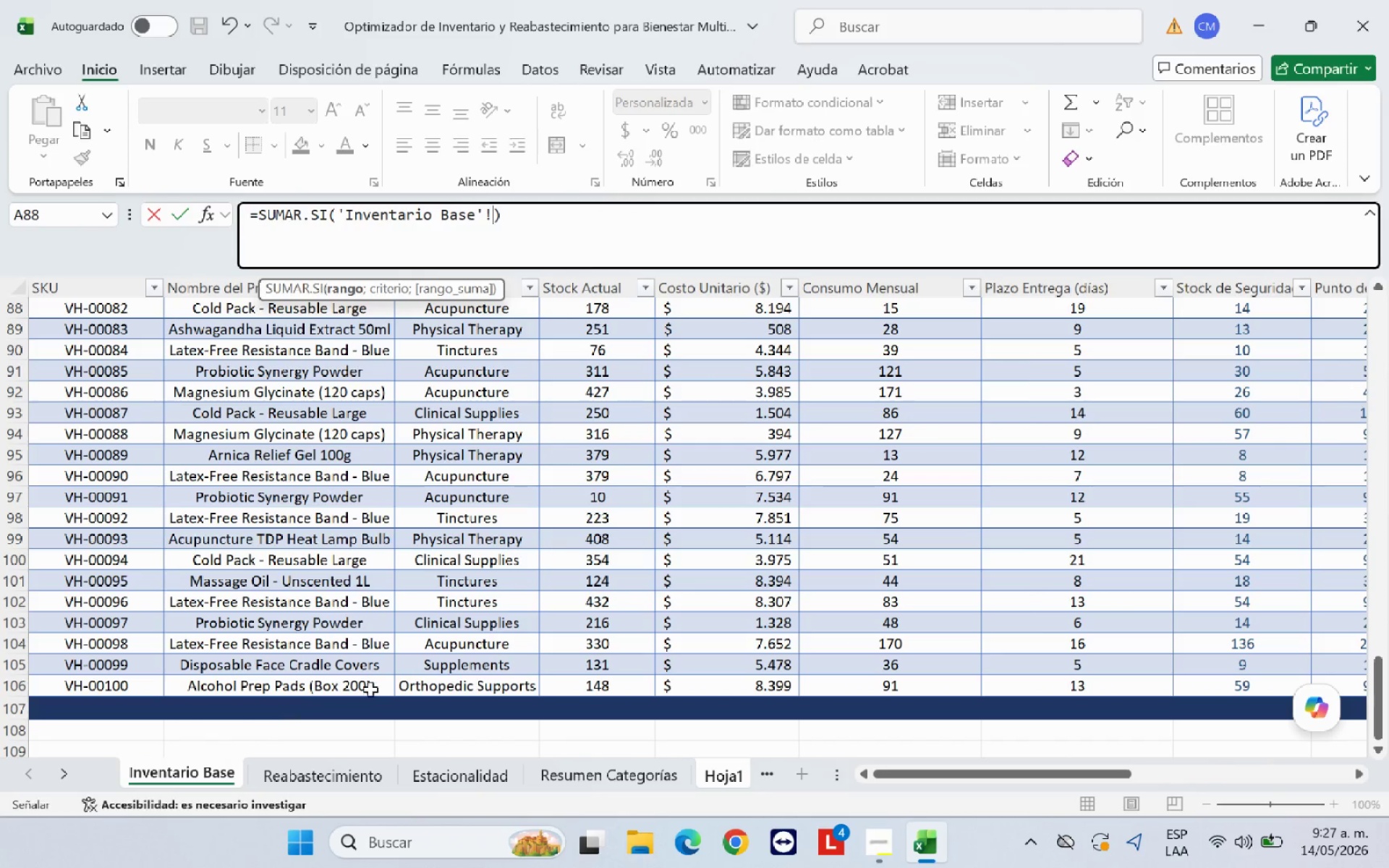 
scroll: coordinate [470, 650], scroll_direction: up, amount: 37.0
 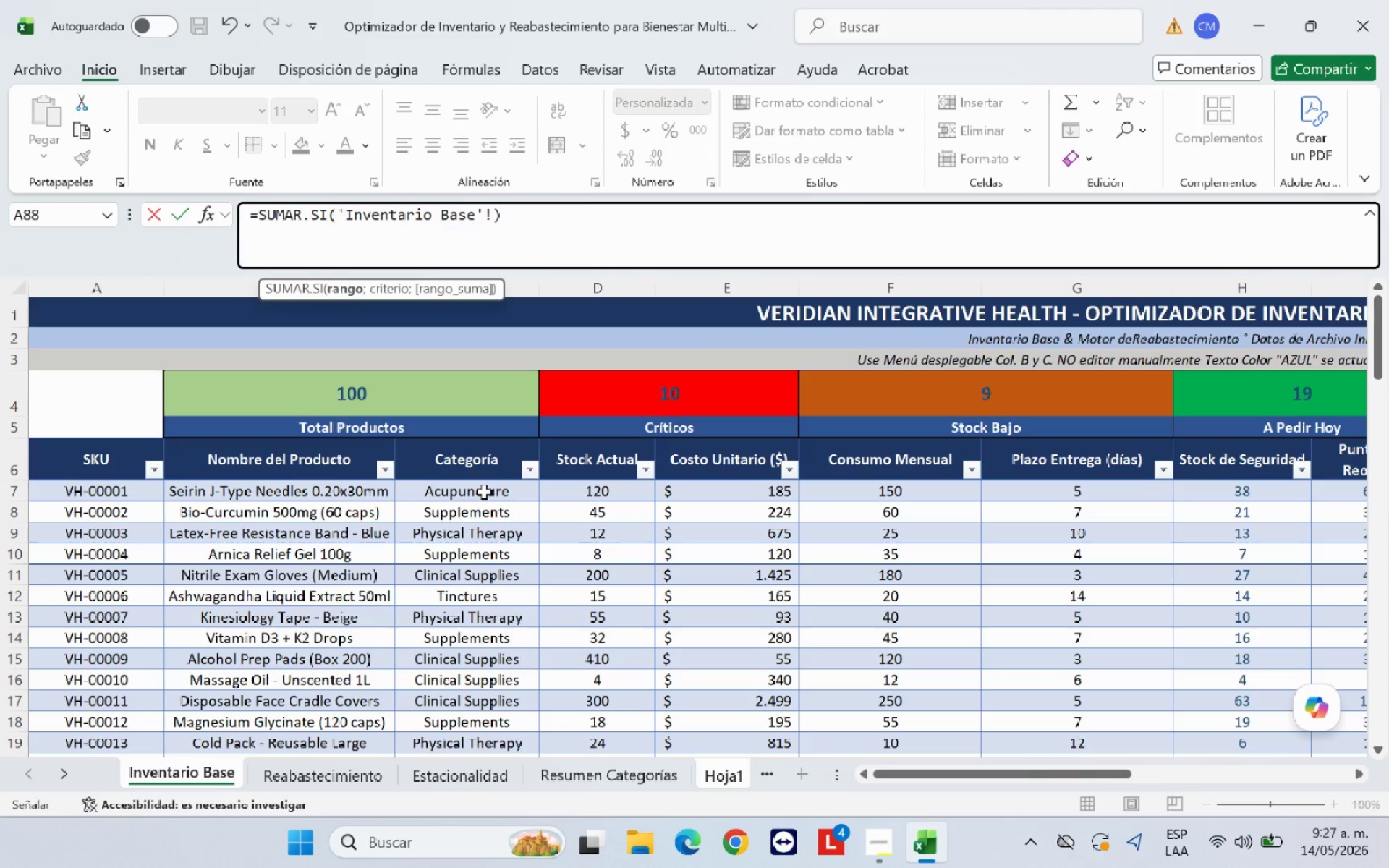 
left_click_drag(start_coordinate=[484, 492], to_coordinate=[467, 722])
 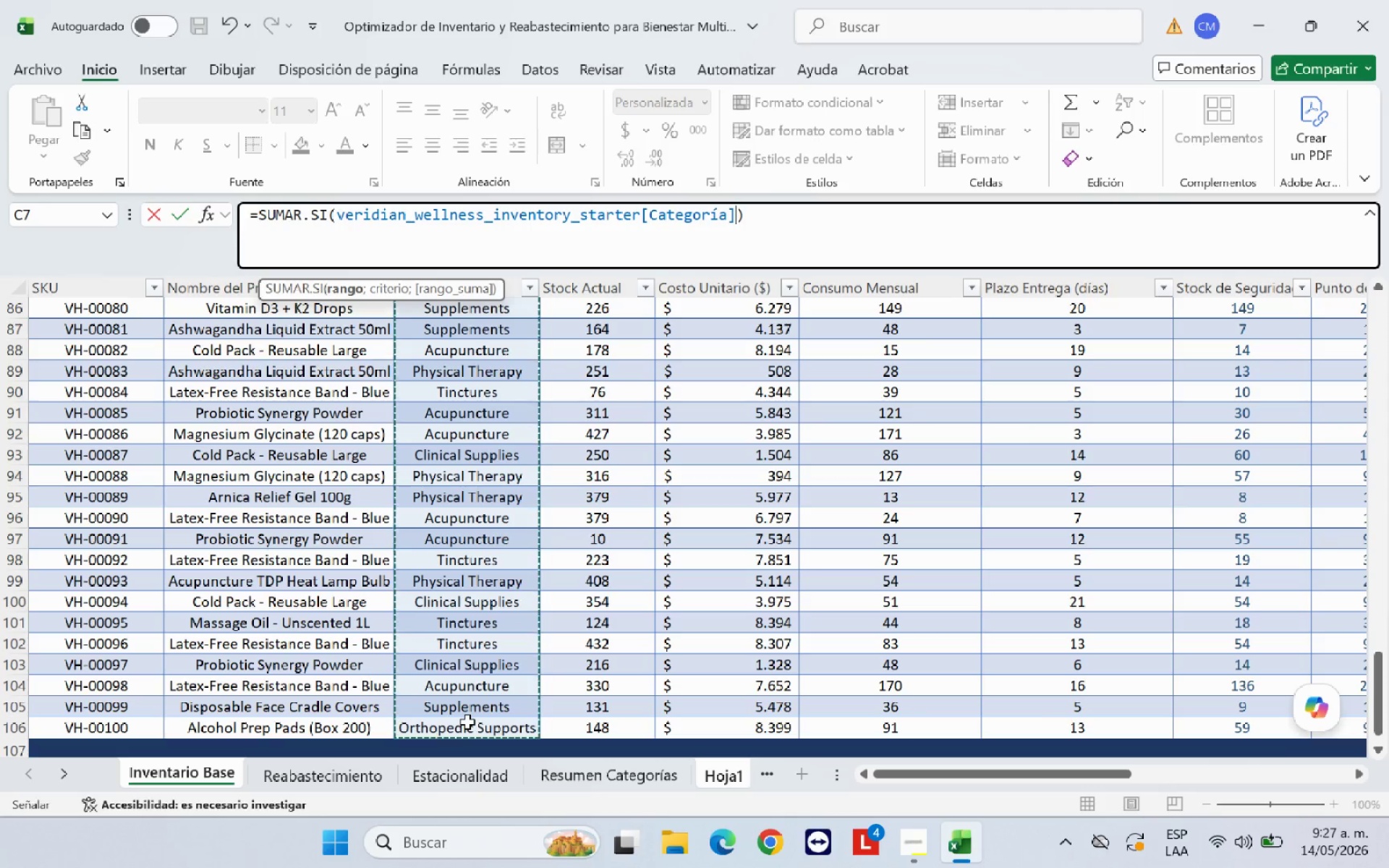 
key(Shift+Comma)
 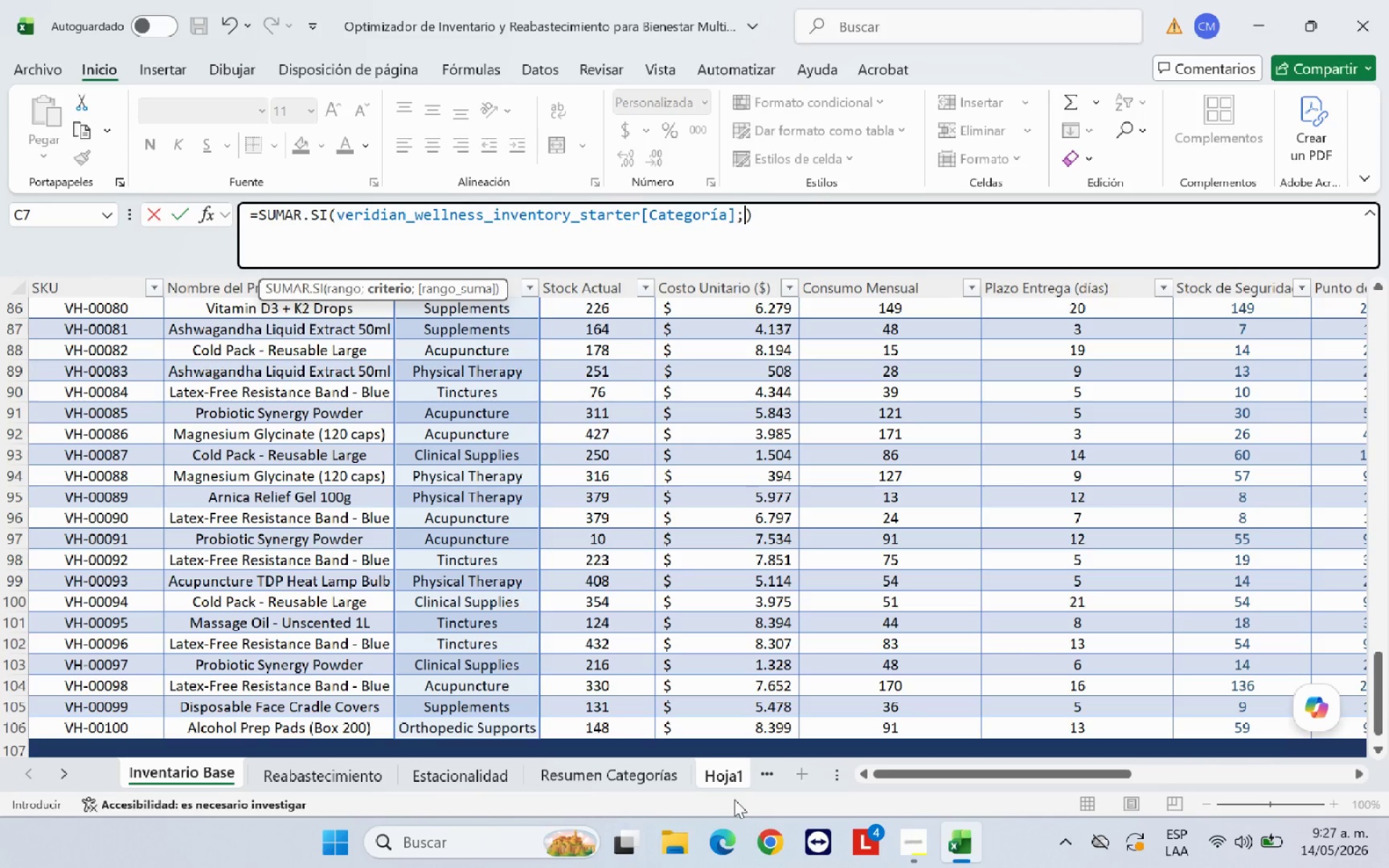 
left_click([729, 782])
 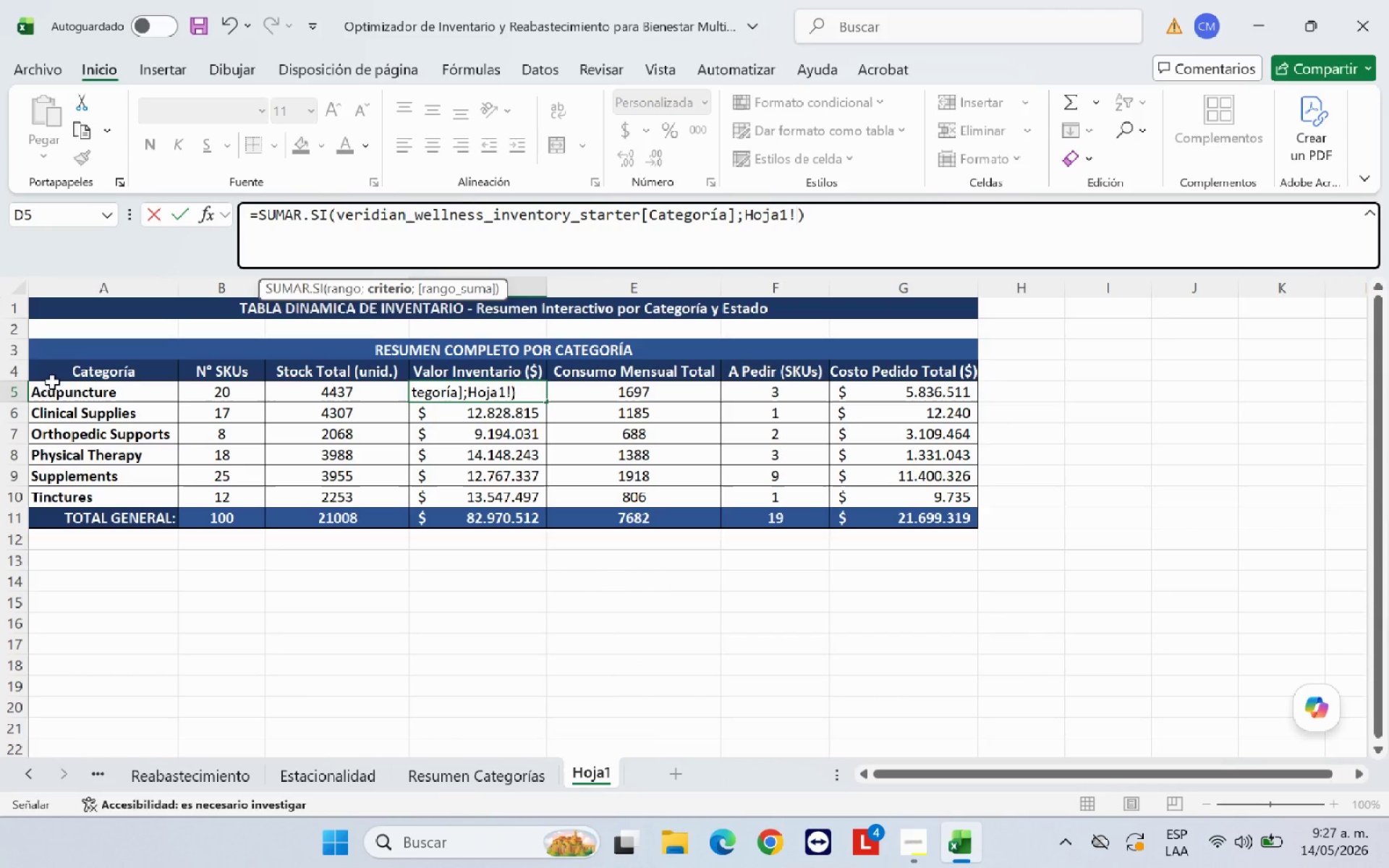 
left_click([98, 393])
 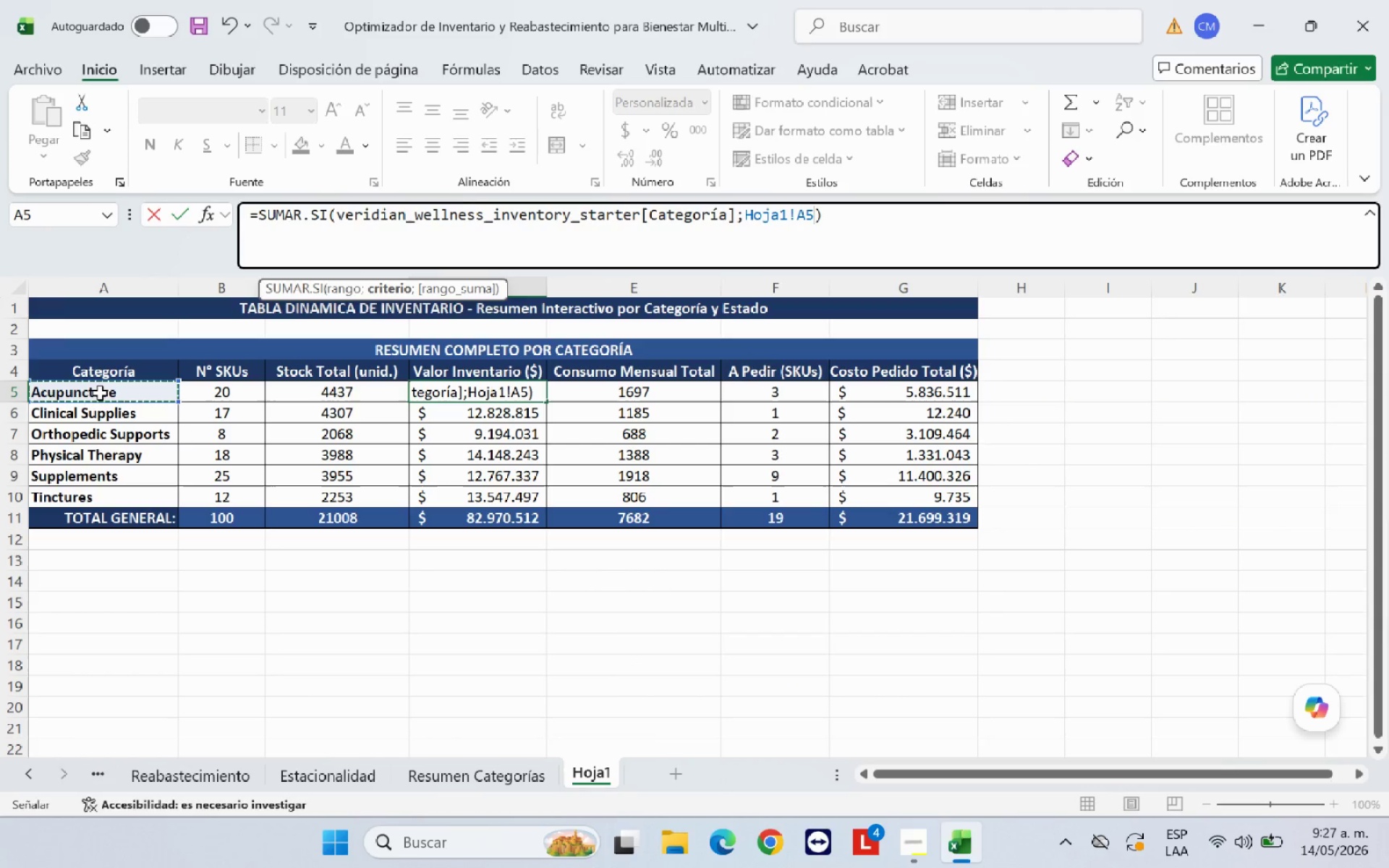 
key(Shift+Comma)
 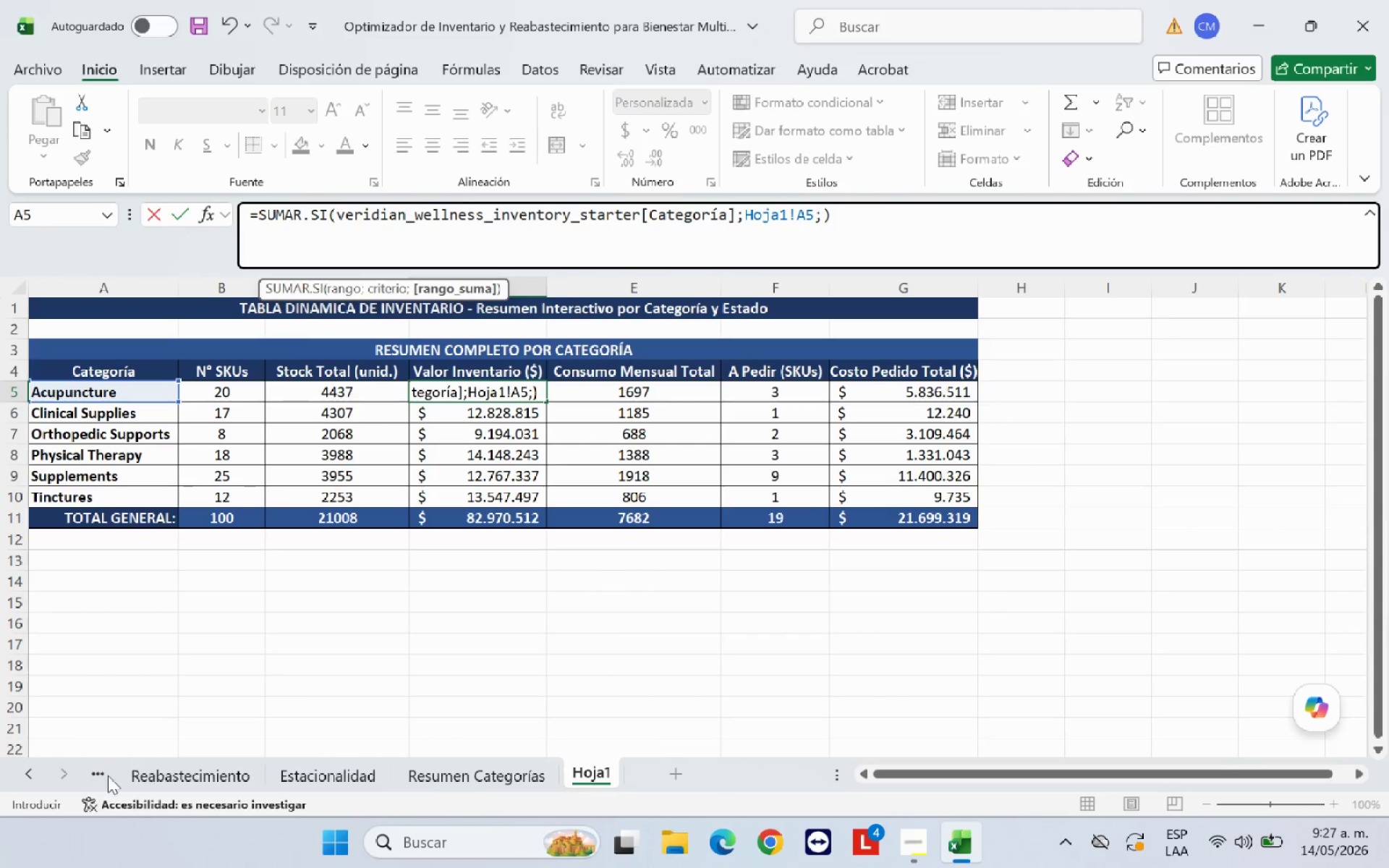 
left_click([26, 768])
 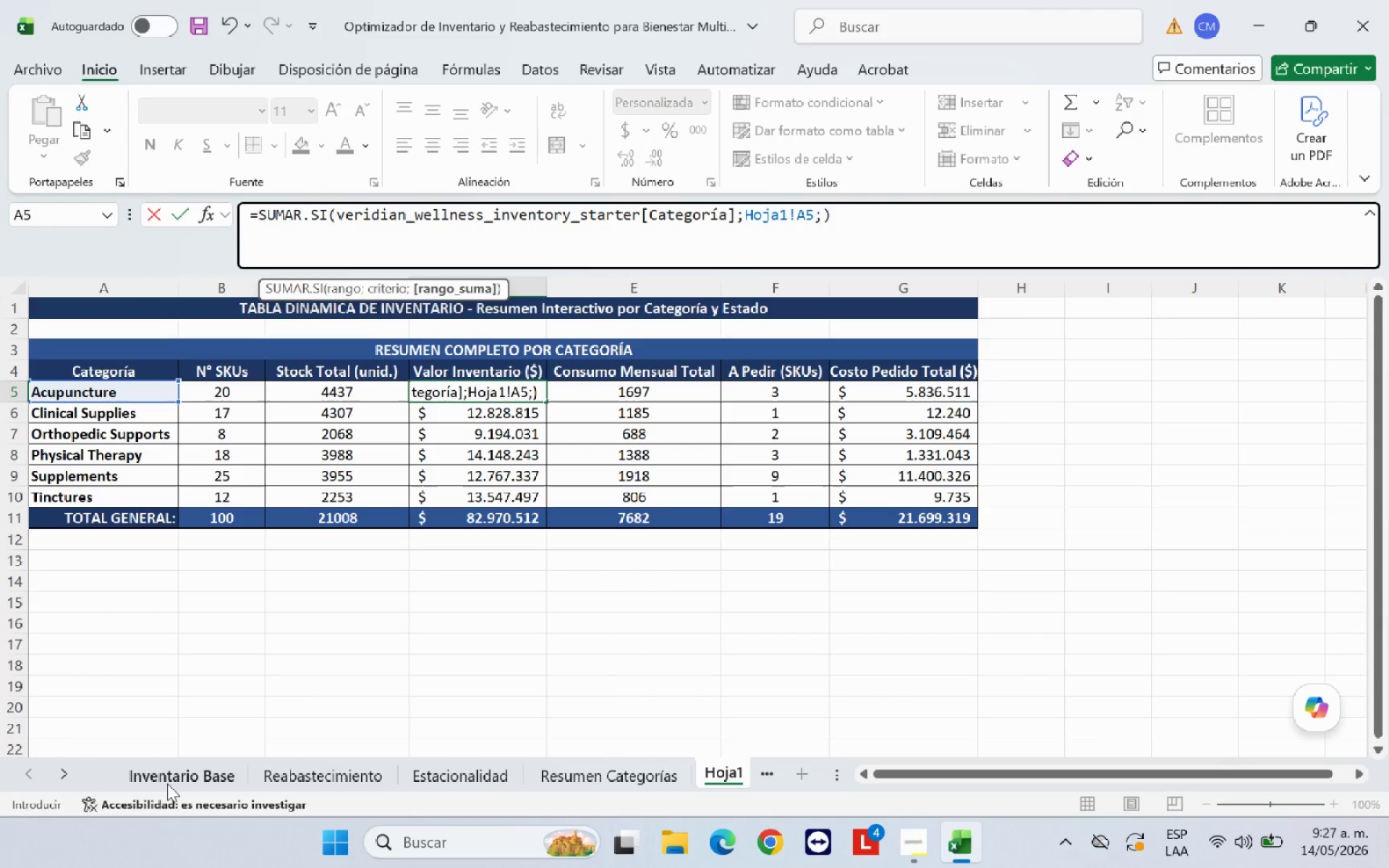 
left_click([170, 781])
 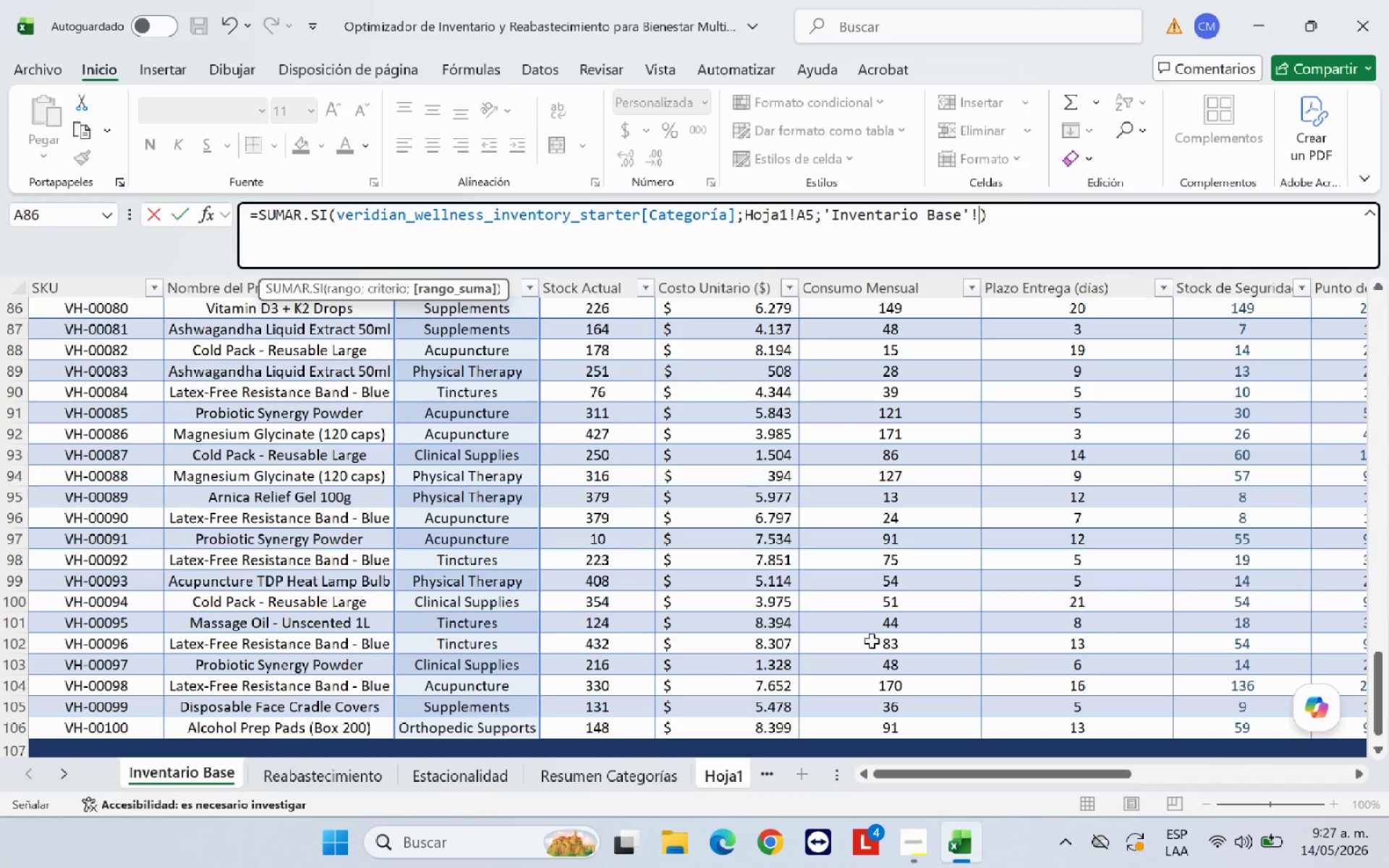 
scroll: coordinate [1121, 619], scroll_direction: up, amount: 33.0
 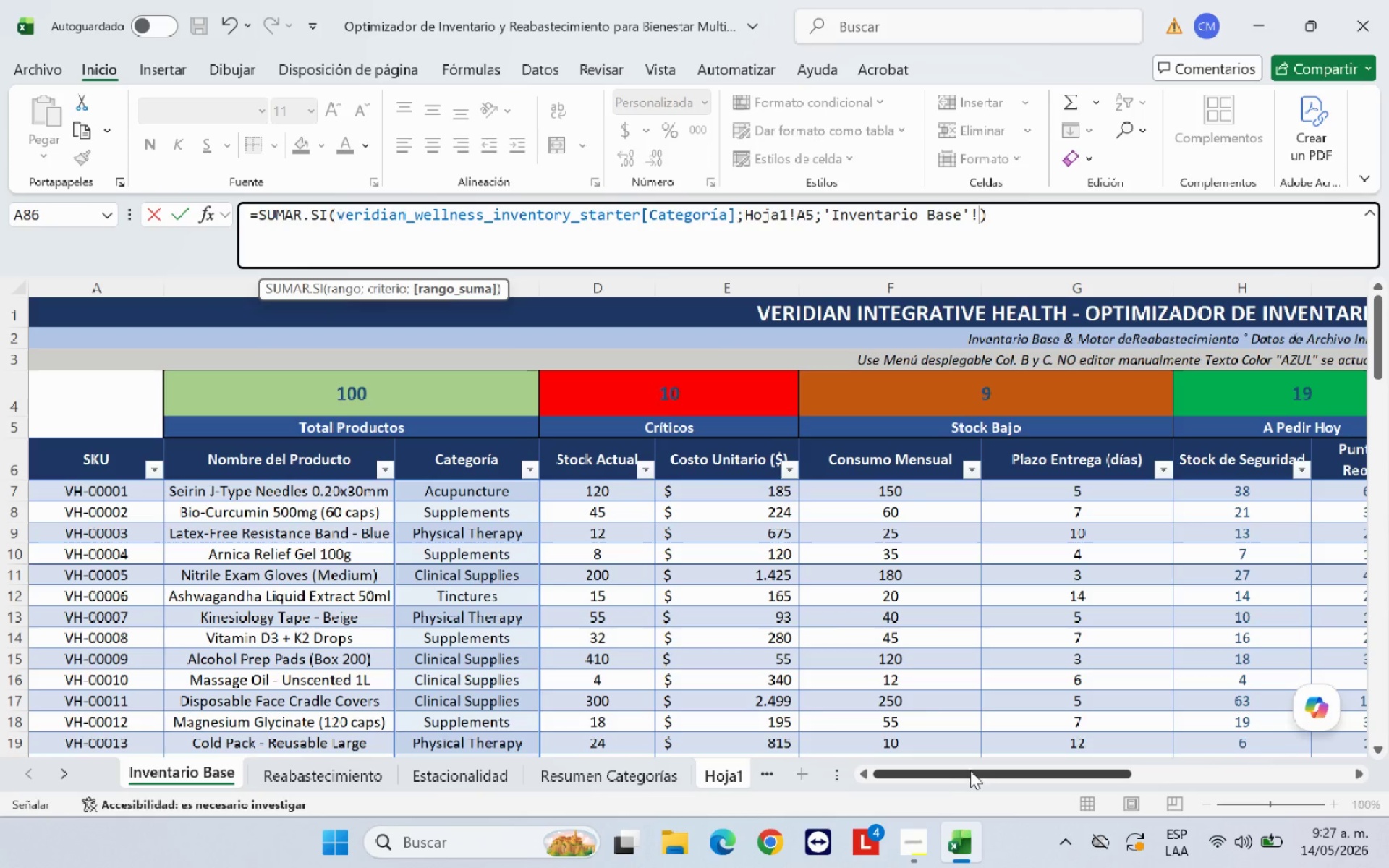 
left_click_drag(start_coordinate=[964, 772], to_coordinate=[1093, 766])
 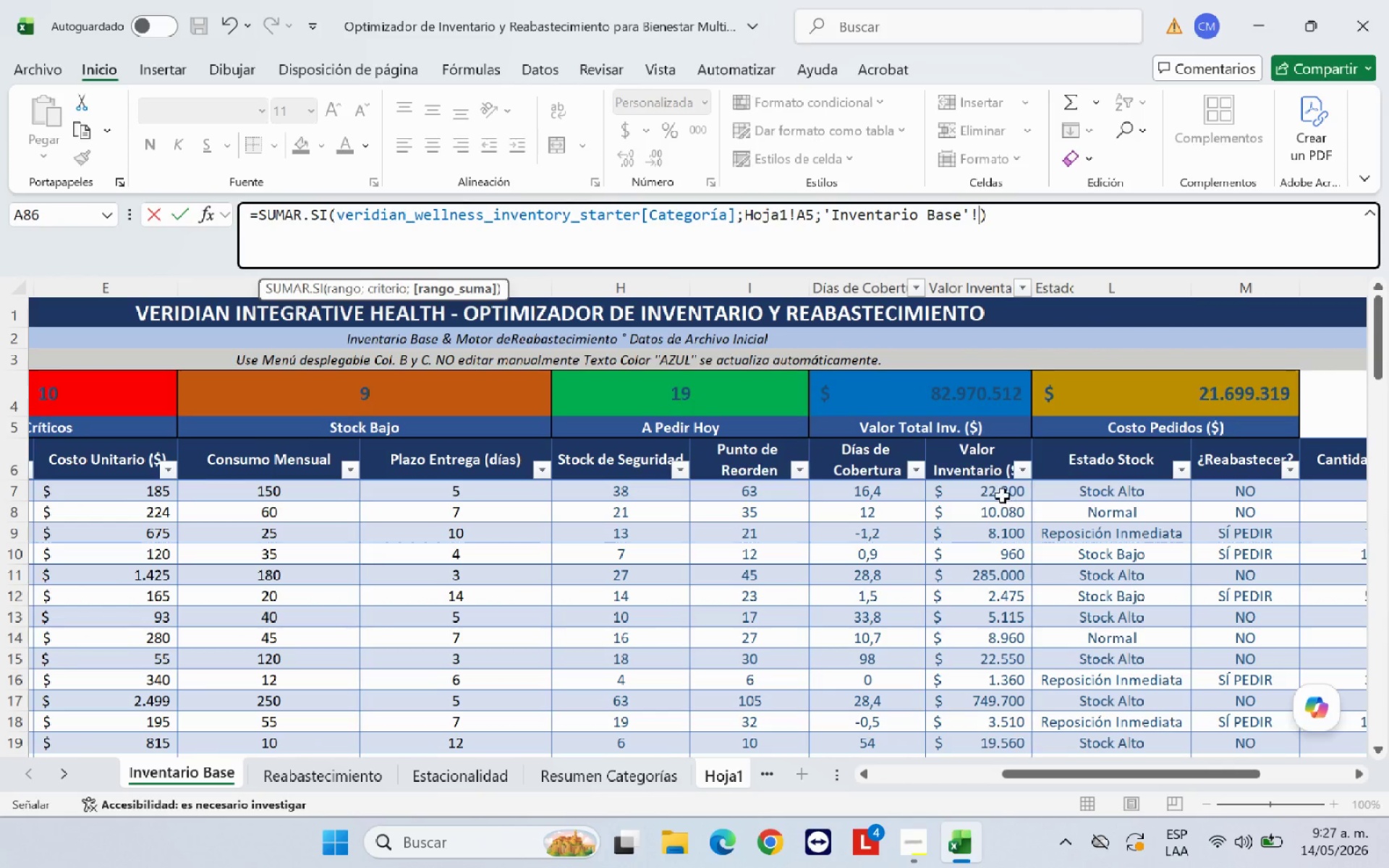 
left_click_drag(start_coordinate=[1002, 495], to_coordinate=[982, 686])
 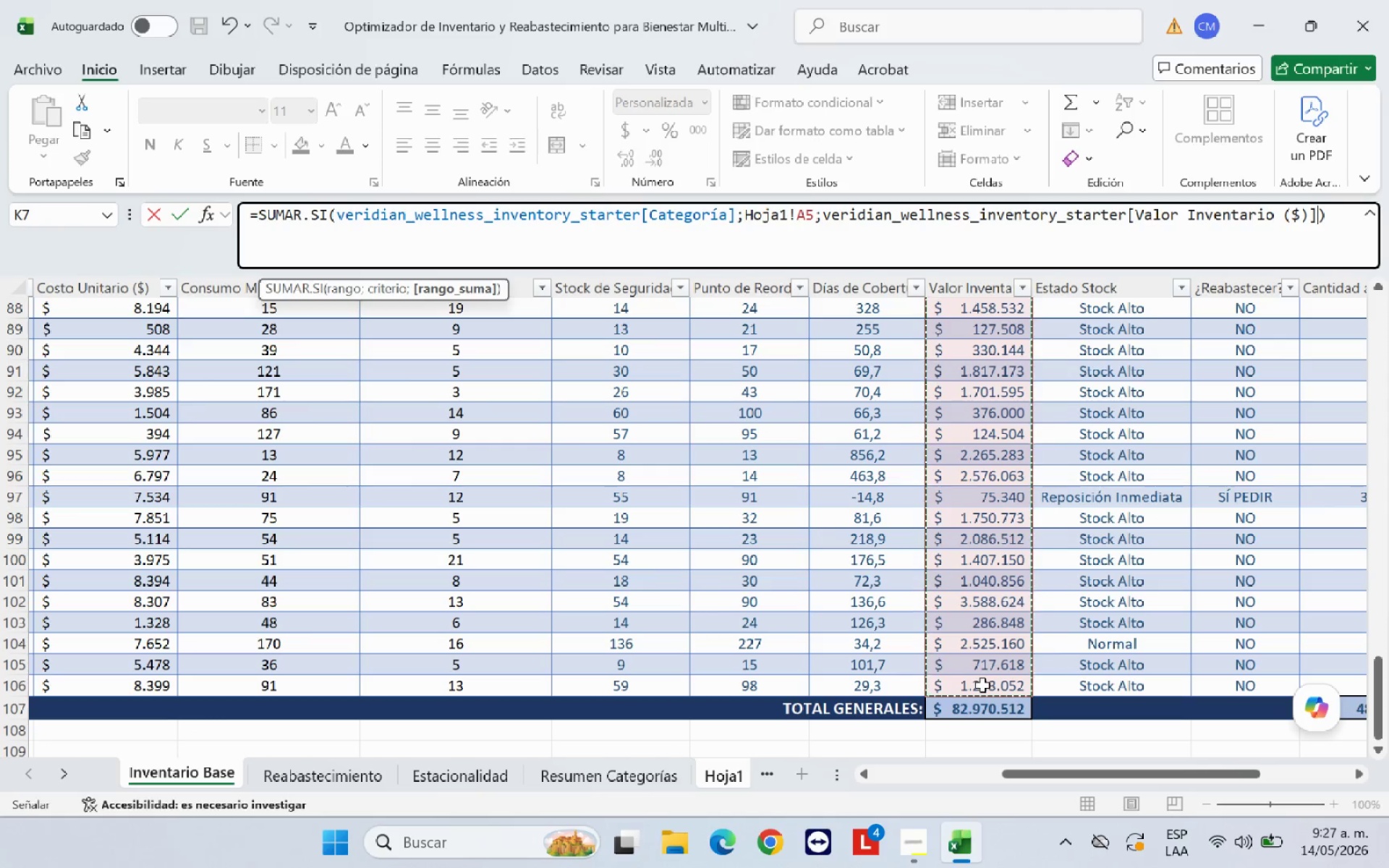 
key(Enter)
 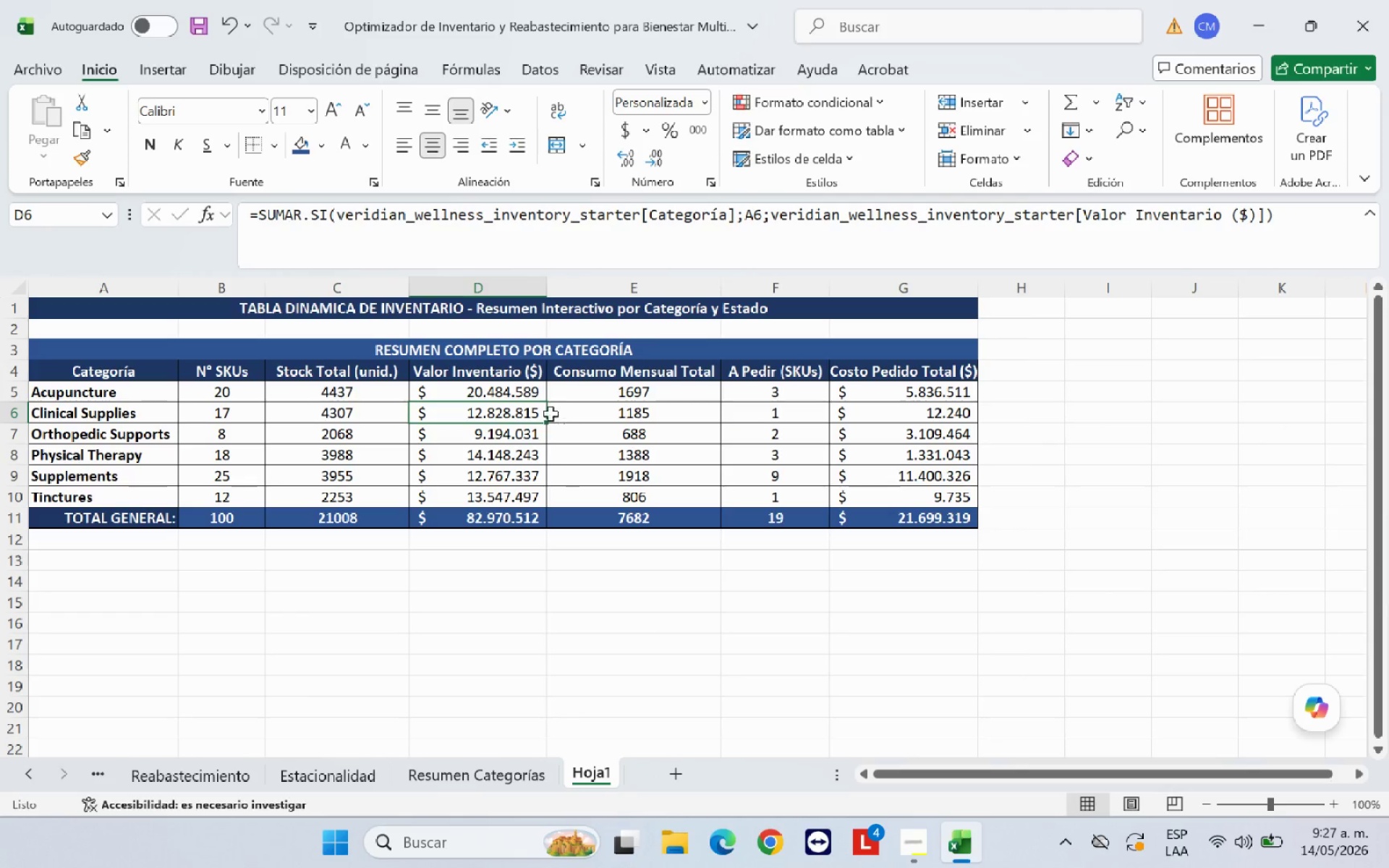 
left_click([526, 393])
 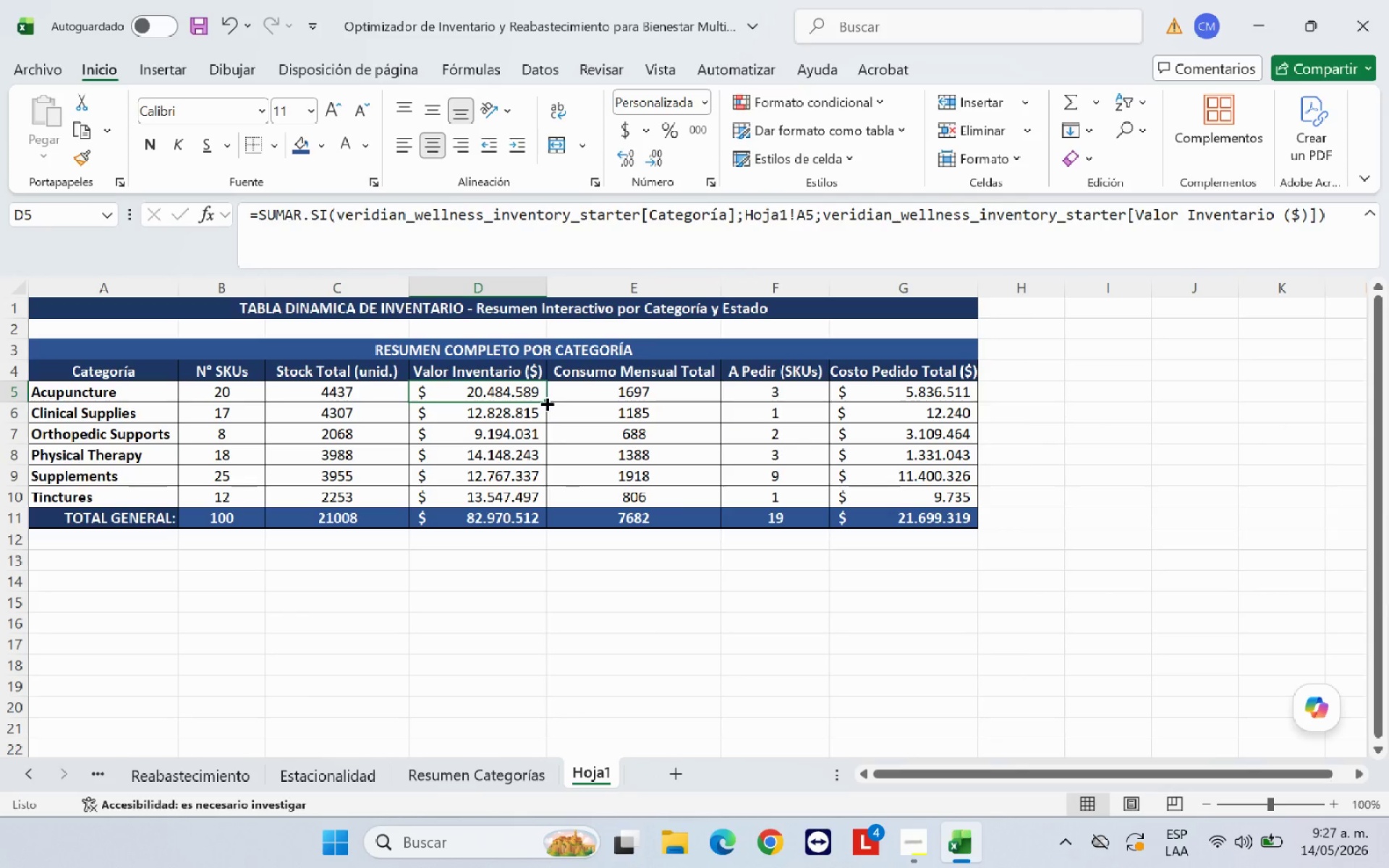 
left_click_drag(start_coordinate=[544, 401], to_coordinate=[535, 498])
 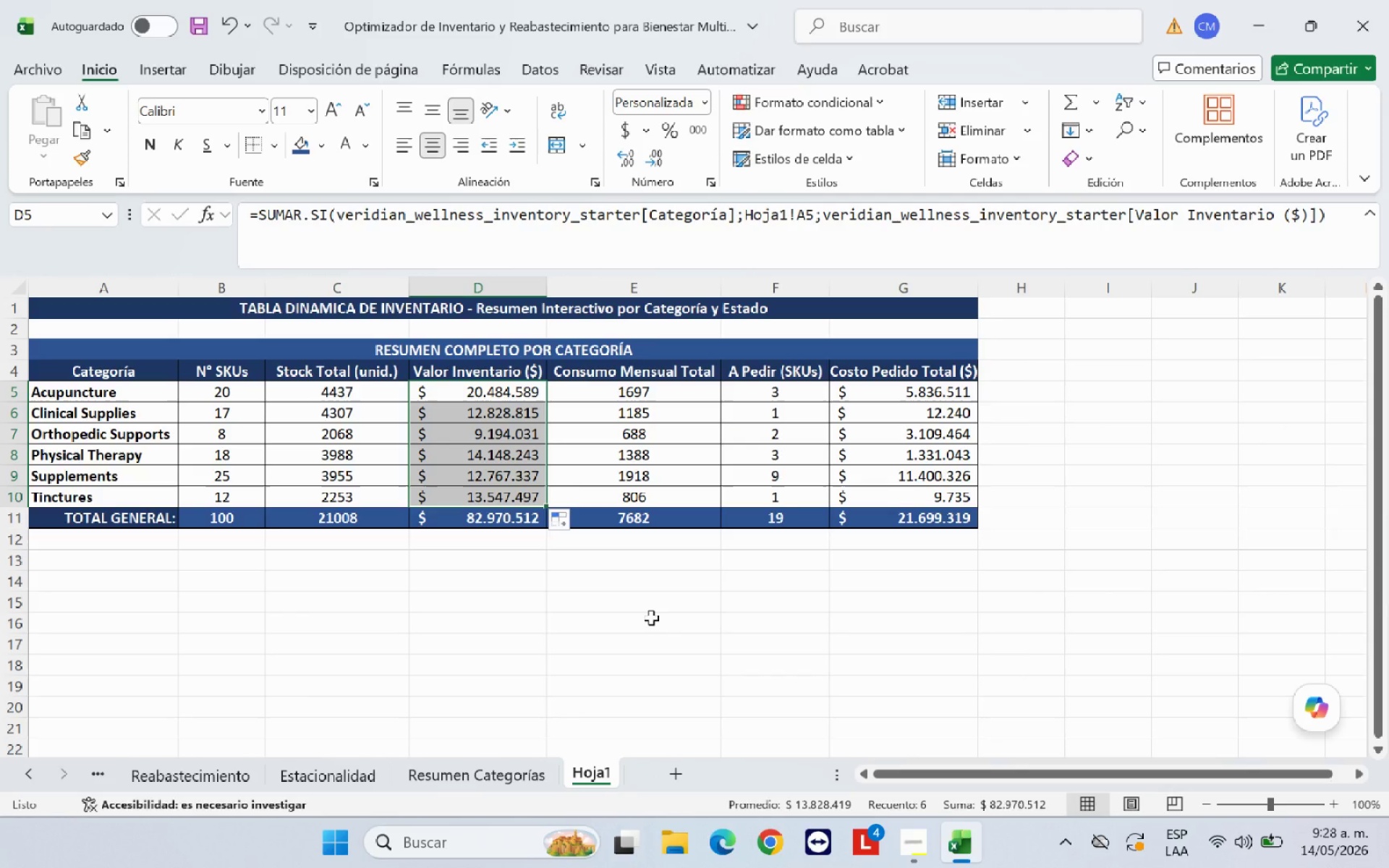 
left_click([651, 618])
 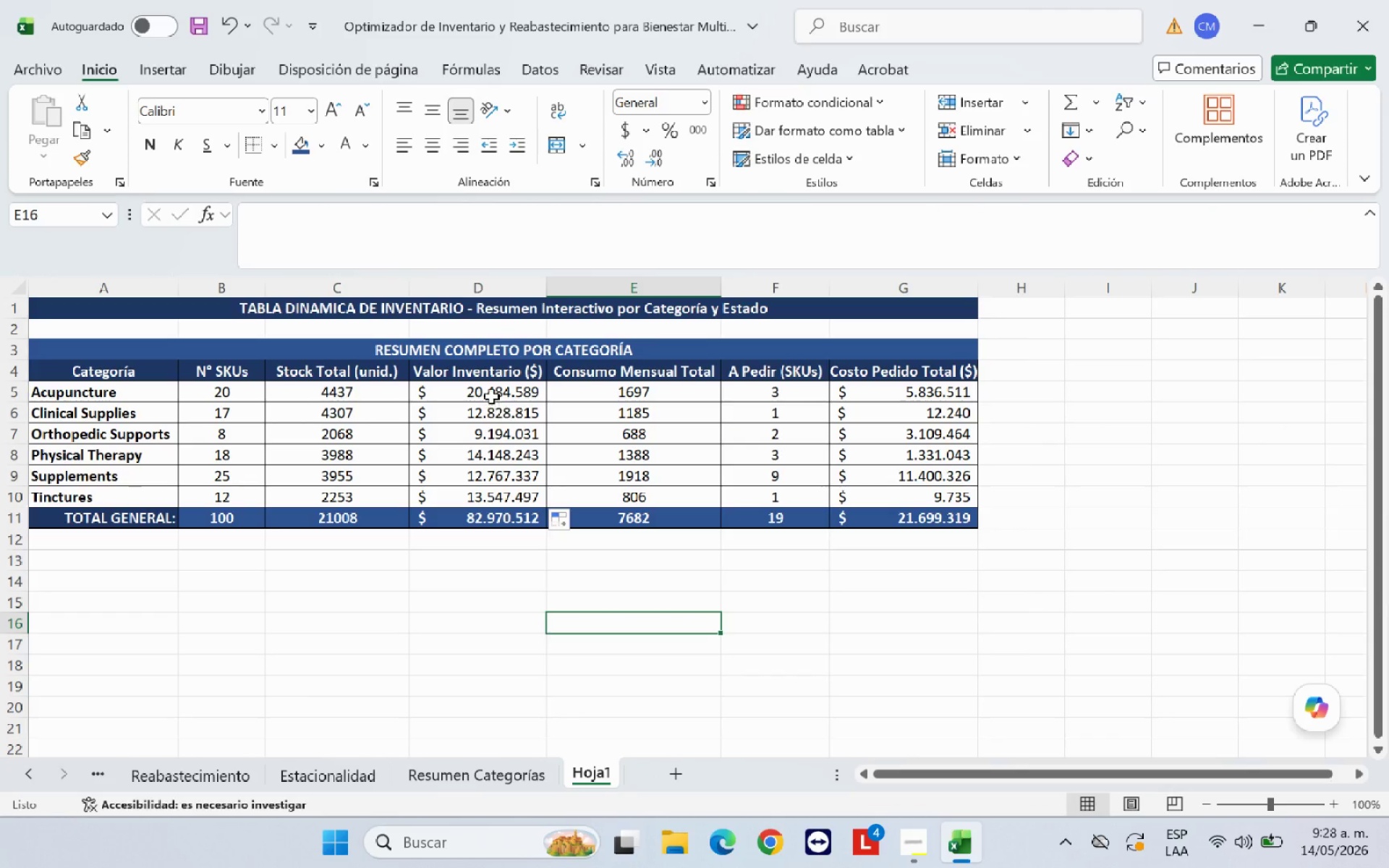 
left_click([491, 388])
 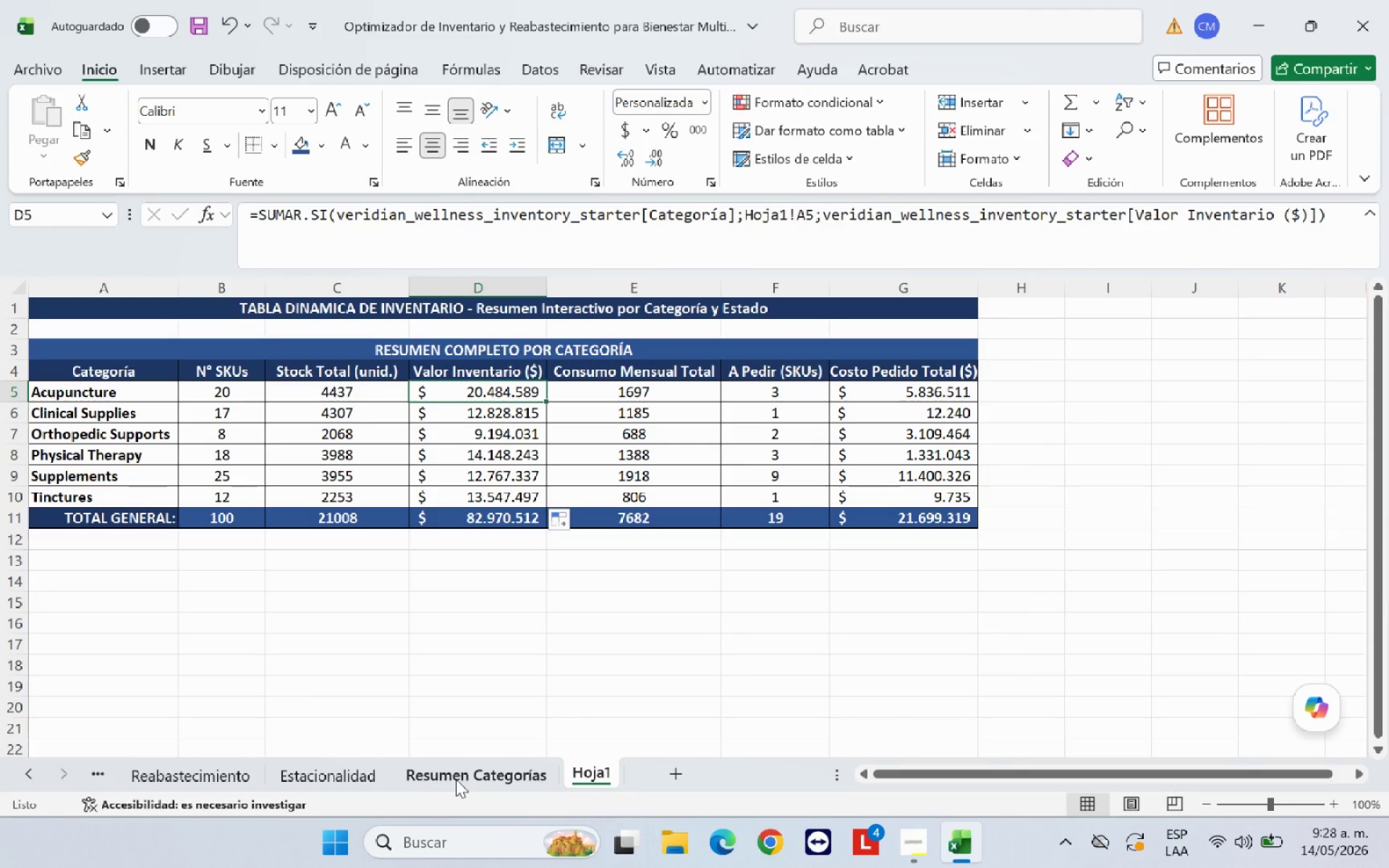 
left_click([456, 779])
 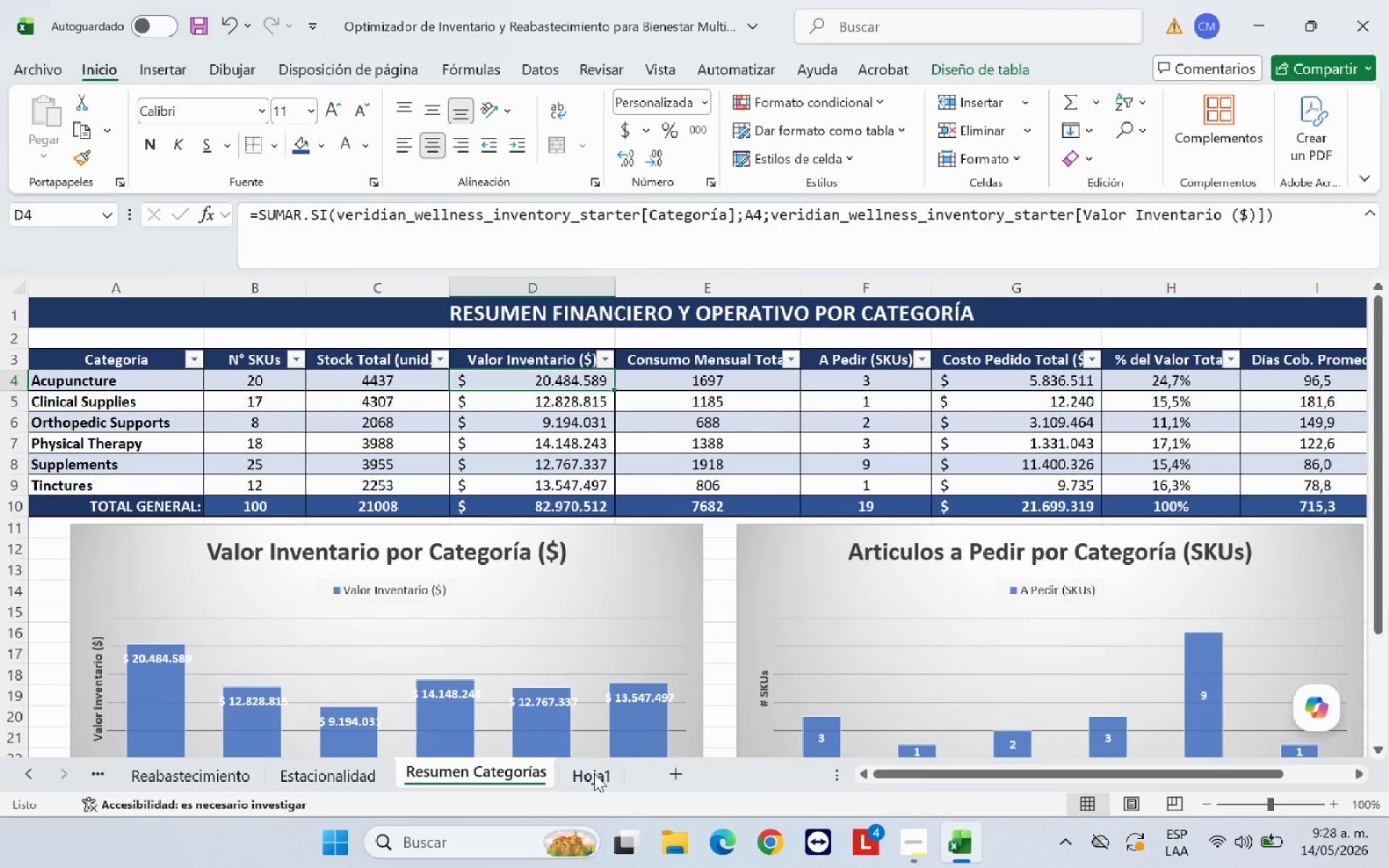 
left_click([598, 773])
 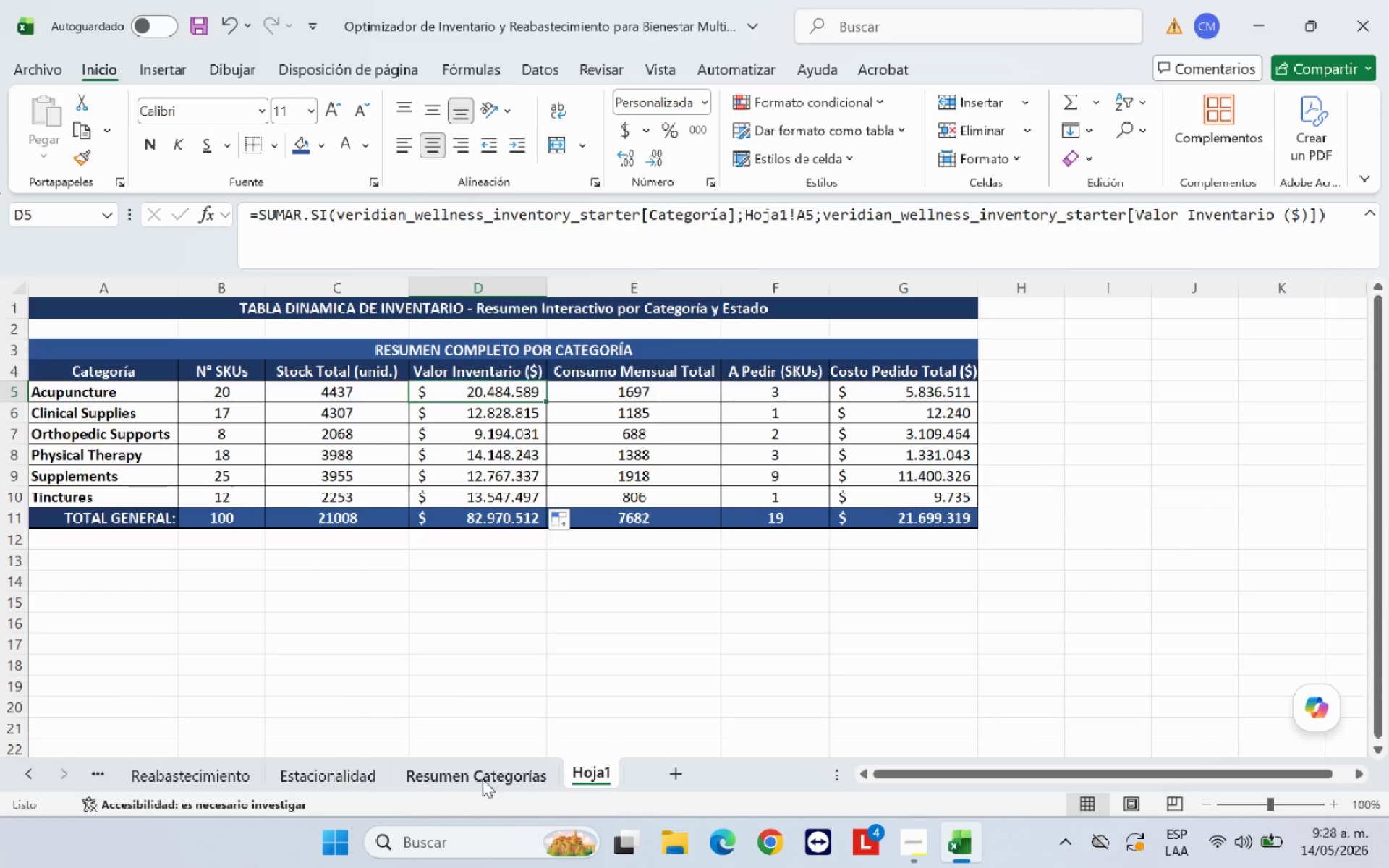 
left_click([471, 776])
 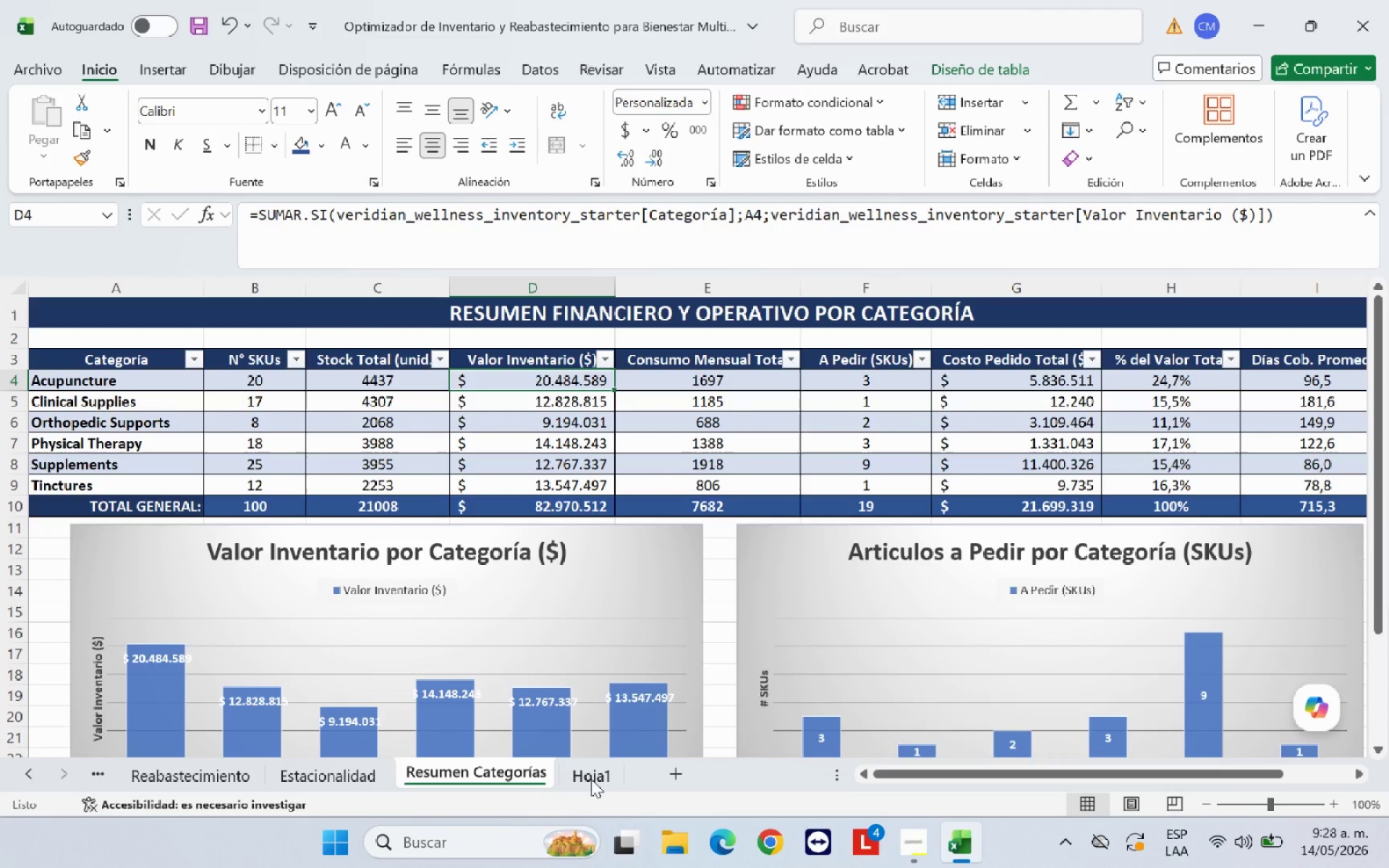 
left_click([591, 779])
 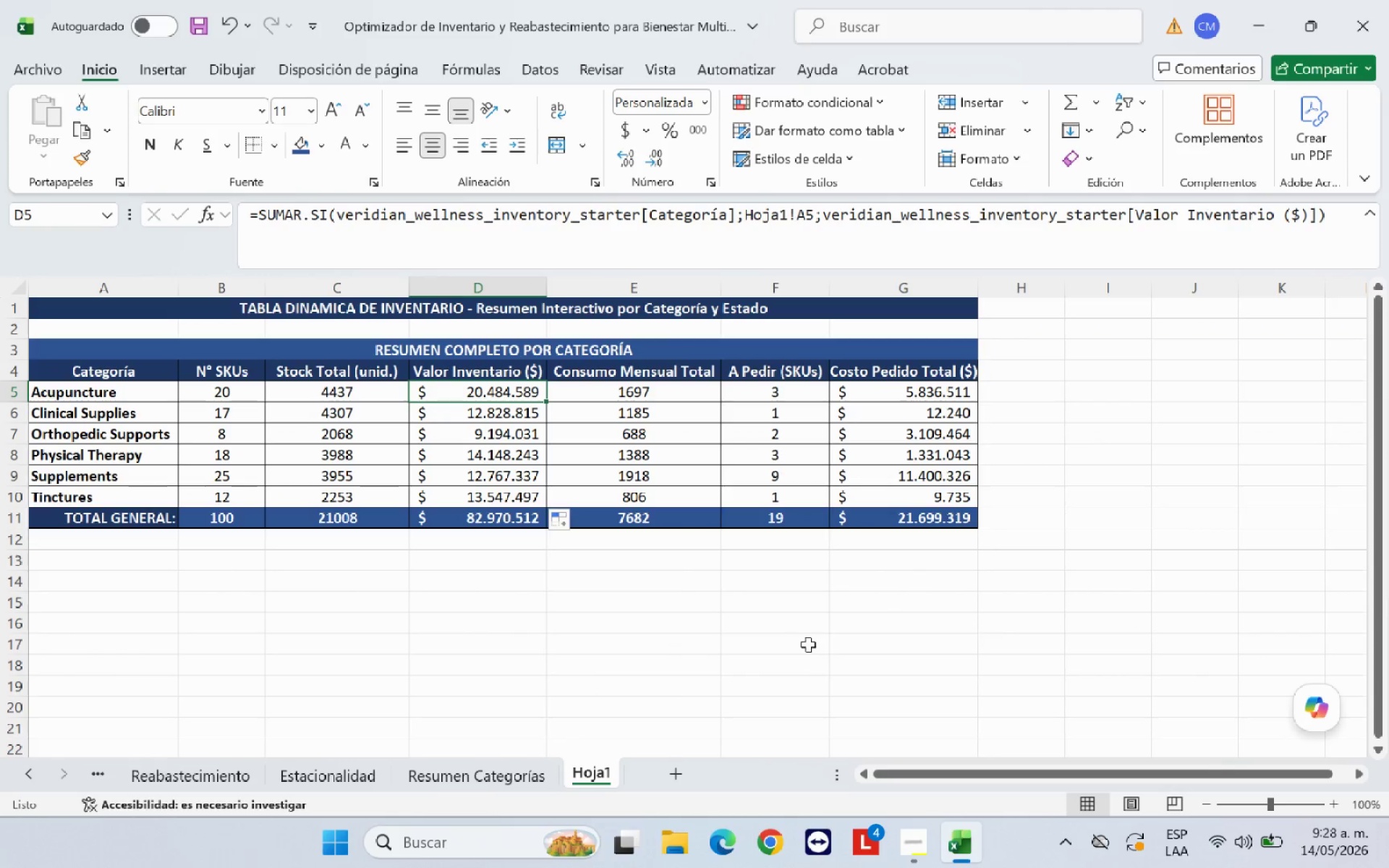 
left_click([824, 637])
 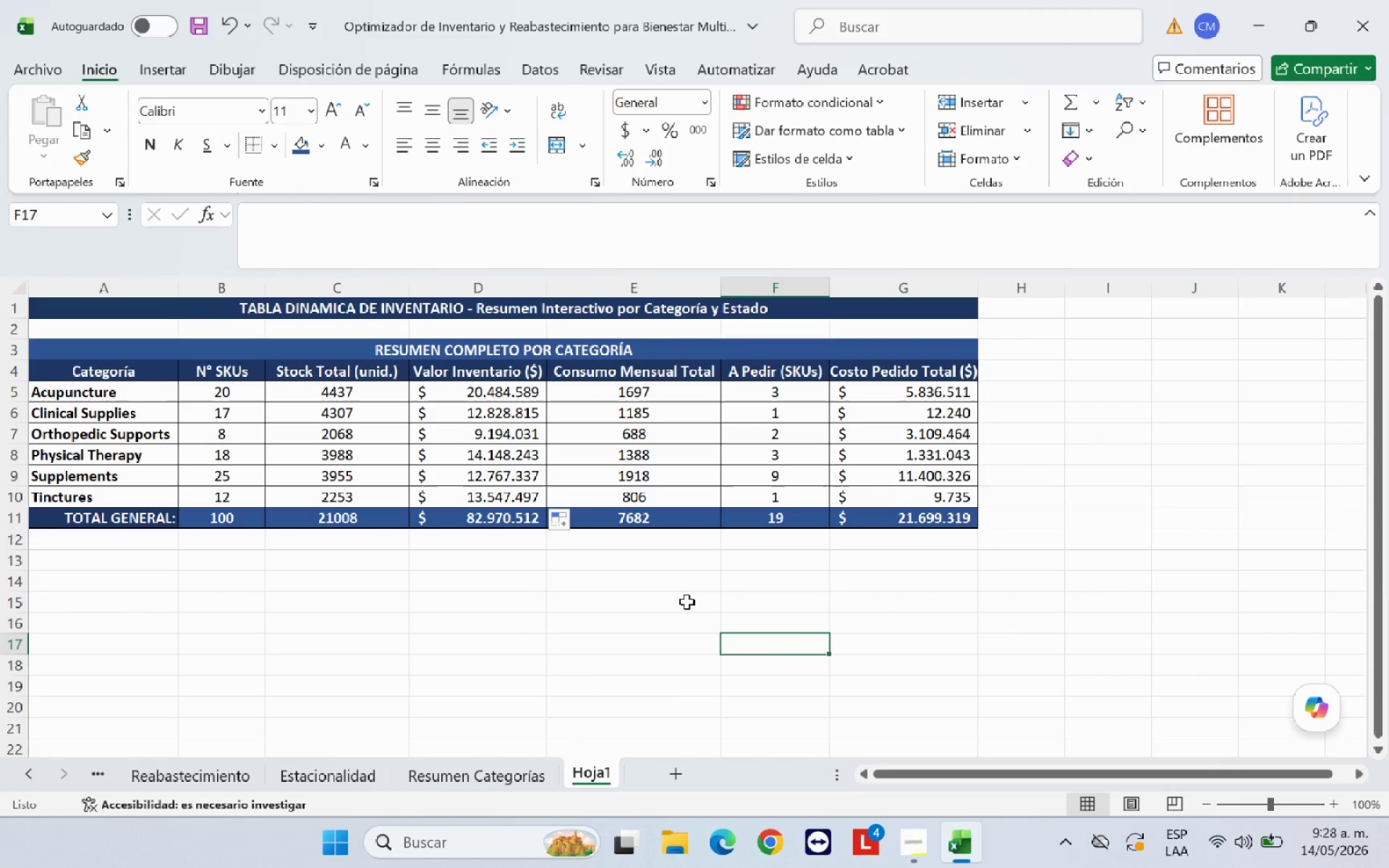 
left_click([511, 573])
 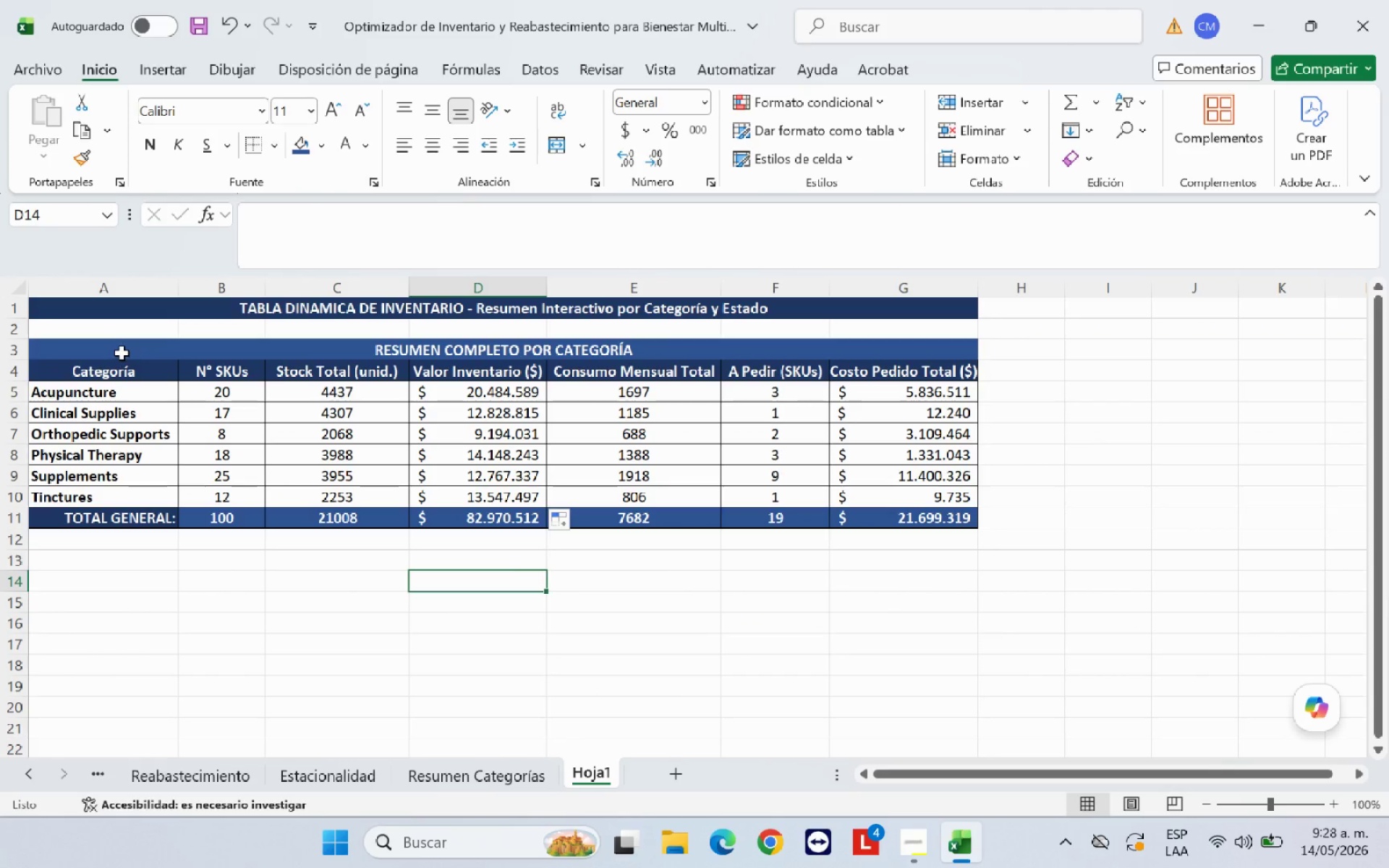 
left_click_drag(start_coordinate=[147, 374], to_coordinate=[882, 495])
 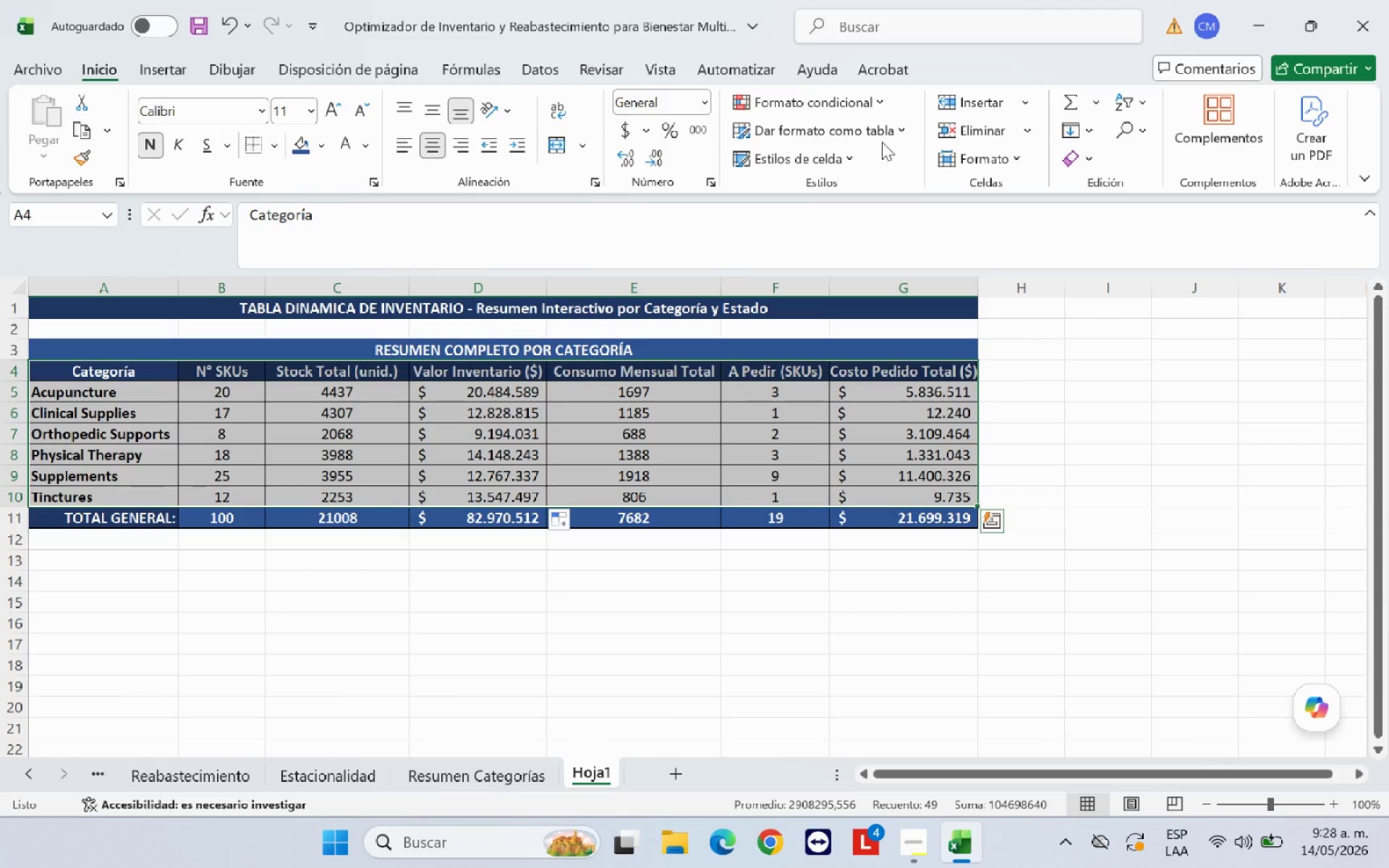 
left_click([882, 135])
 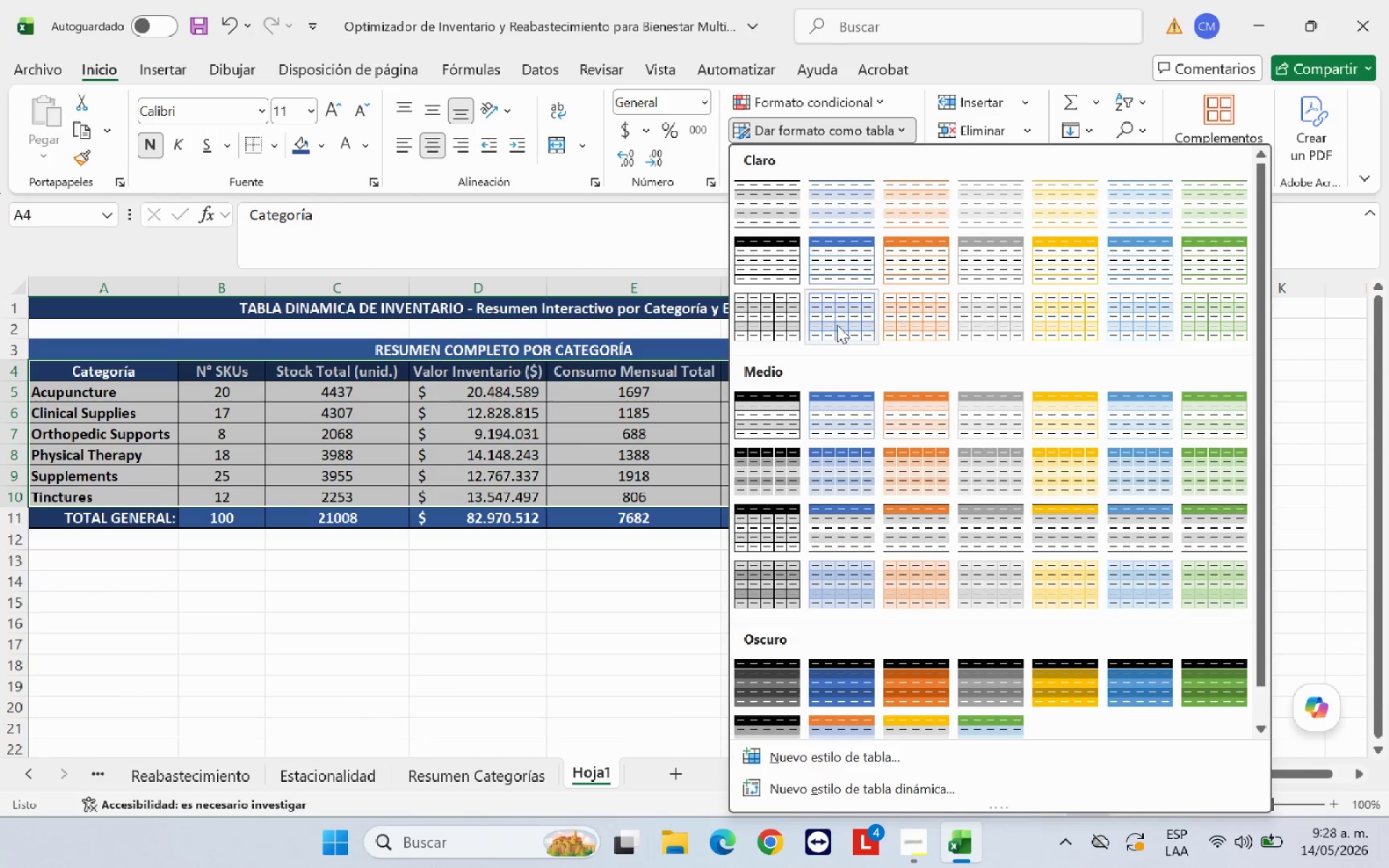 
left_click([836, 325])
 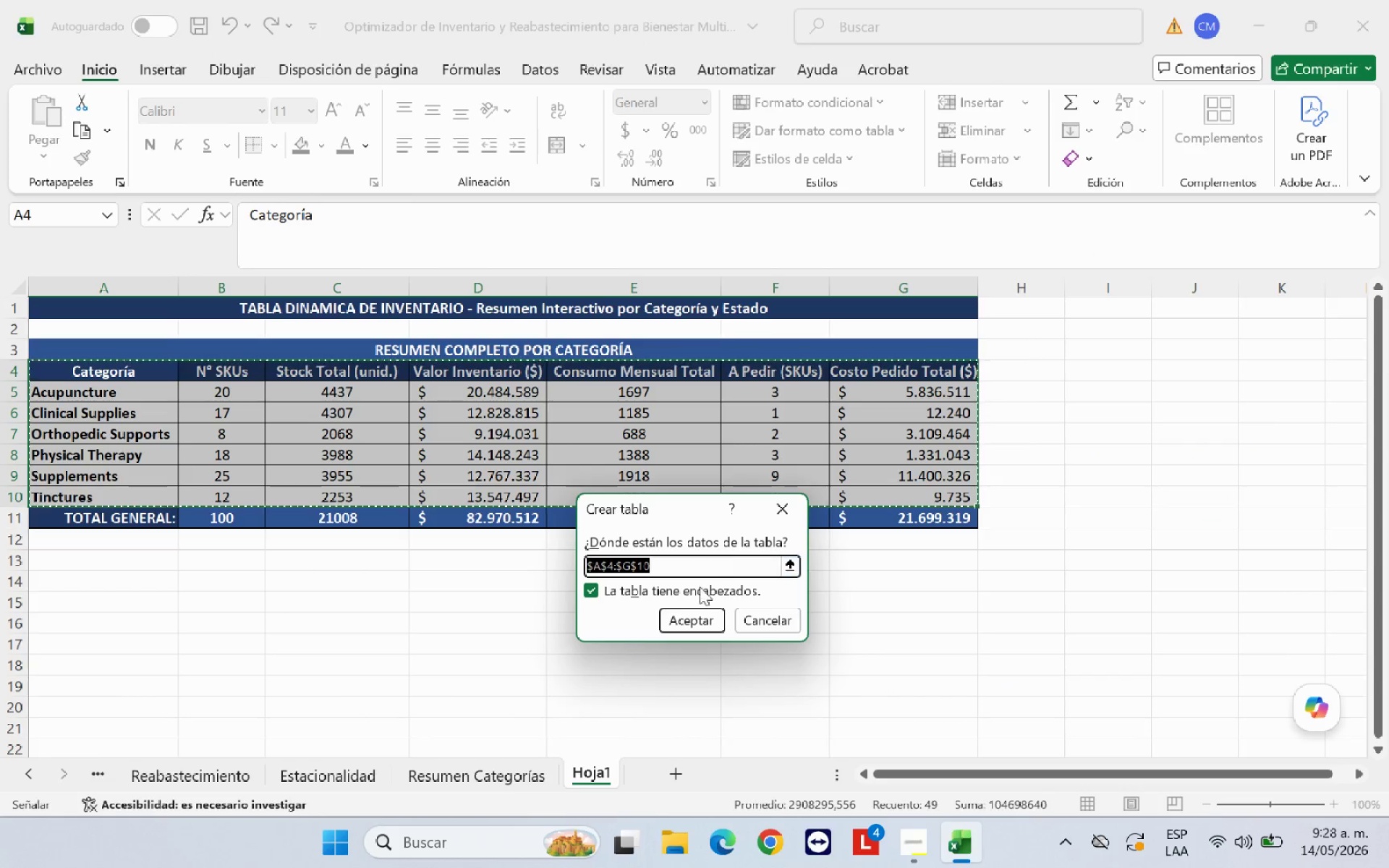 
left_click([689, 615])
 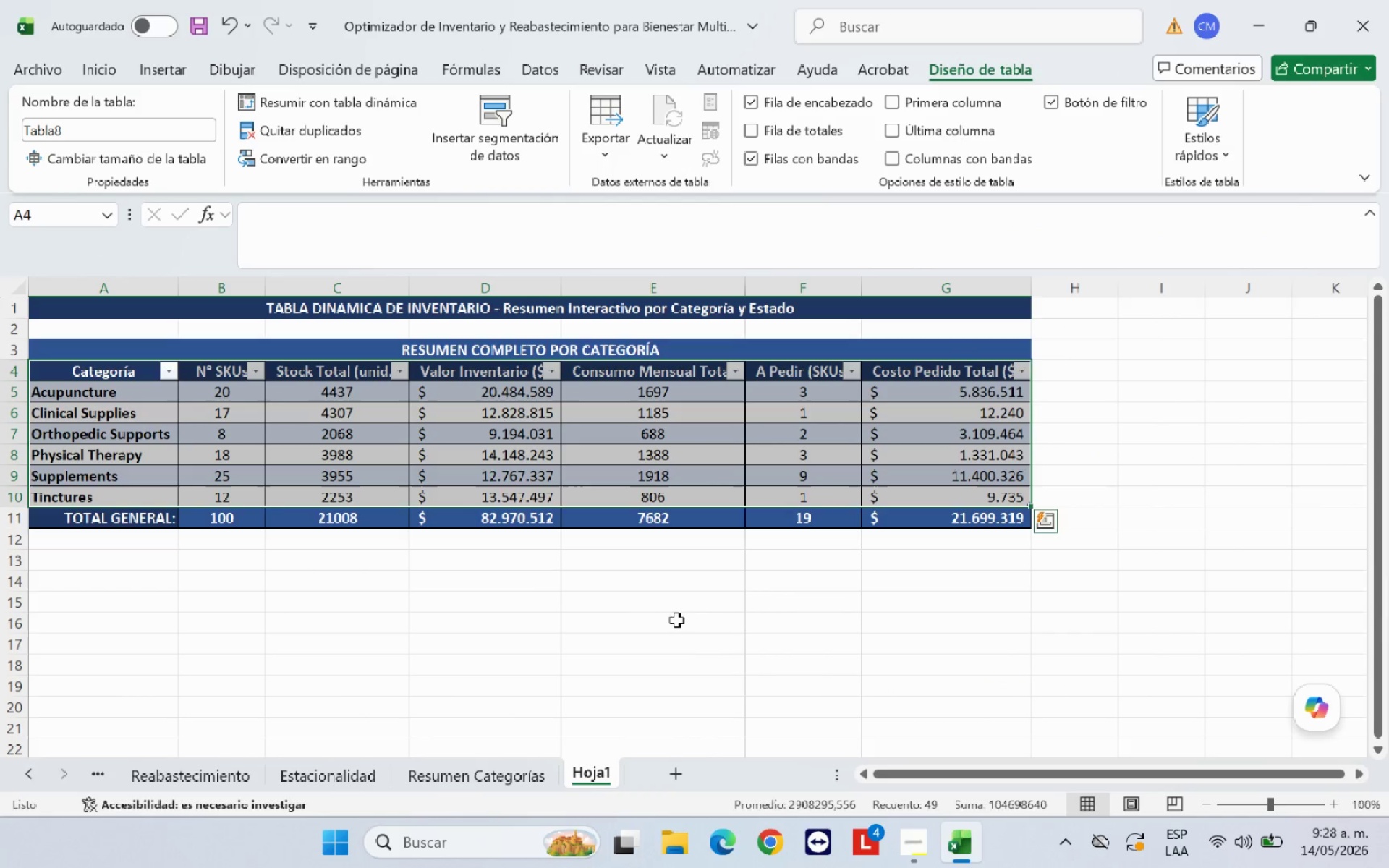 
left_click([569, 620])
 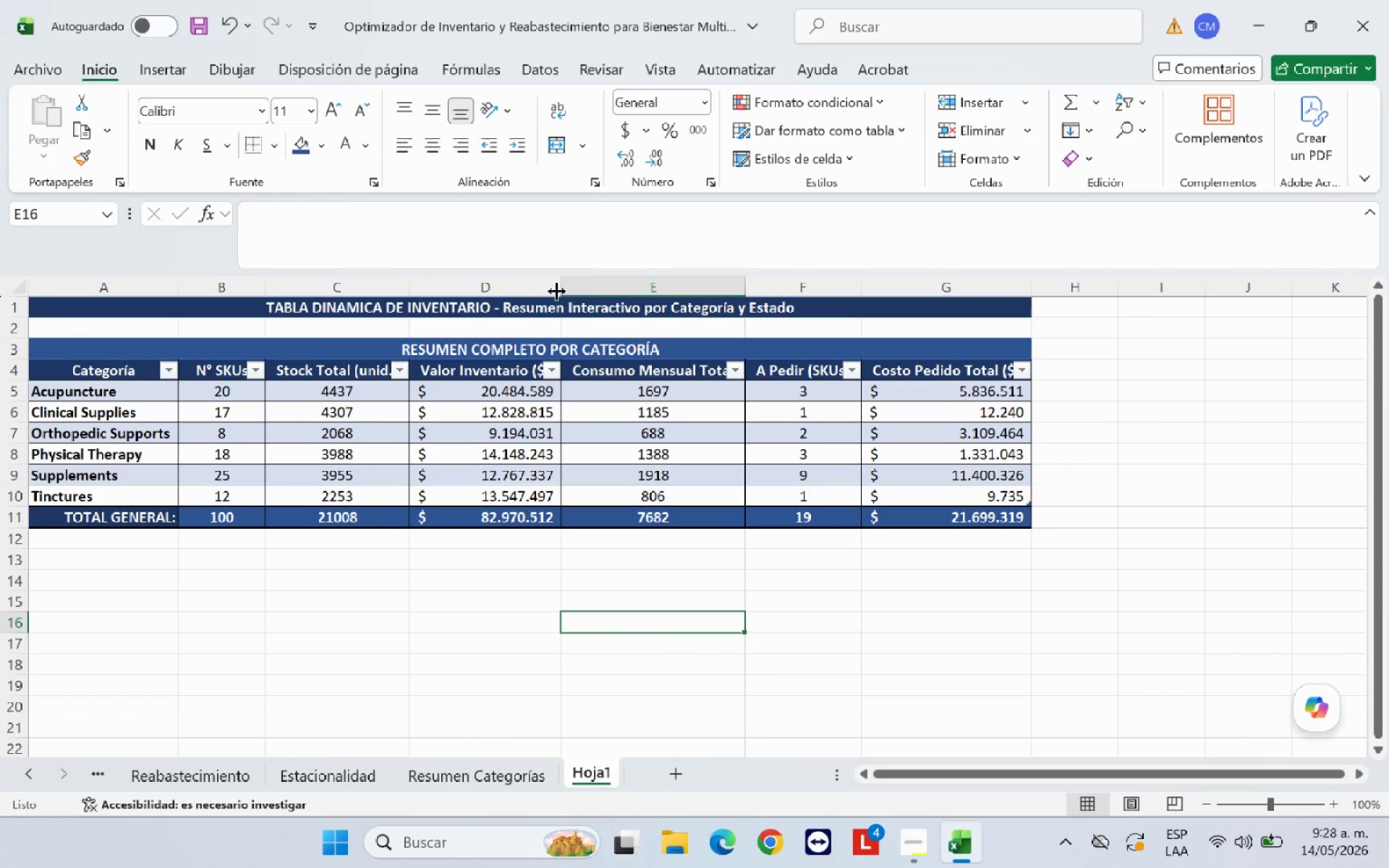 
left_click_drag(start_coordinate=[555, 290], to_coordinate=[570, 290])
 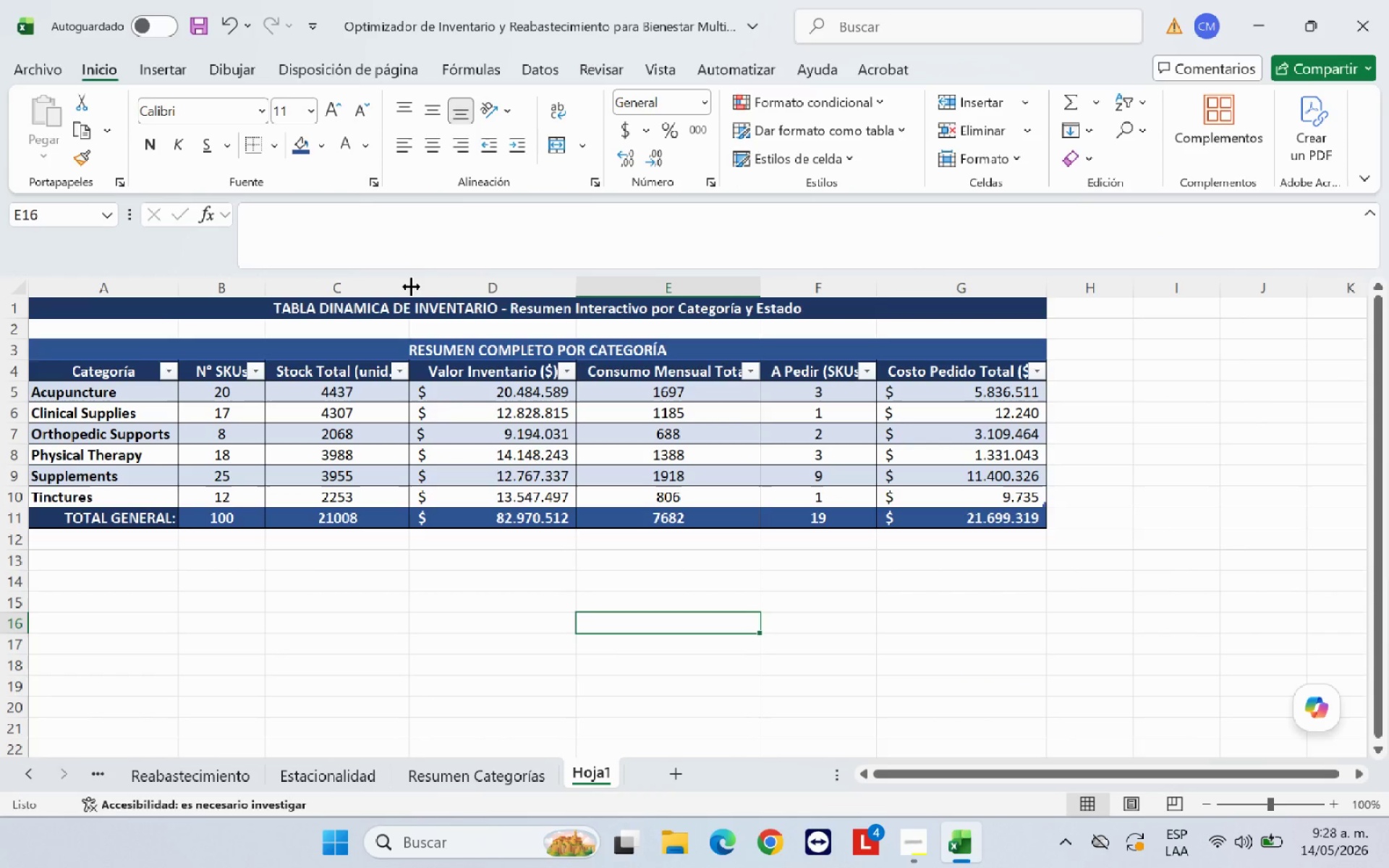 
left_click_drag(start_coordinate=[409, 286], to_coordinate=[443, 282])
 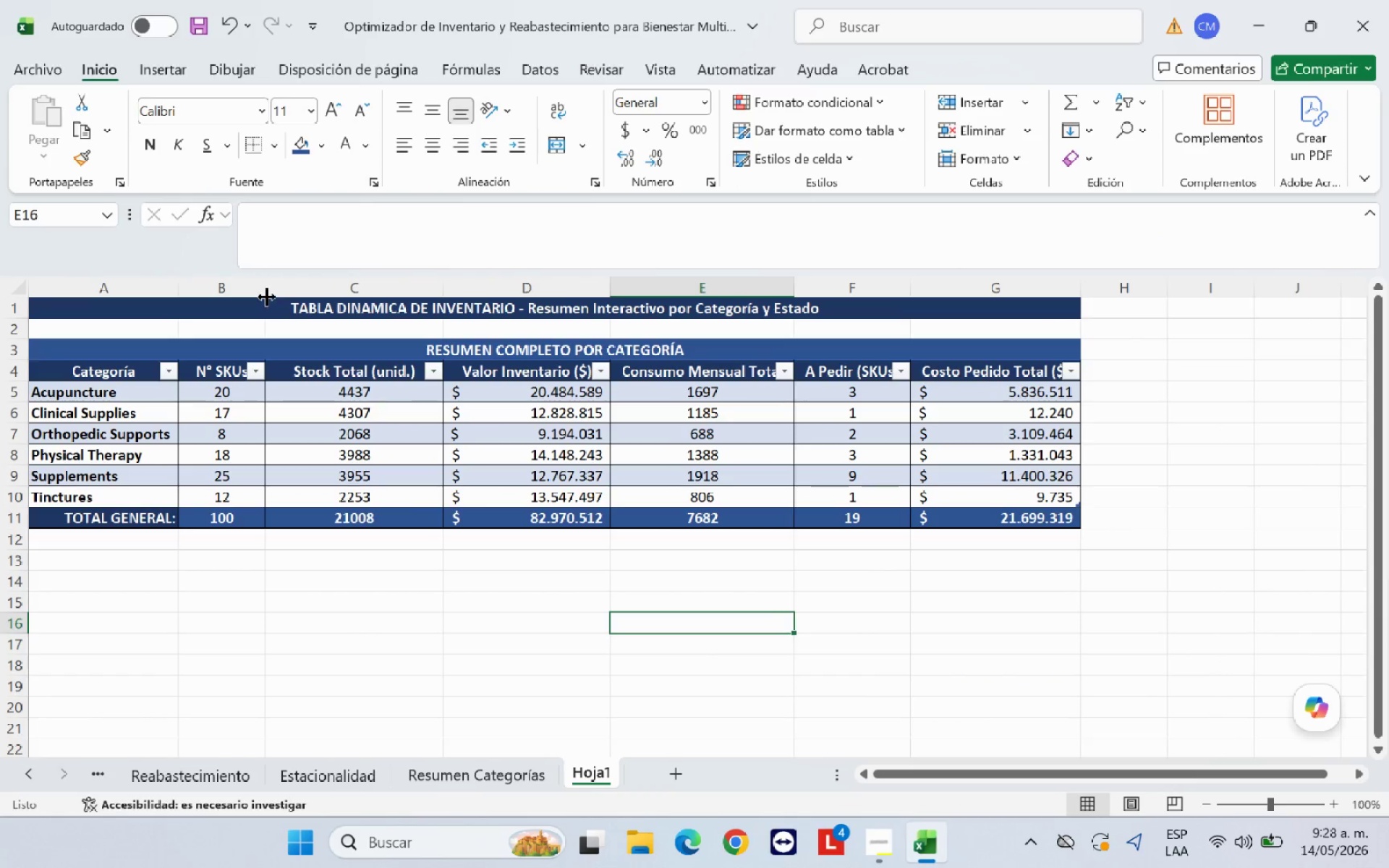 
left_click_drag(start_coordinate=[266, 290], to_coordinate=[299, 290])
 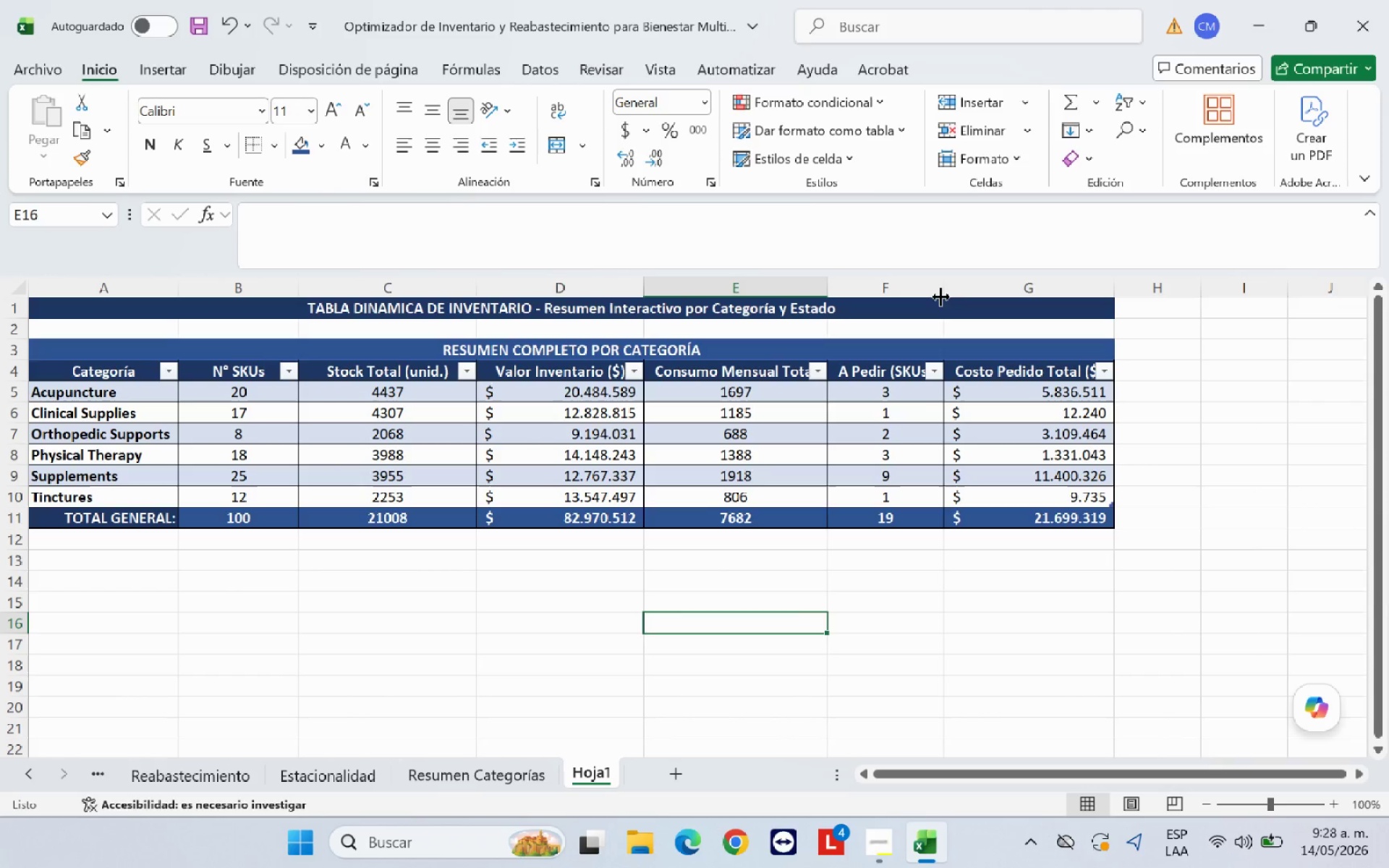 
left_click_drag(start_coordinate=[945, 292], to_coordinate=[969, 286])
 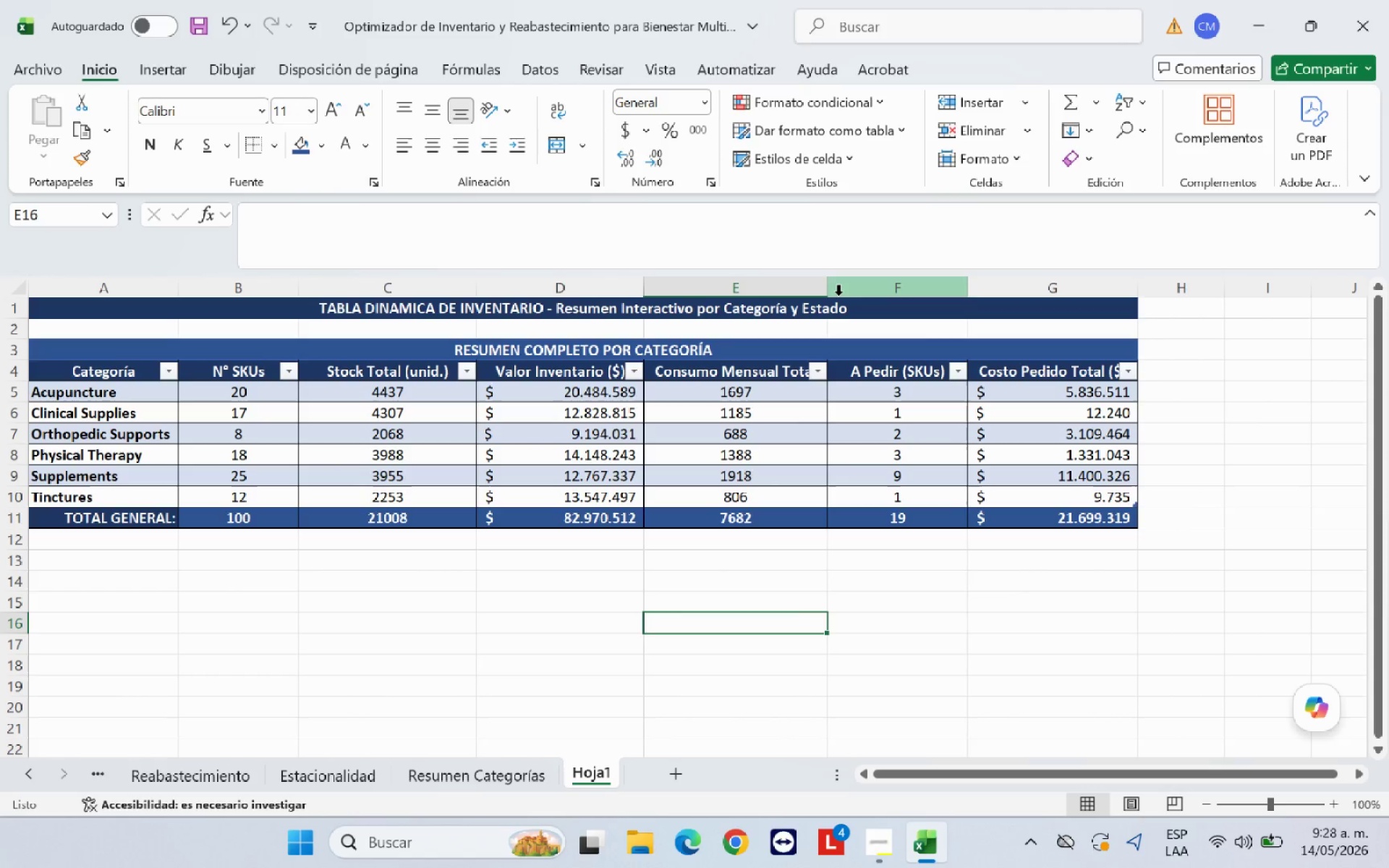 
left_click_drag(start_coordinate=[831, 289], to_coordinate=[846, 286])
 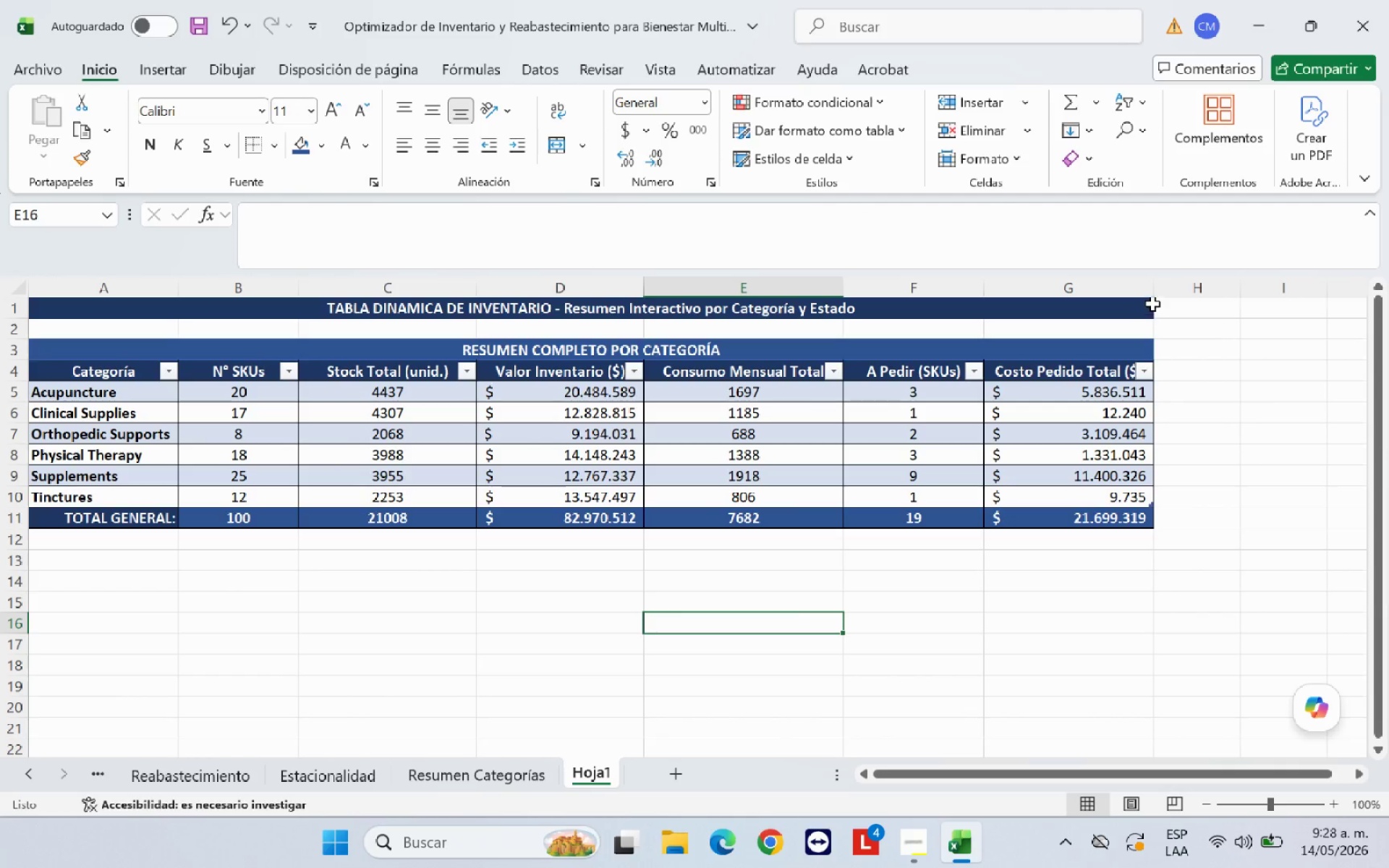 
left_click_drag(start_coordinate=[1155, 290], to_coordinate=[1178, 291])
 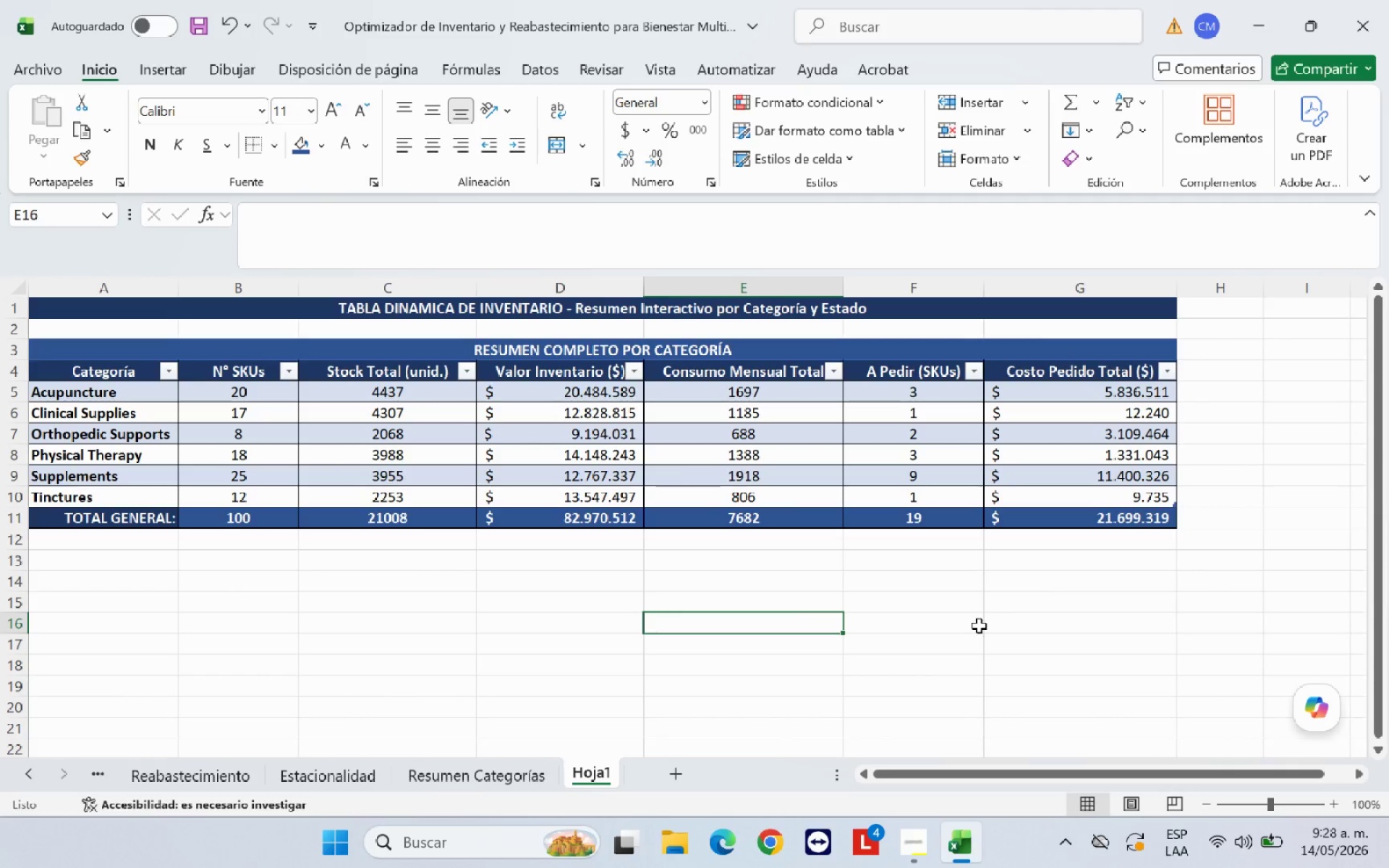 
left_click([977, 627])
 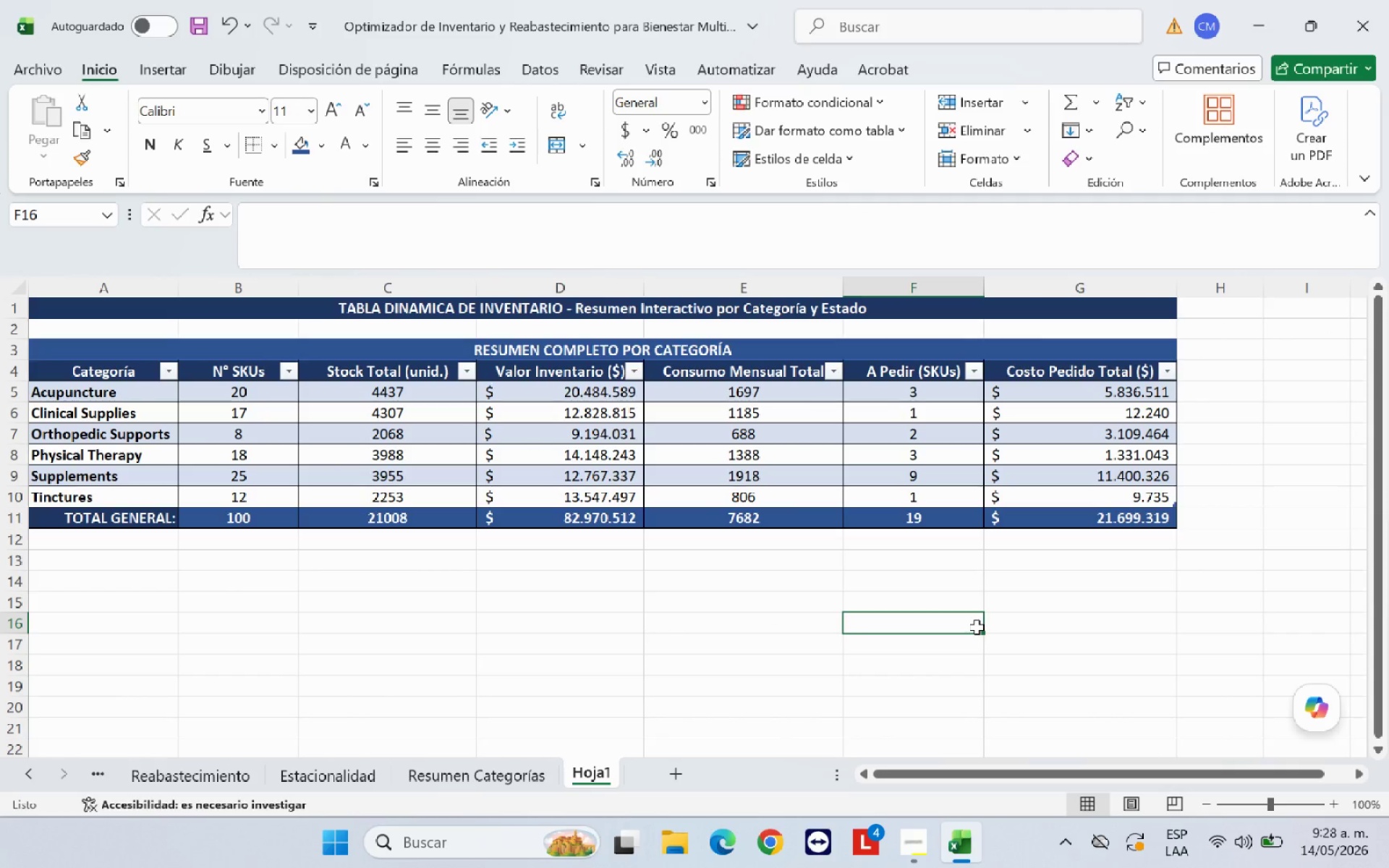 
scroll: coordinate [977, 627], scroll_direction: up, amount: 5.0
 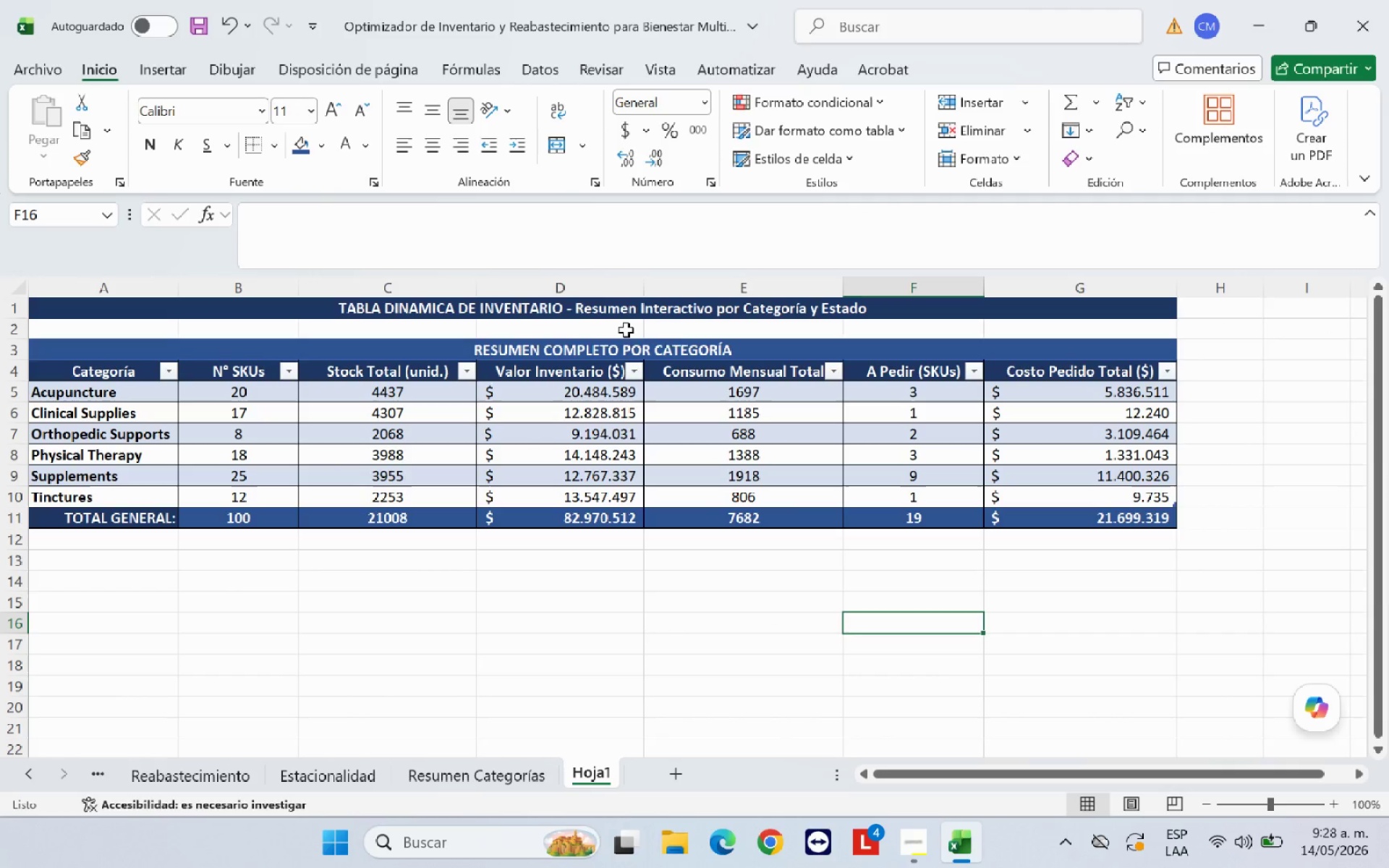 
left_click([604, 307])
 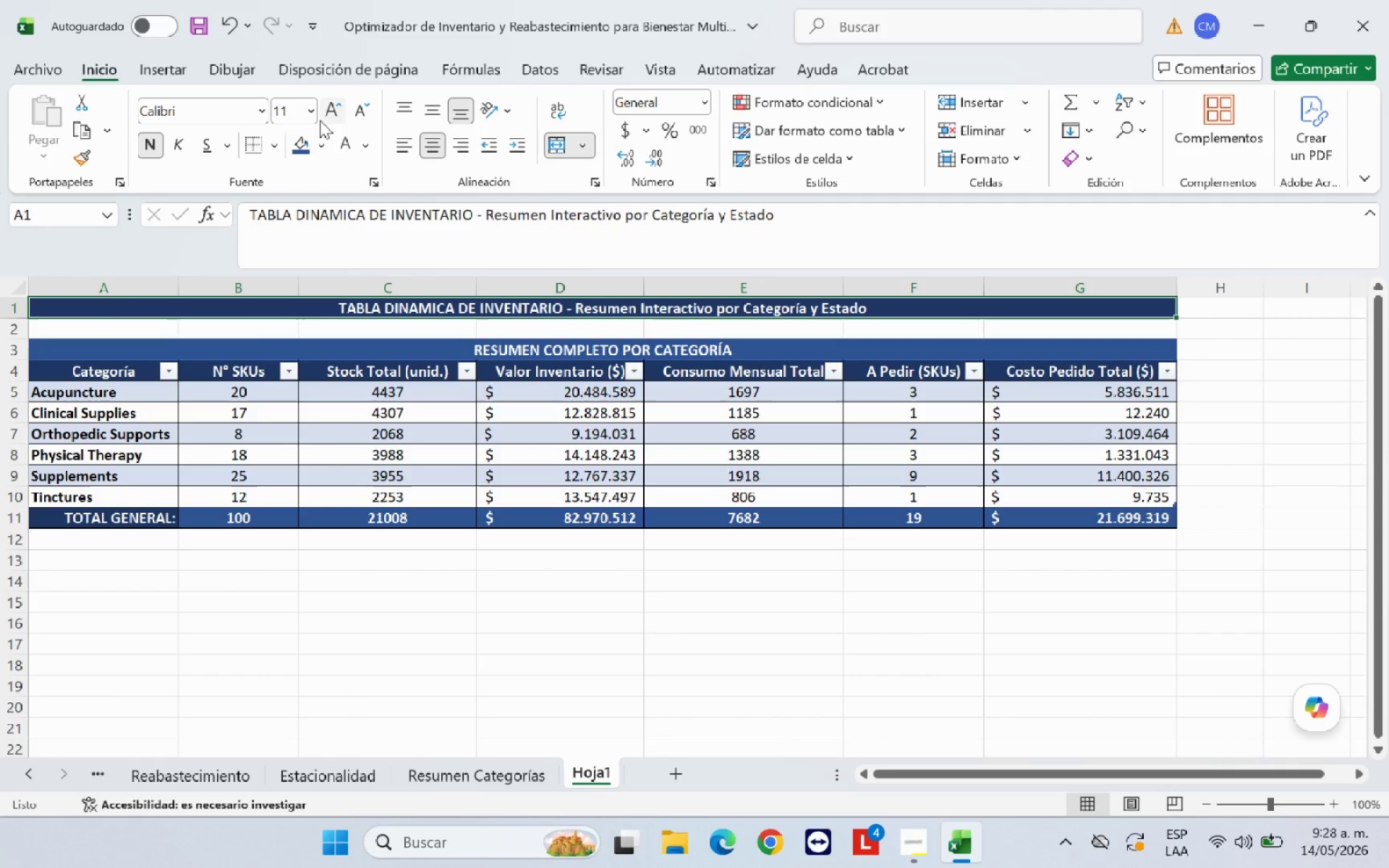 
left_click([310, 115])
 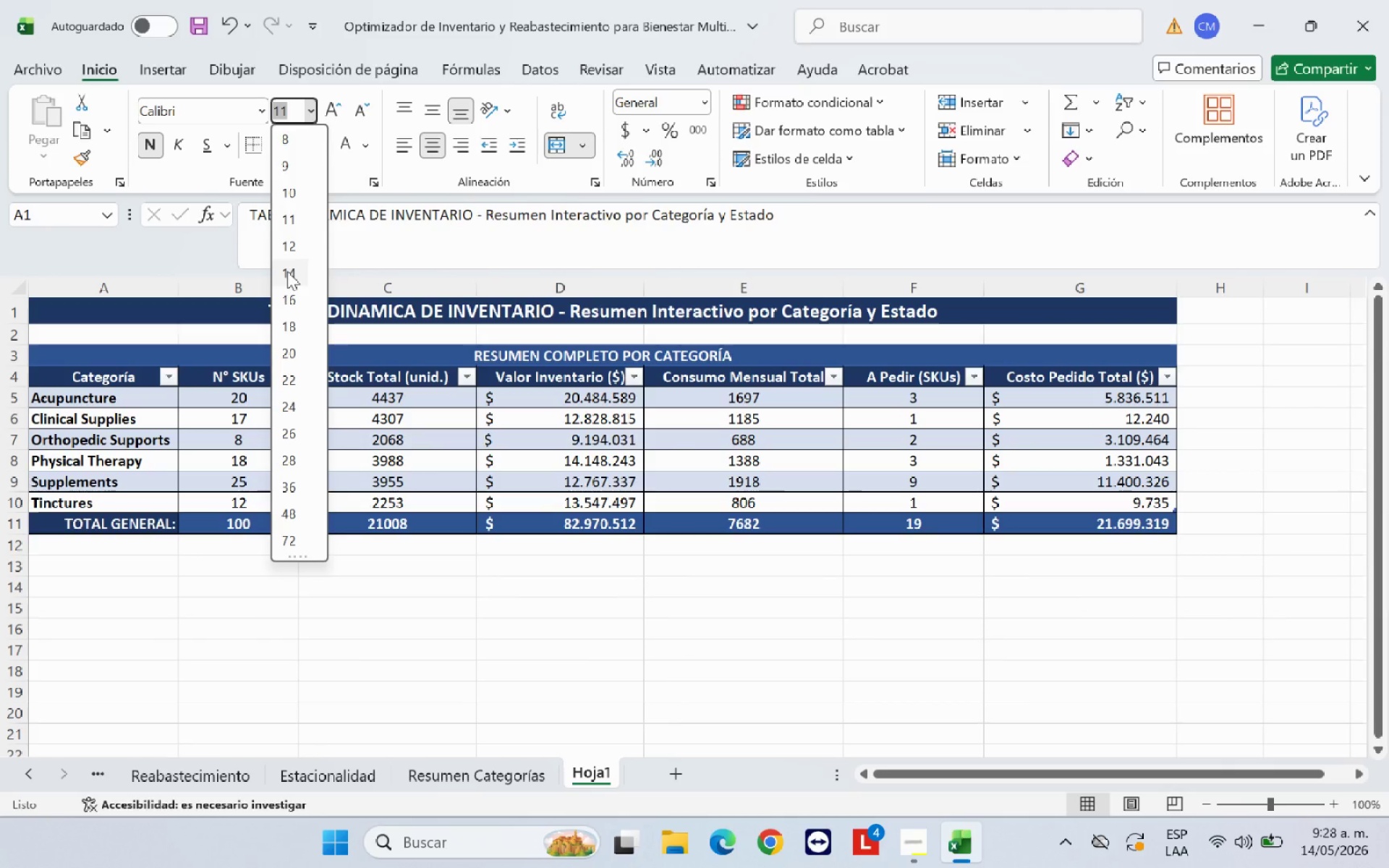 
left_click([287, 271])
 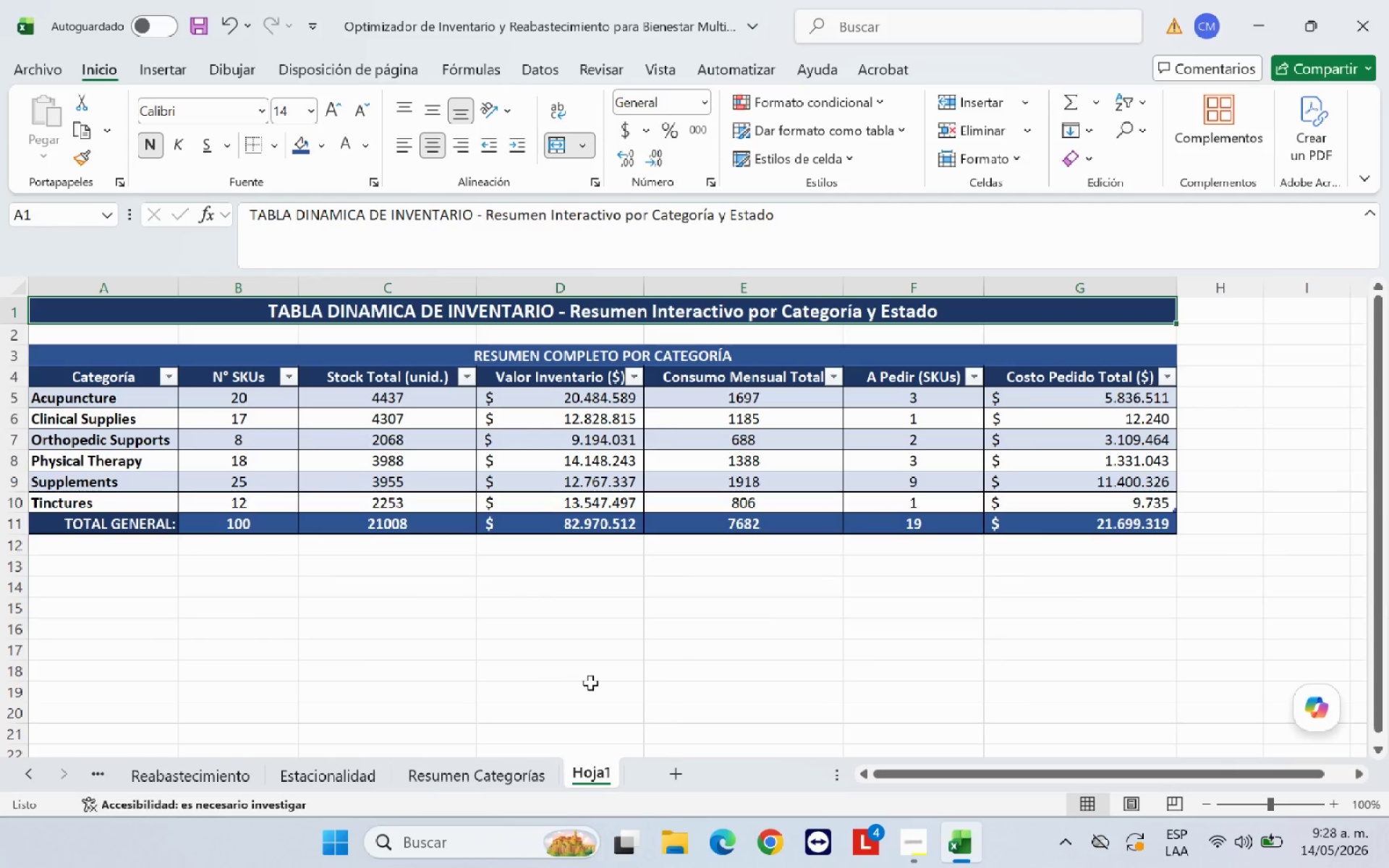 
left_click([596, 676])
 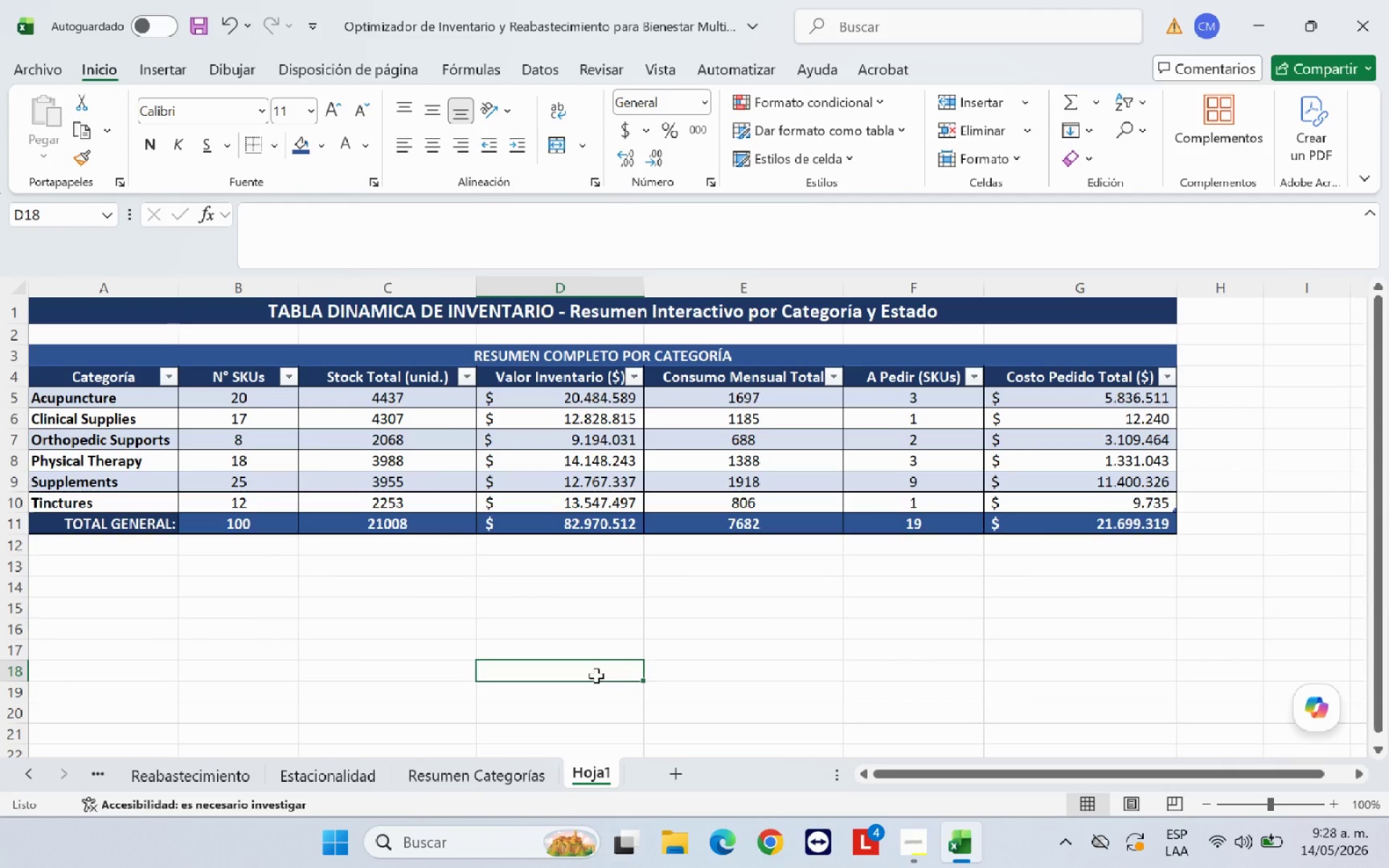 
scroll: coordinate [596, 676], scroll_direction: down, amount: 1.0
 